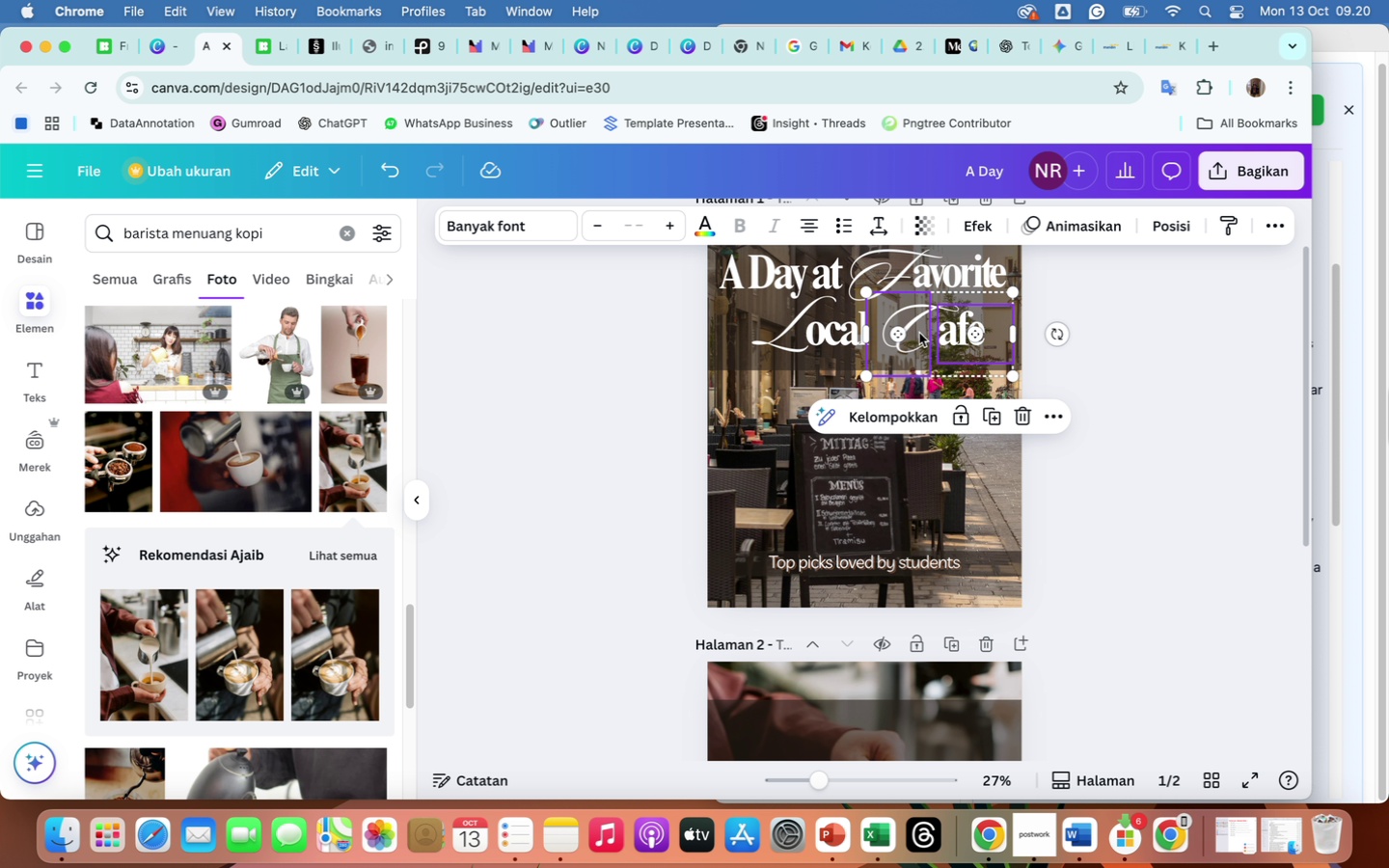 
right_click([919, 333])
 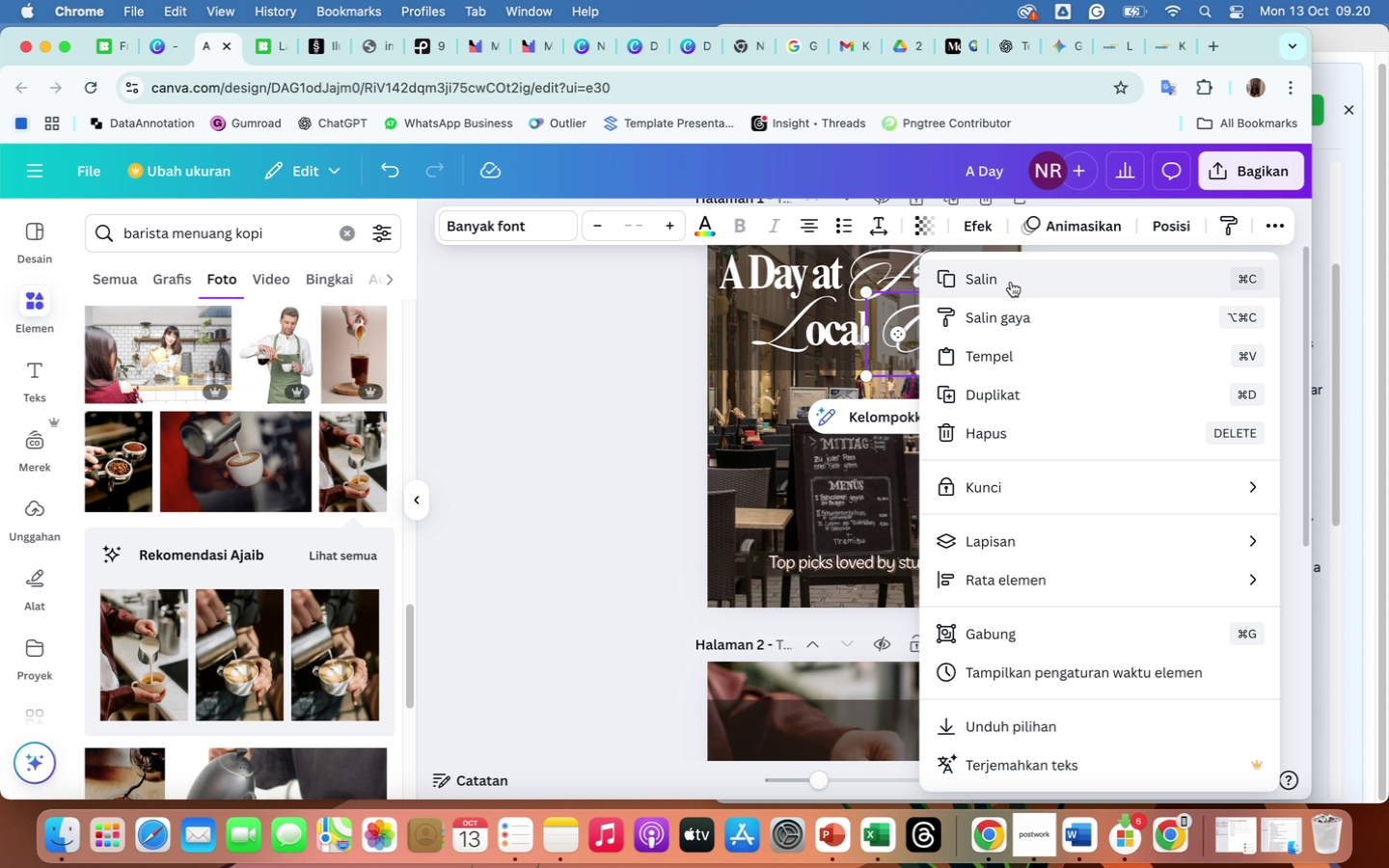 
left_click([1011, 282])
 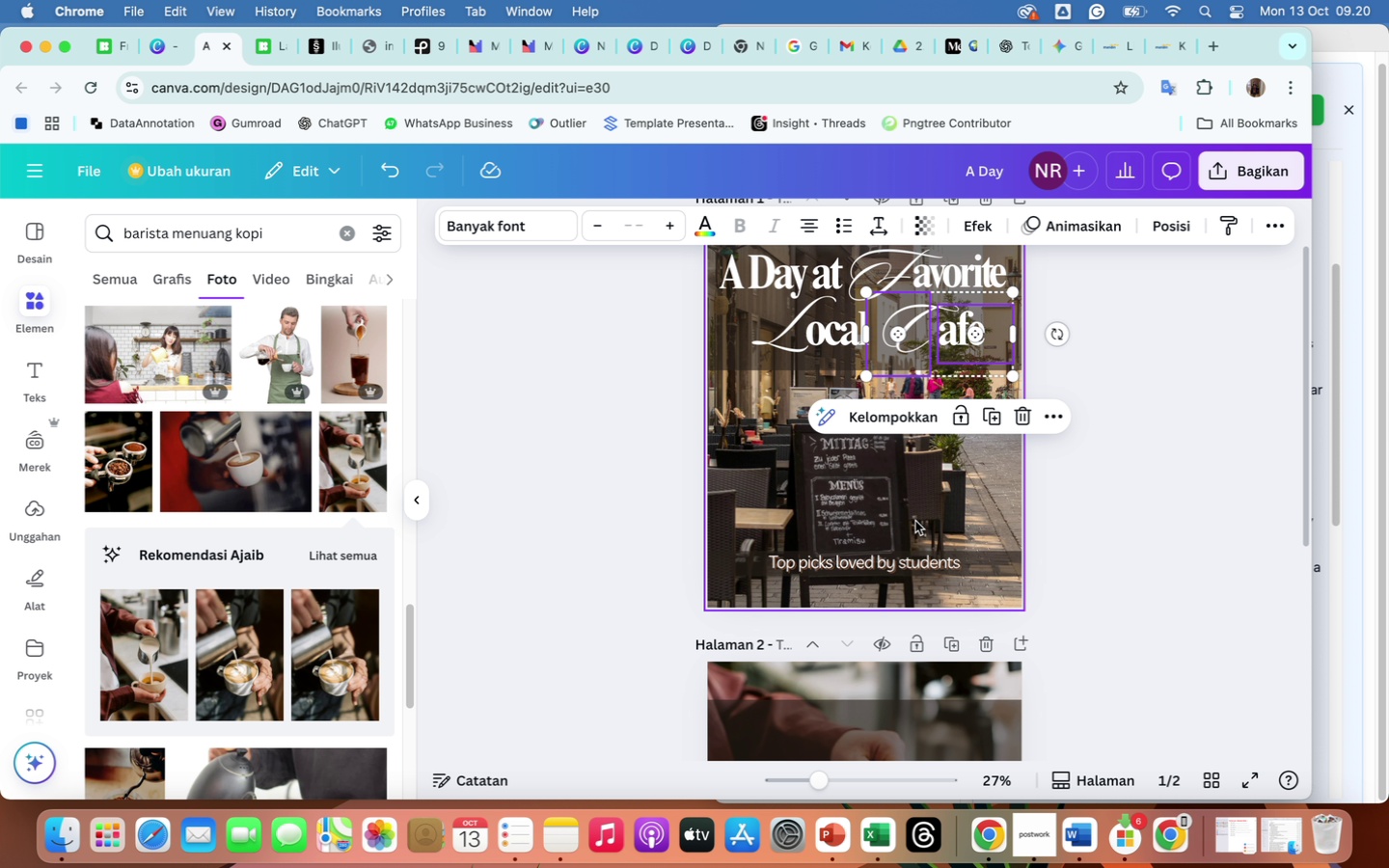 
scroll: coordinate [915, 521], scroll_direction: down, amount: 36.0
 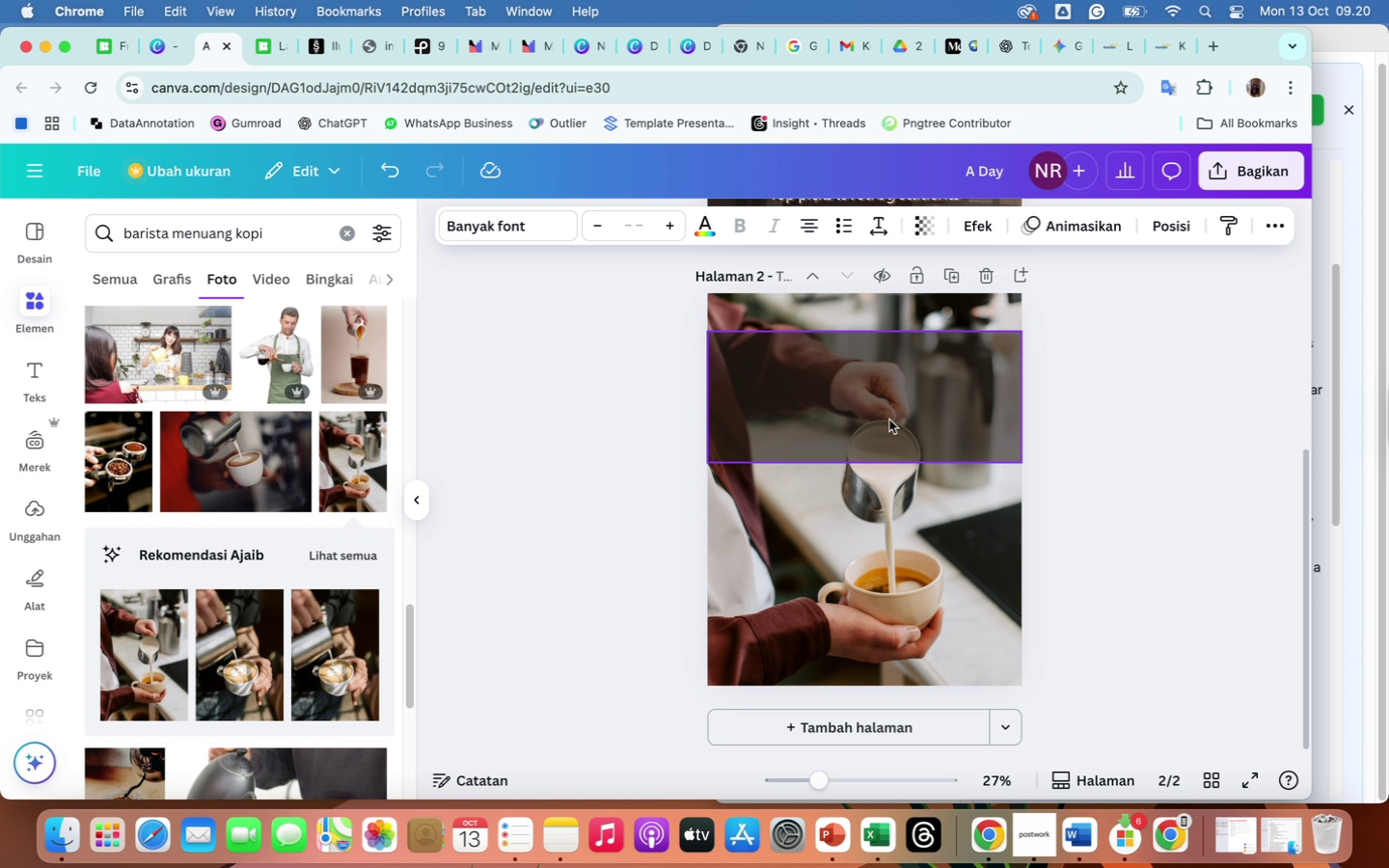 
right_click([889, 420])
 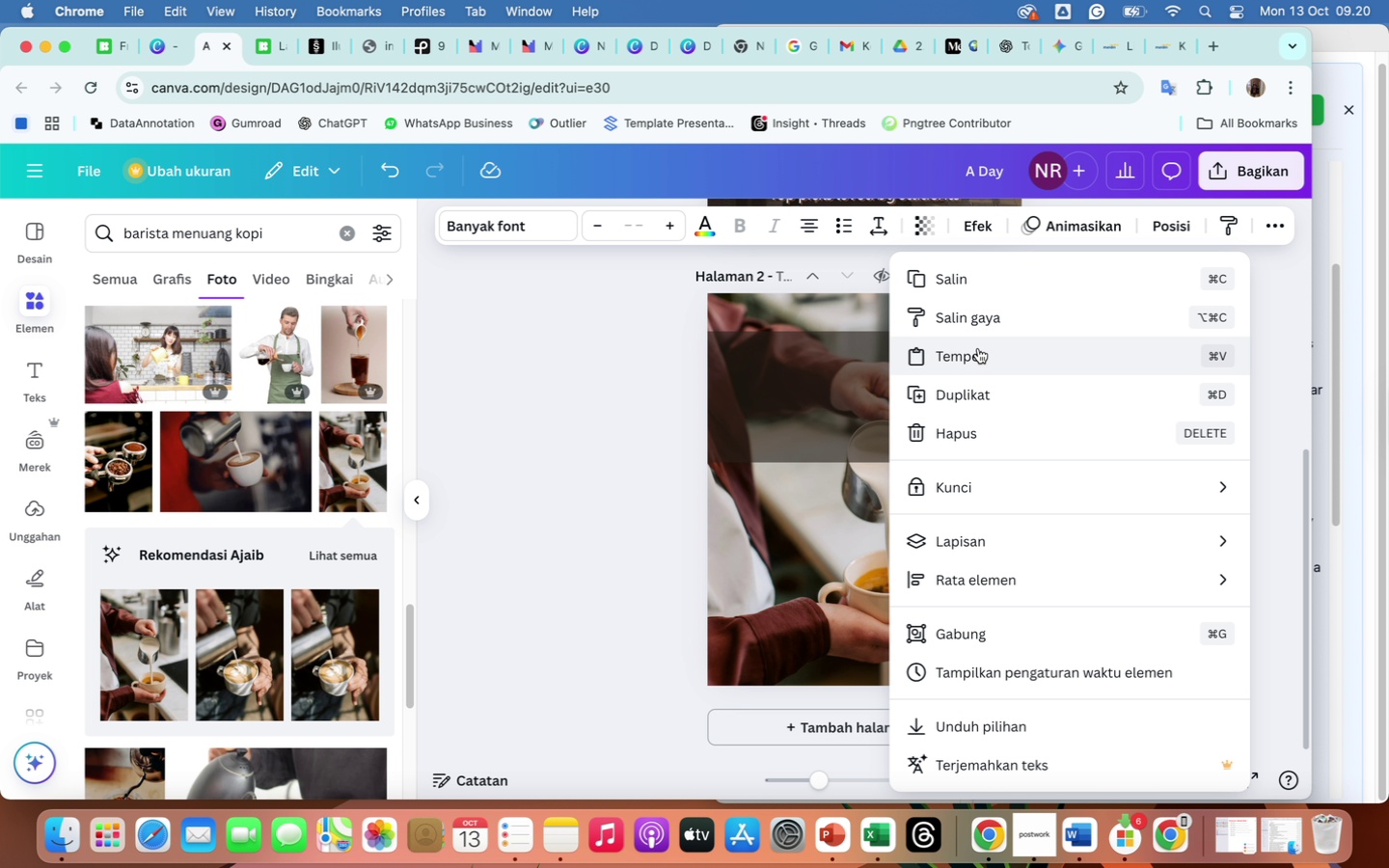 
left_click([979, 349])
 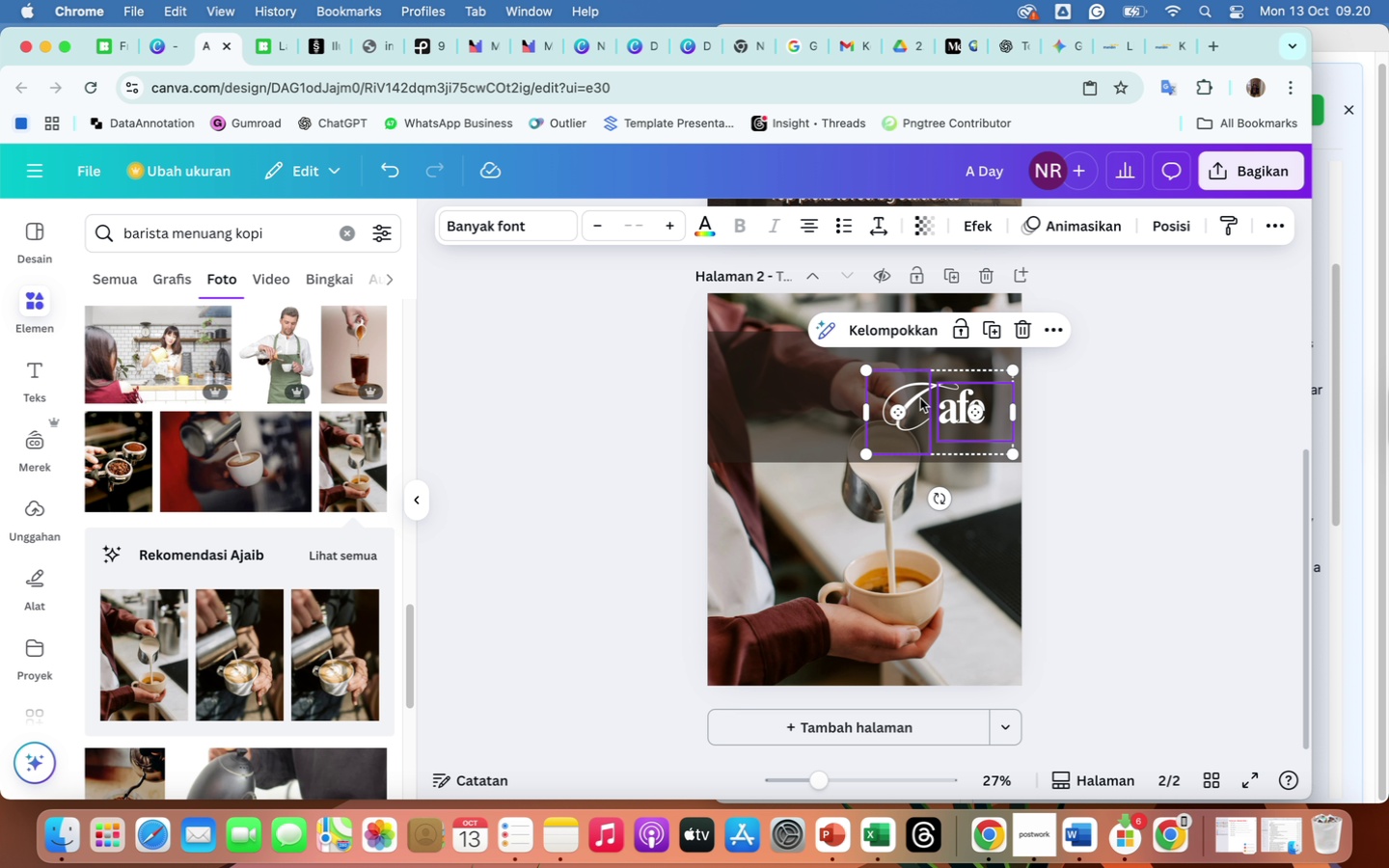 
left_click([921, 394])
 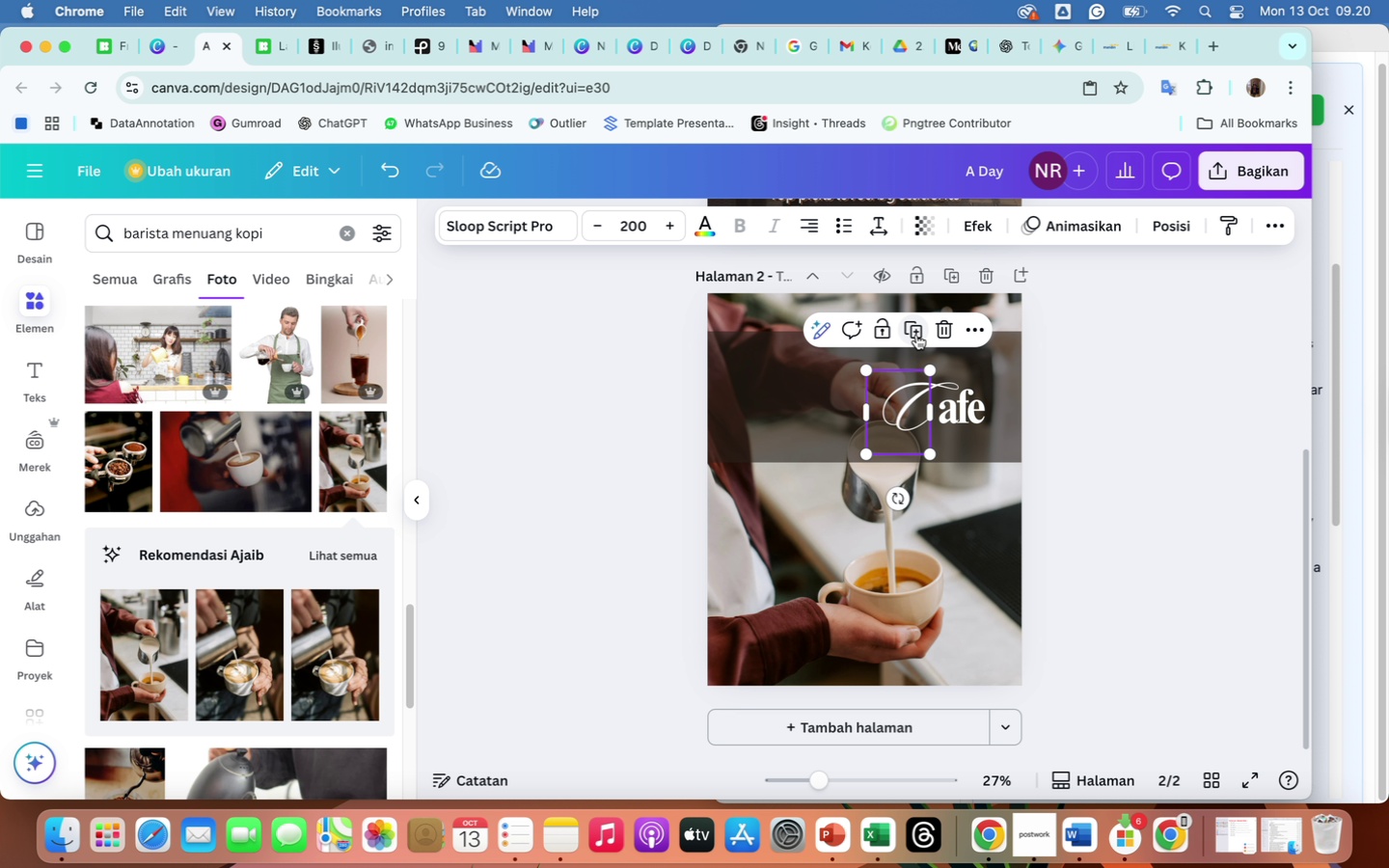 
wait(5.07)
 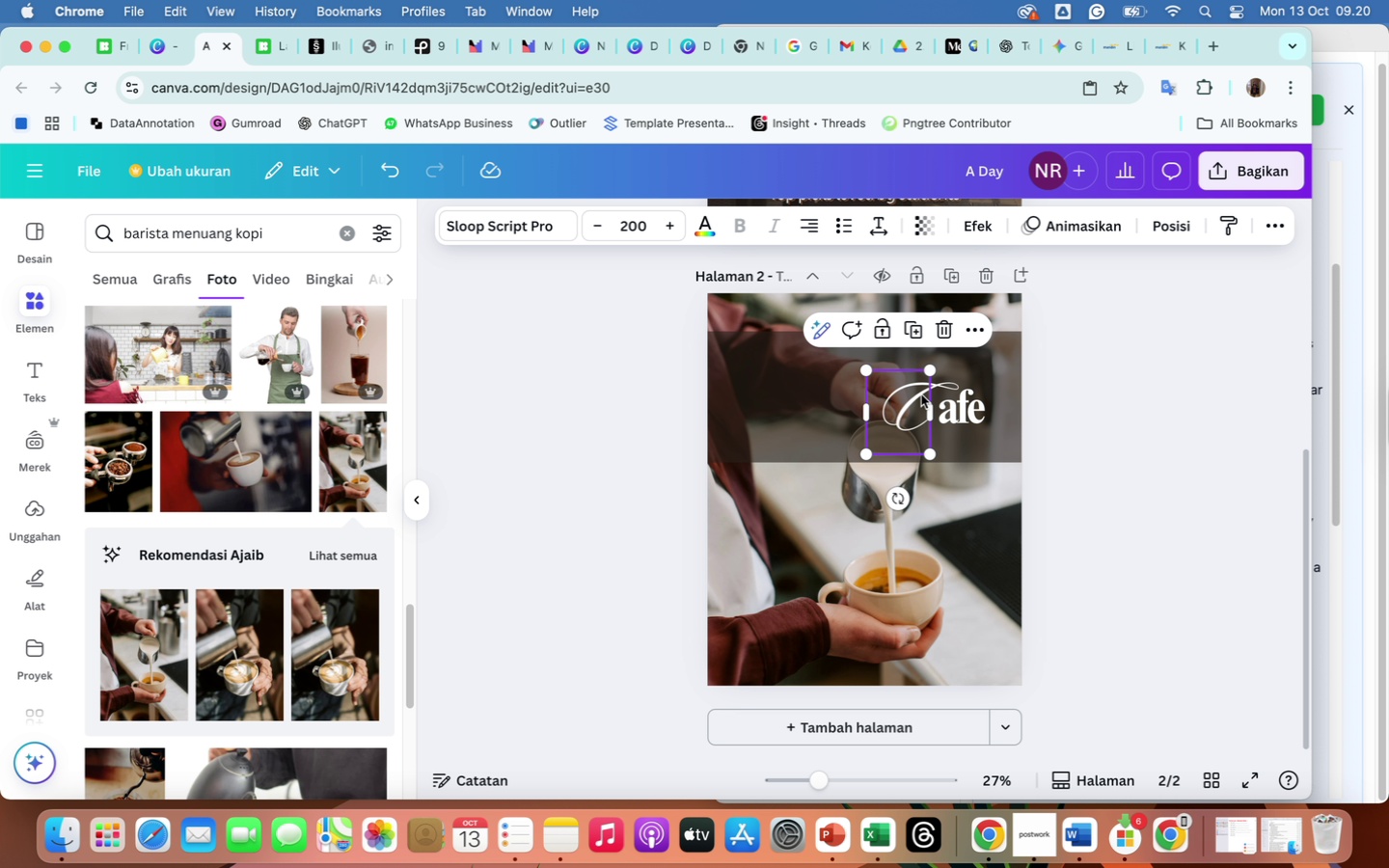 
left_click([915, 335])
 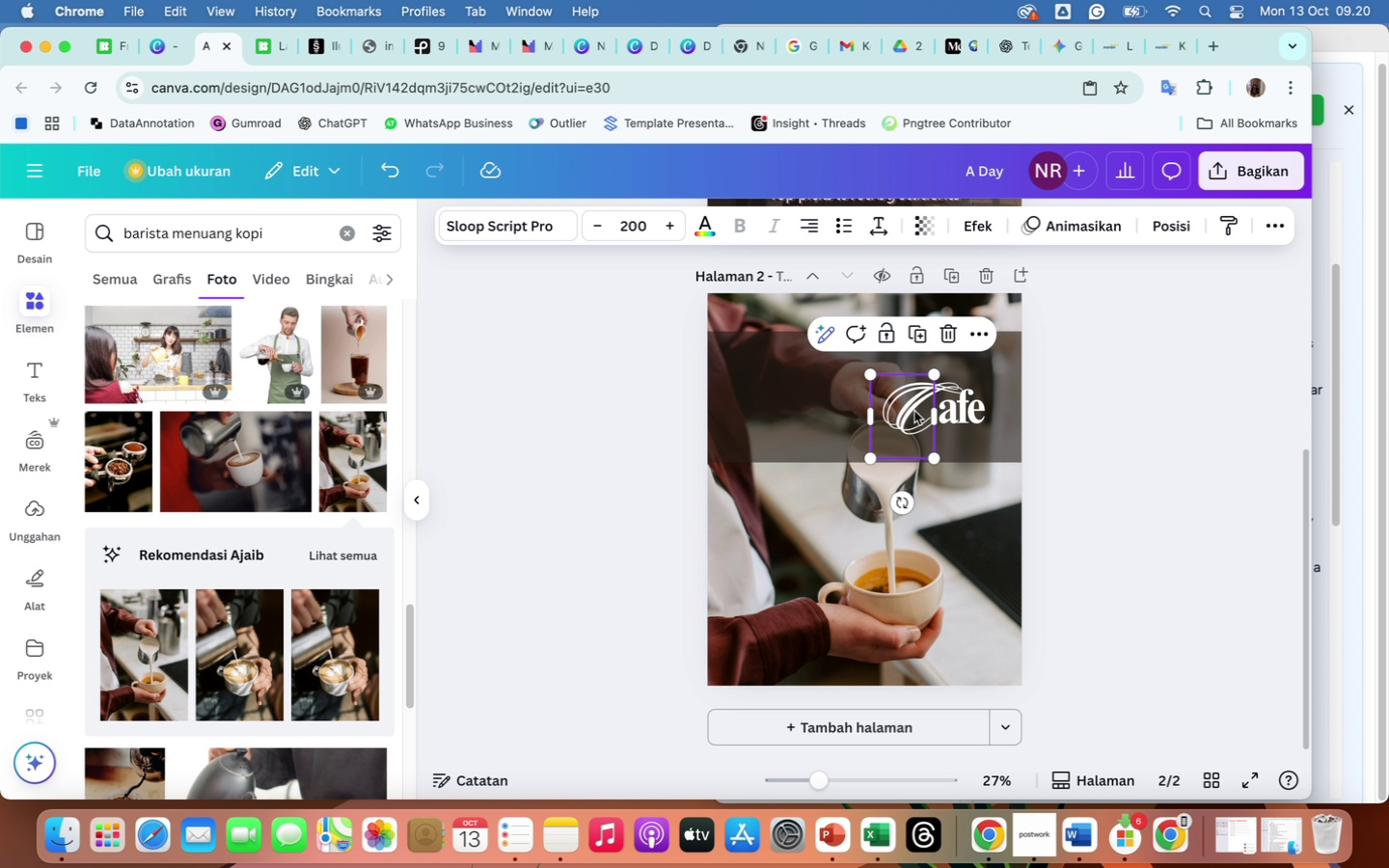 
left_click_drag(start_coordinate=[914, 411], to_coordinate=[782, 416])
 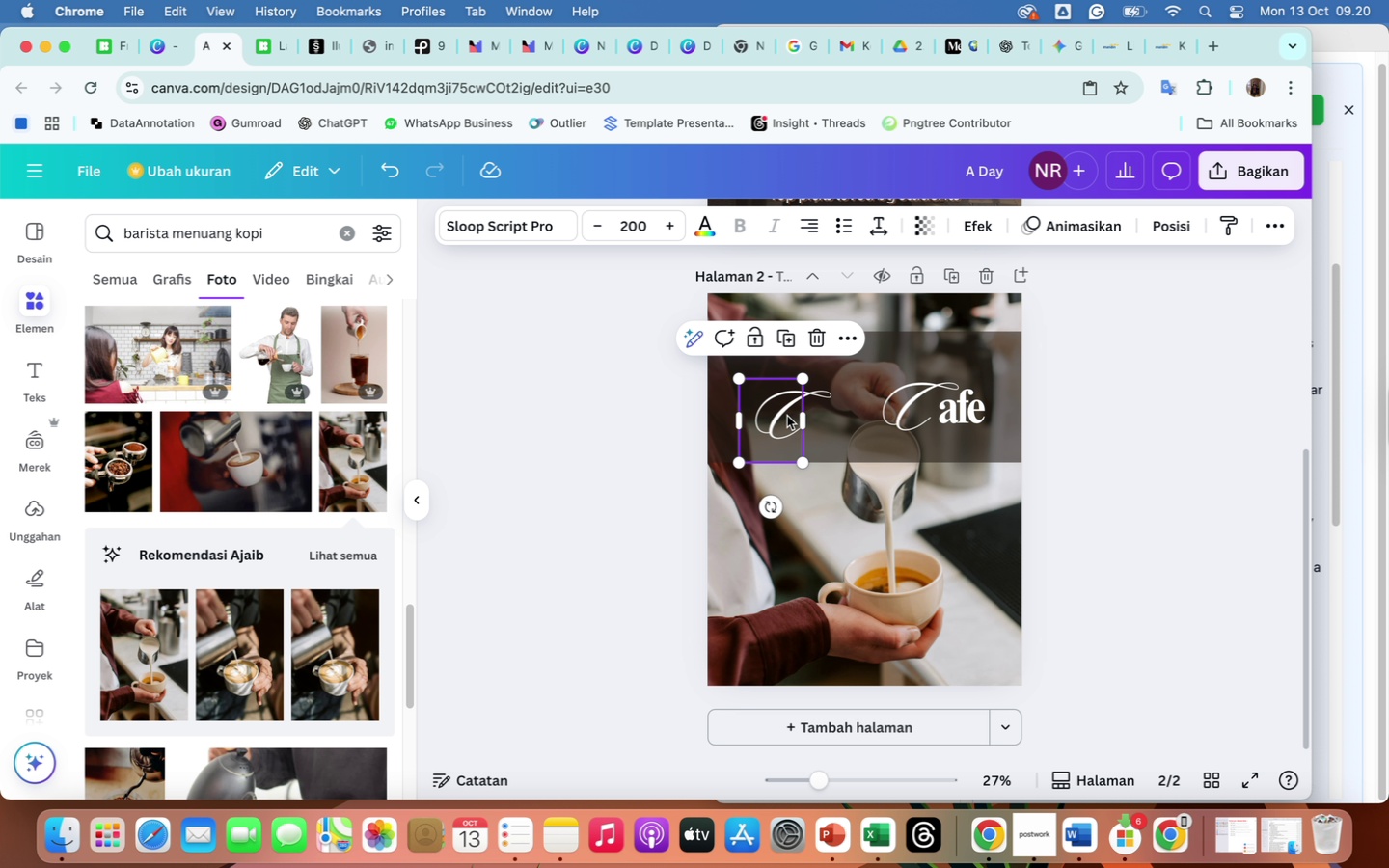 
double_click([787, 416])
 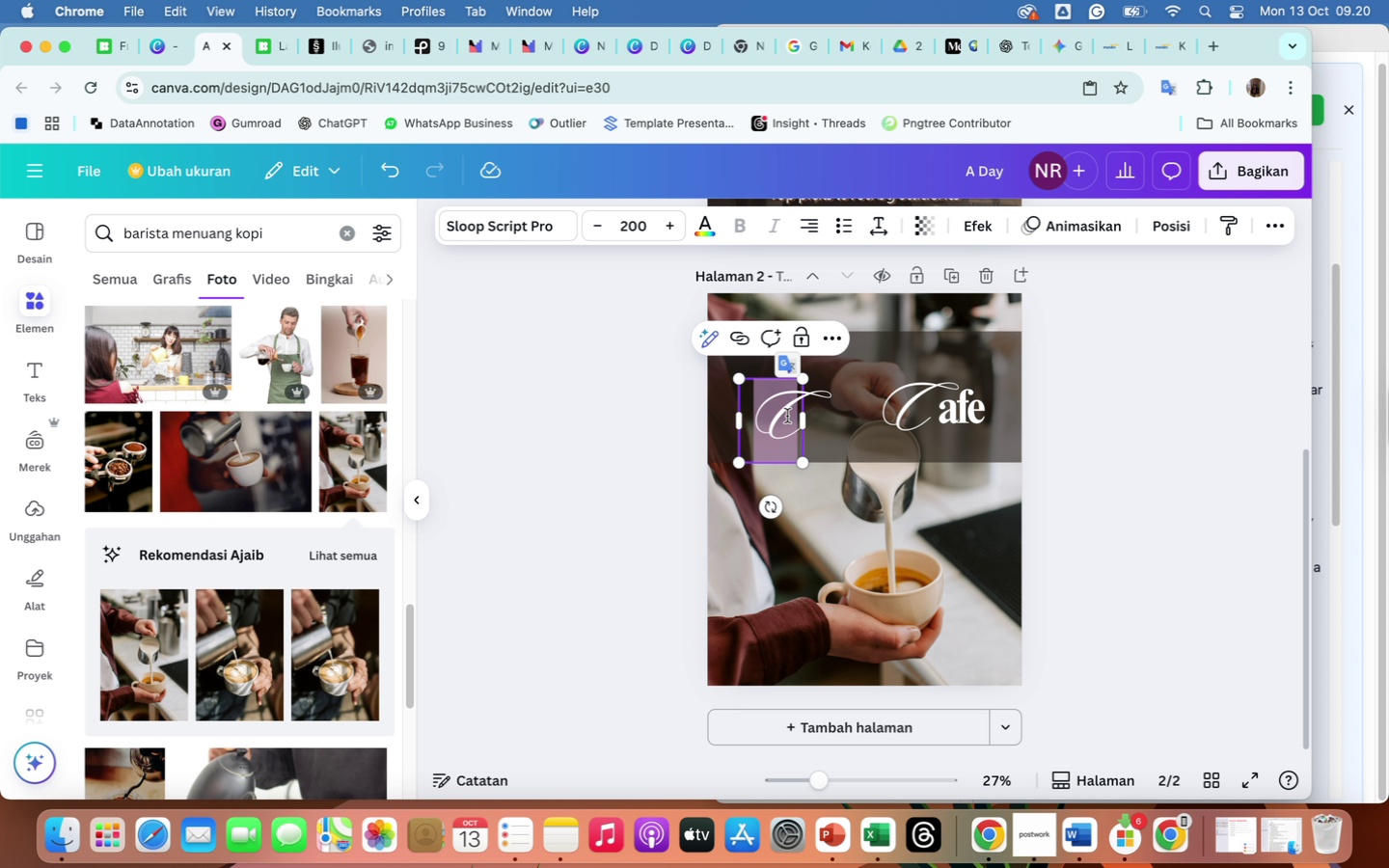 
key(Shift+M)
 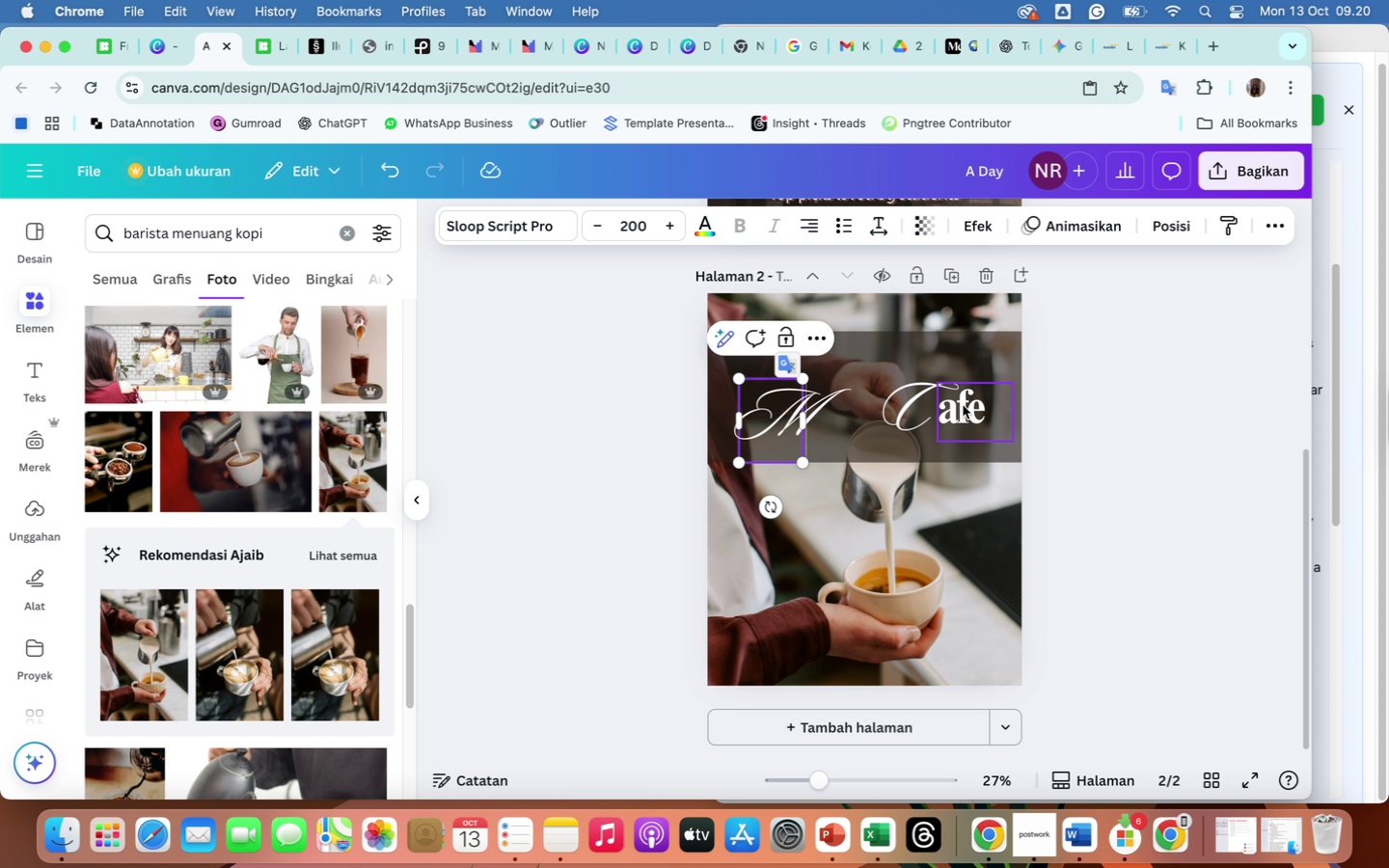 
left_click([963, 405])
 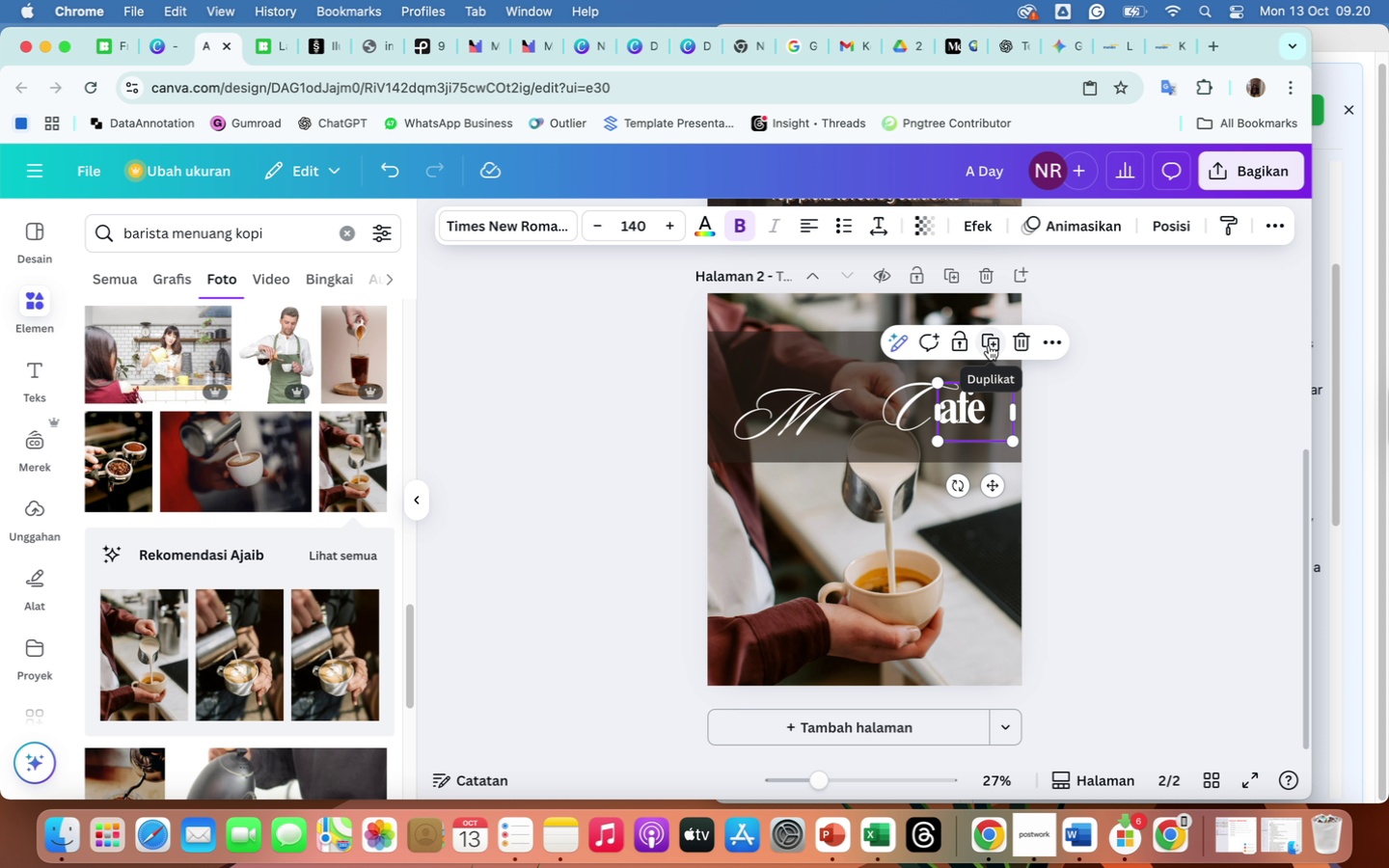 
left_click([989, 345])
 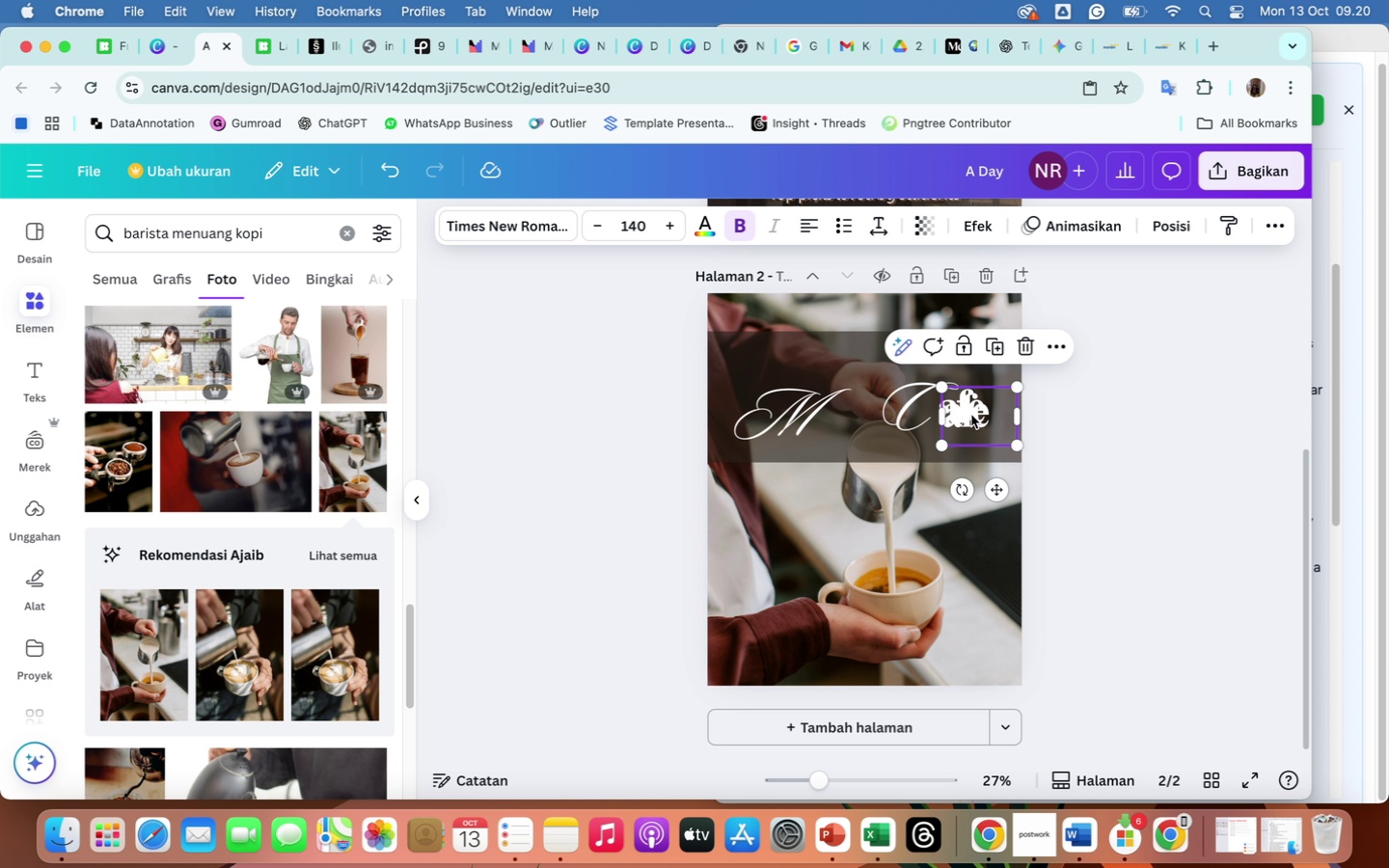 
left_click_drag(start_coordinate=[971, 415], to_coordinate=[959, 532])
 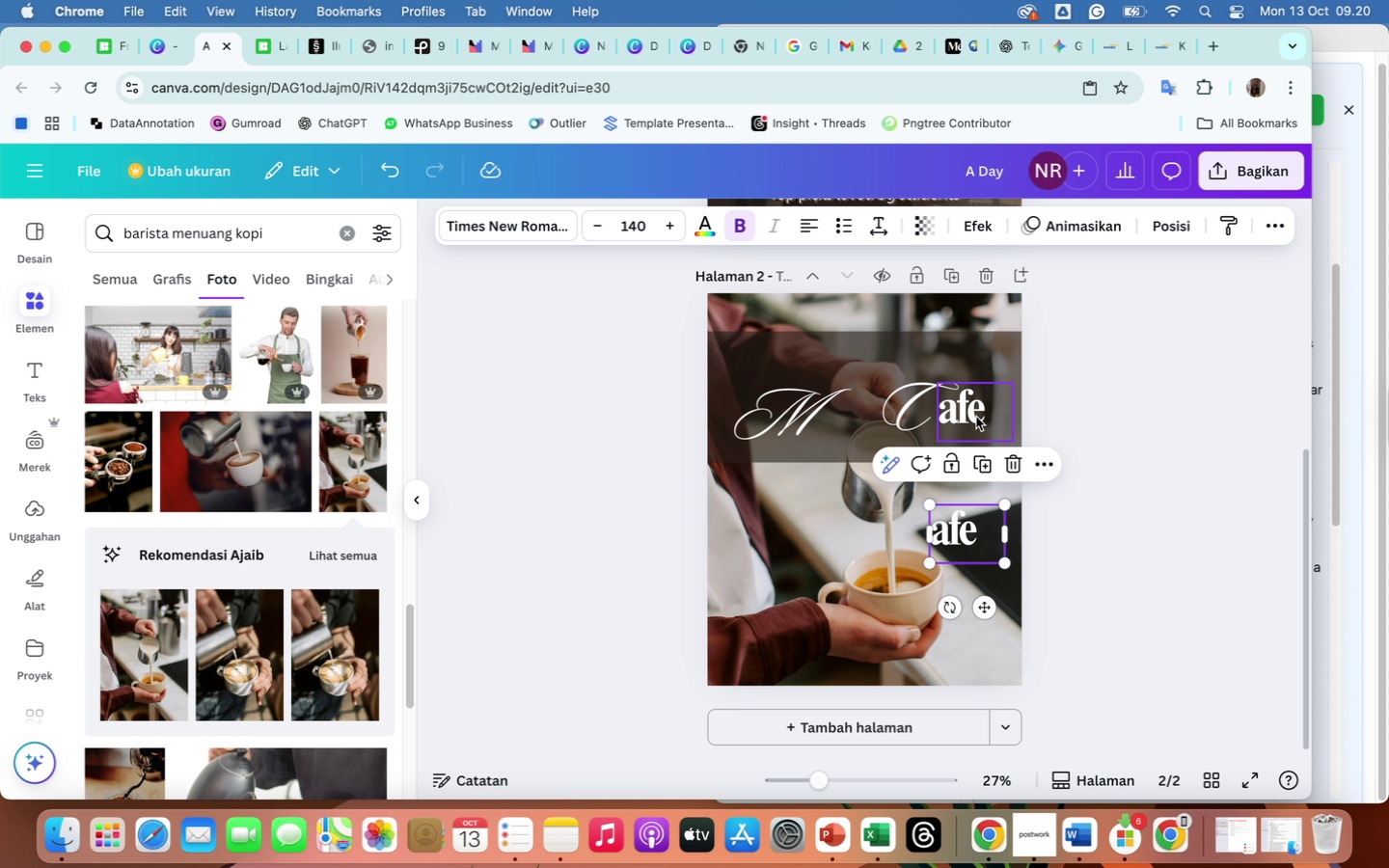 
left_click([976, 417])
 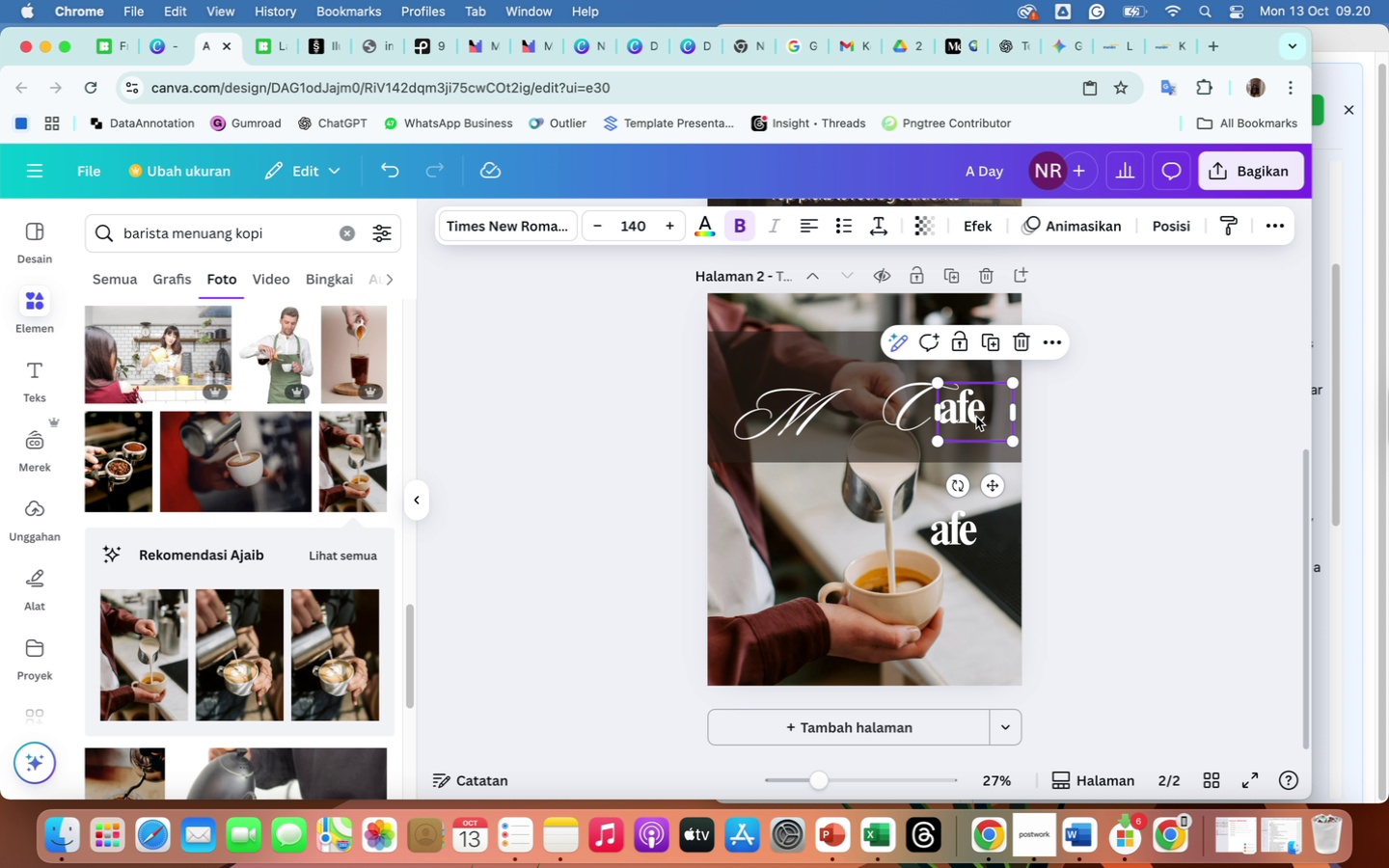 
double_click([976, 417])
 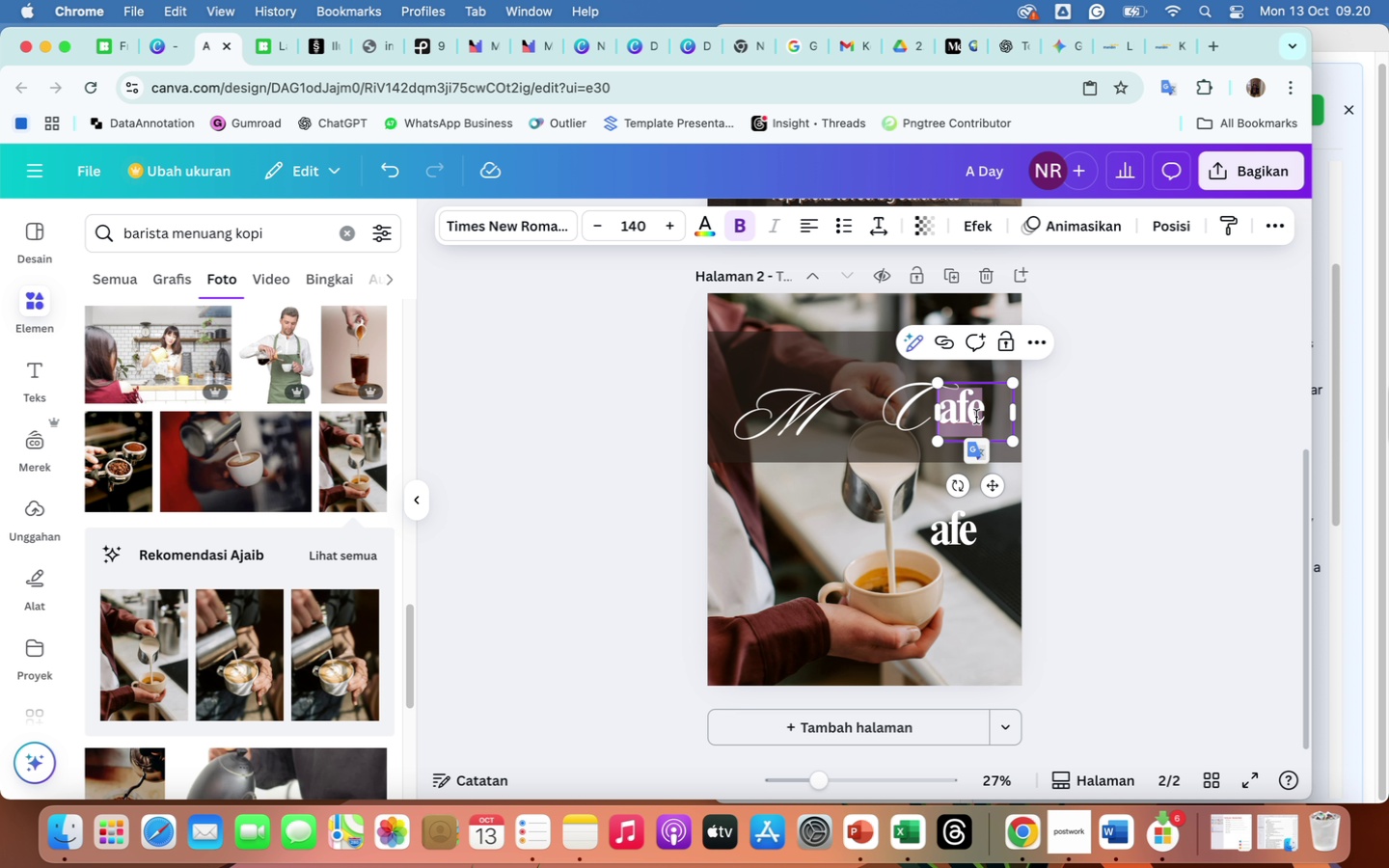 
type(orning)
 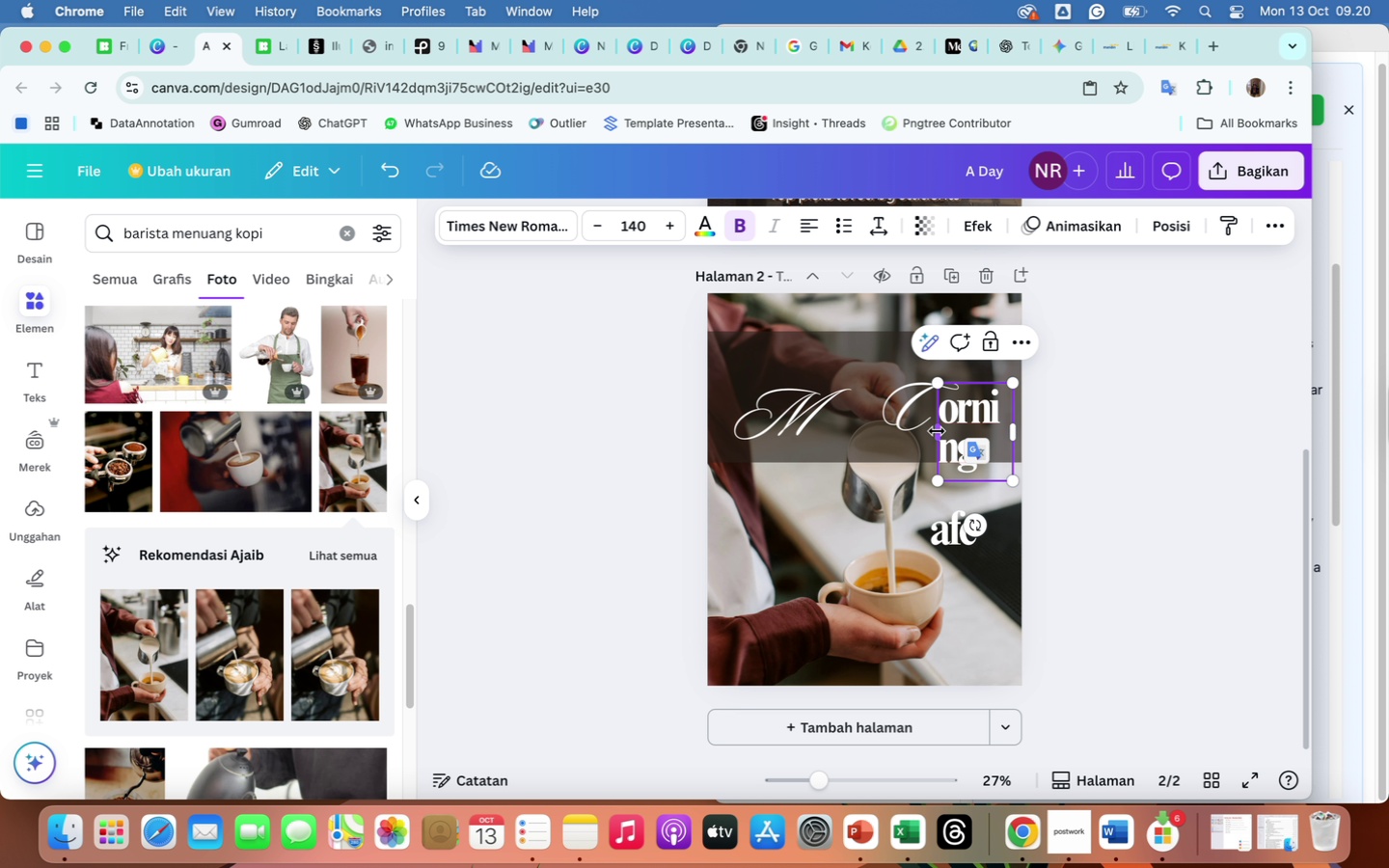 
left_click_drag(start_coordinate=[936, 426], to_coordinate=[902, 426])
 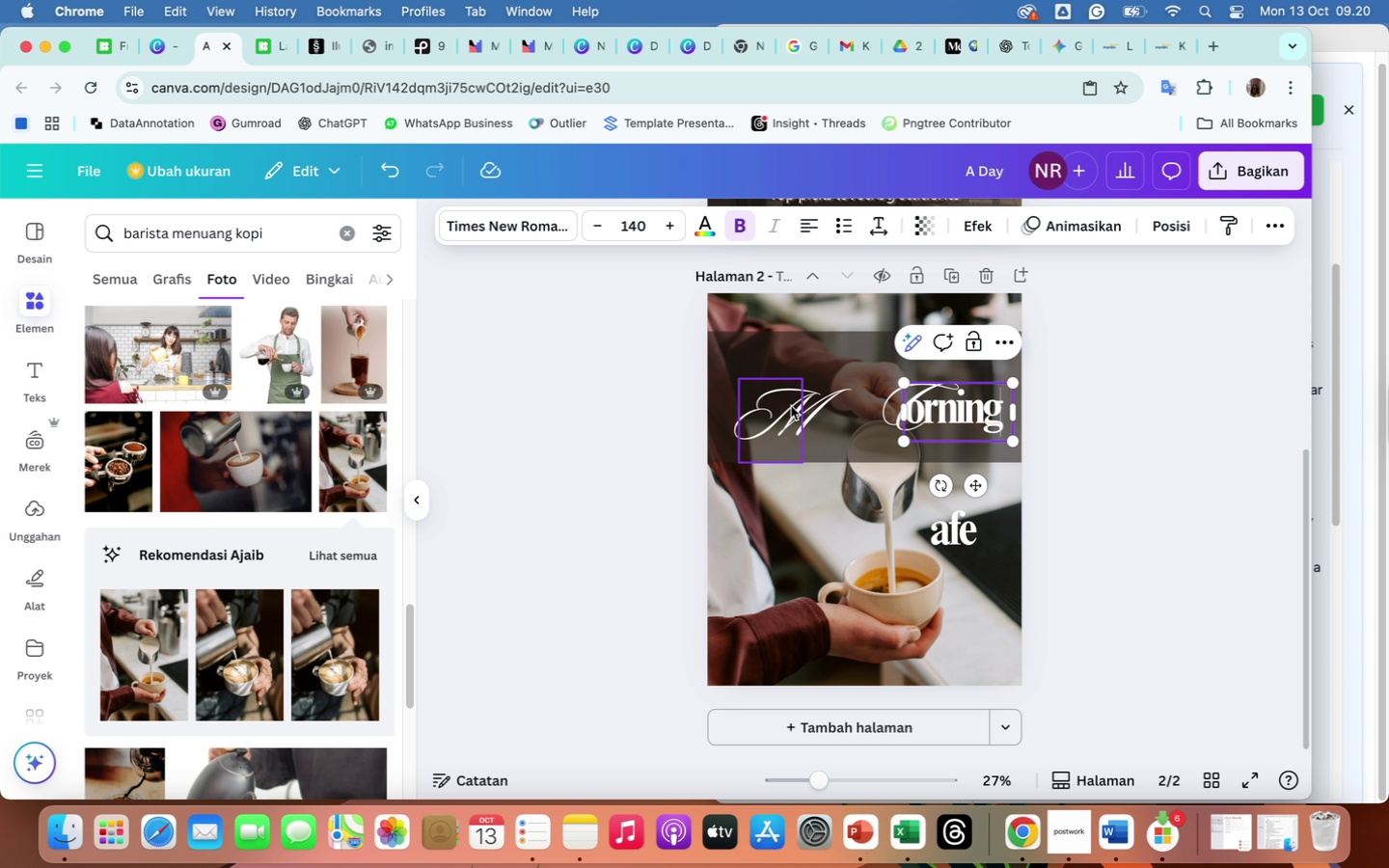 
left_click_drag(start_coordinate=[791, 406], to_coordinate=[776, 358])
 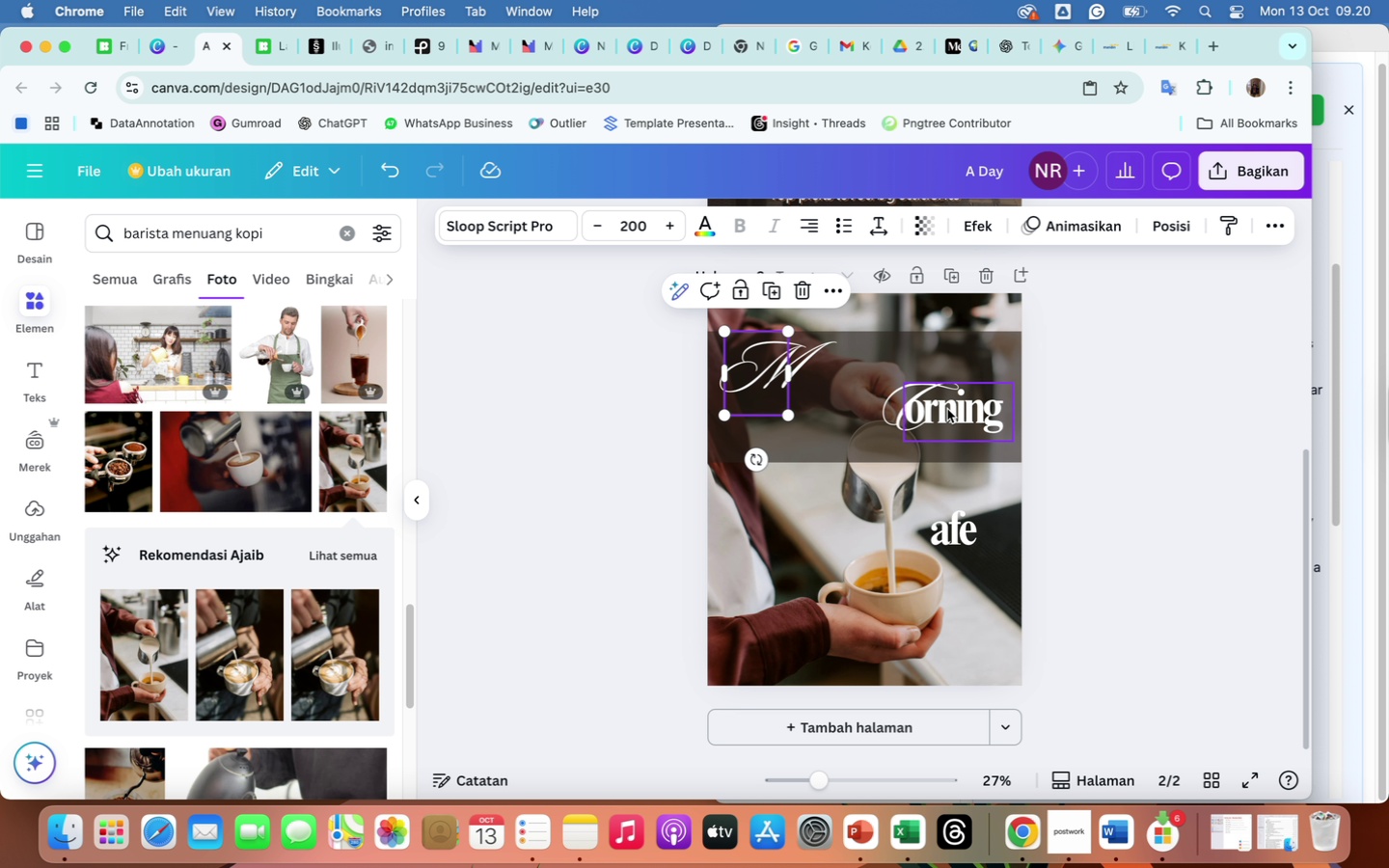 
left_click_drag(start_coordinate=[952, 410], to_coordinate=[844, 378])
 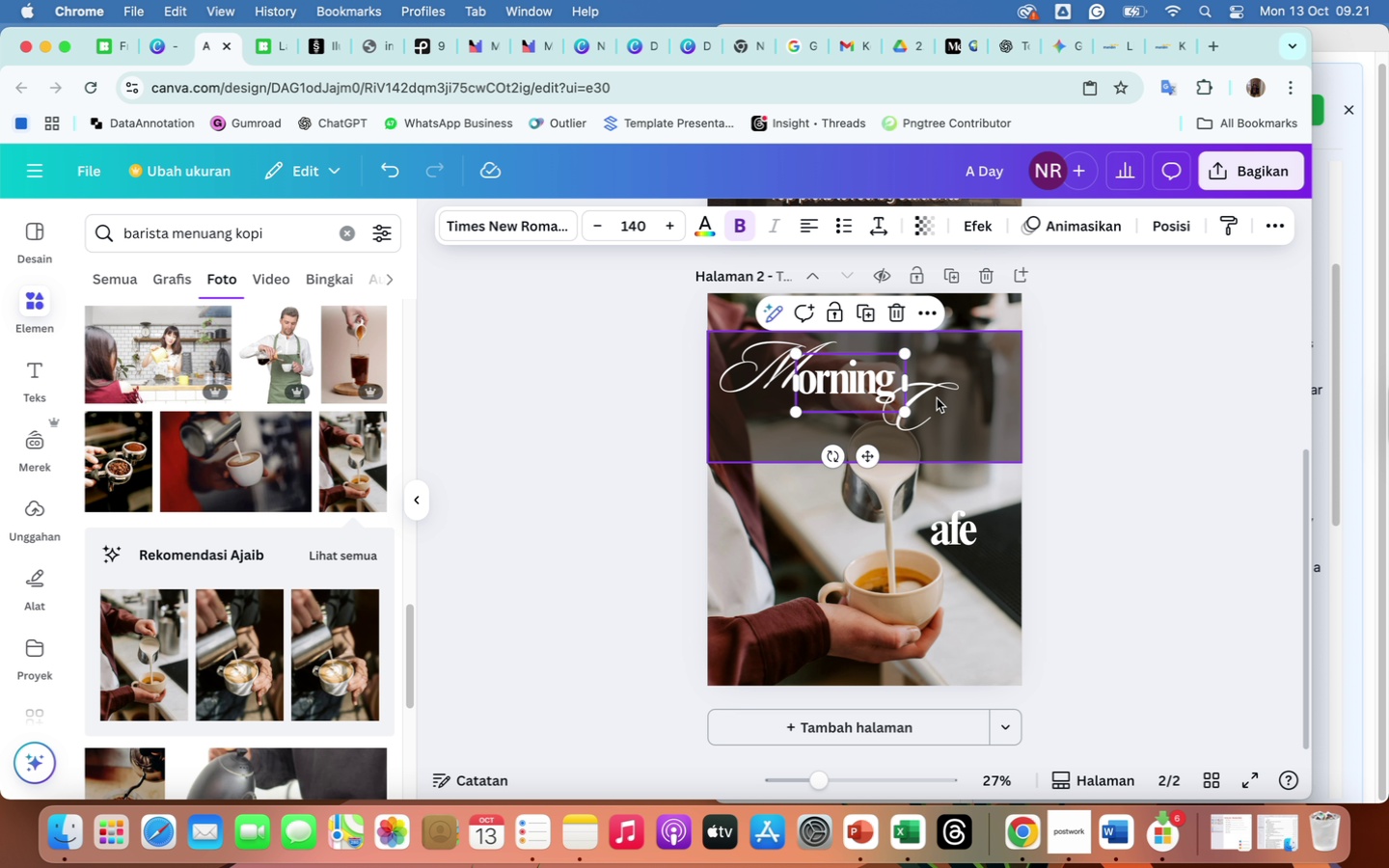 
left_click([938, 398])
 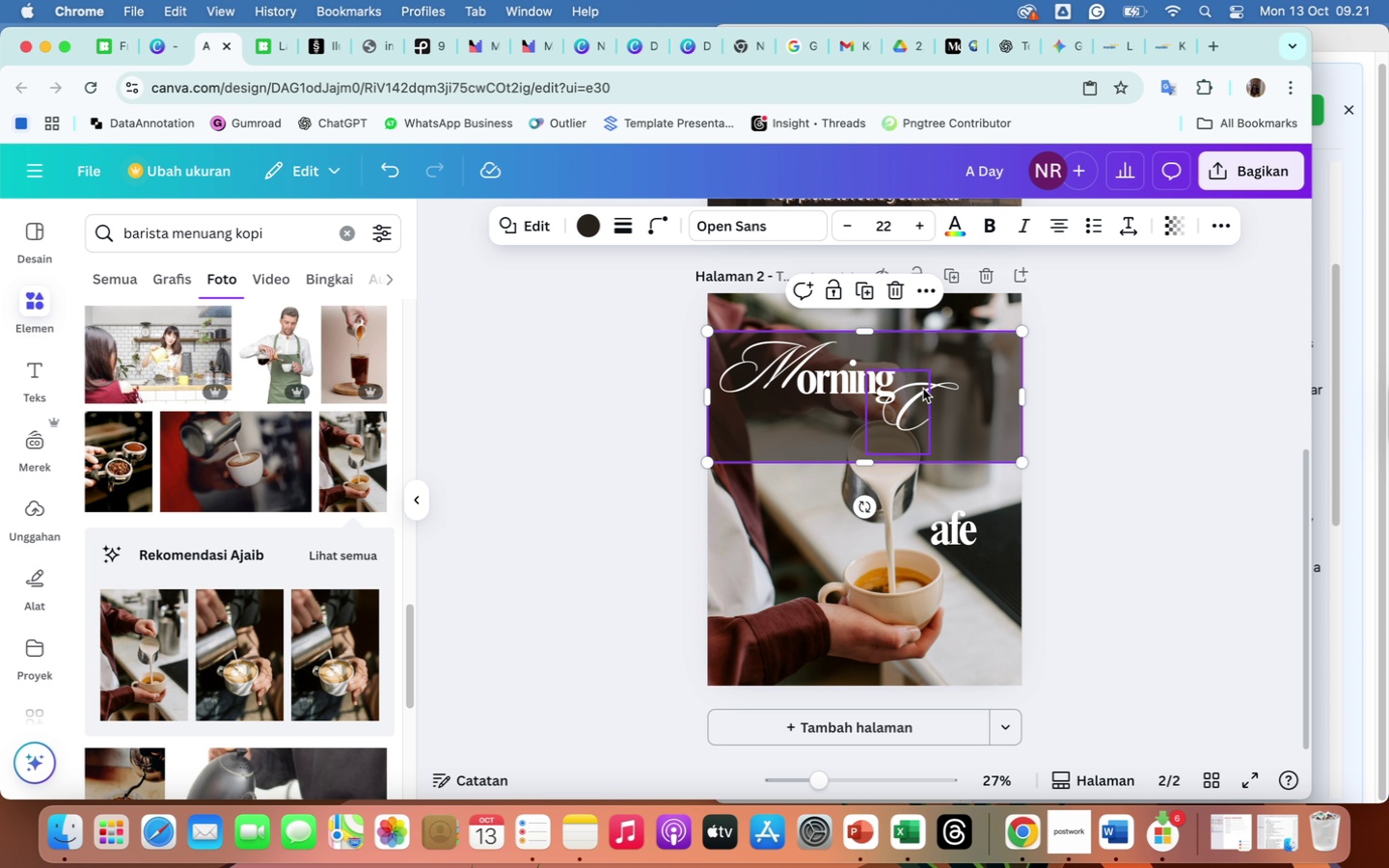 
left_click([923, 389])
 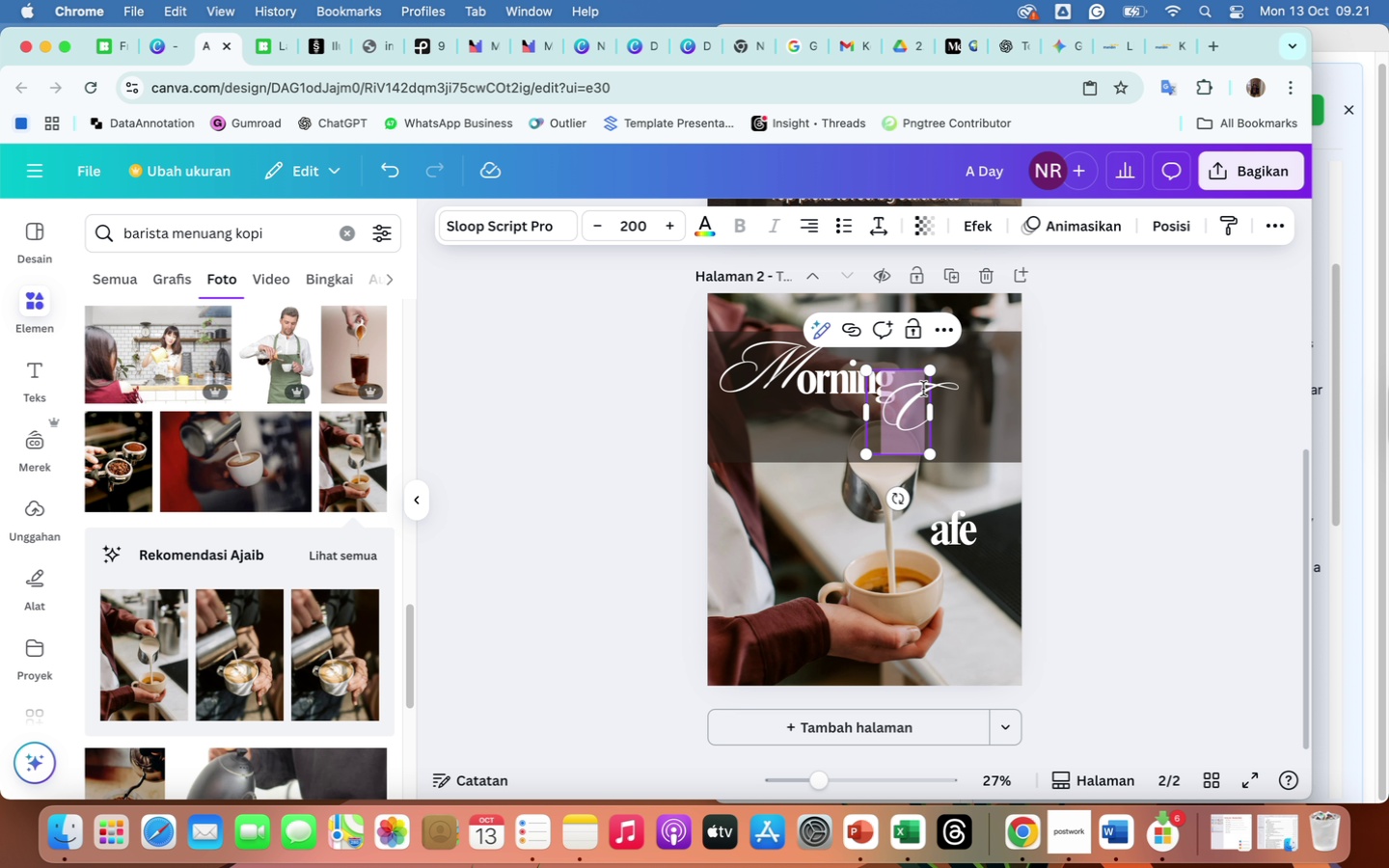 
double_click([923, 389])
 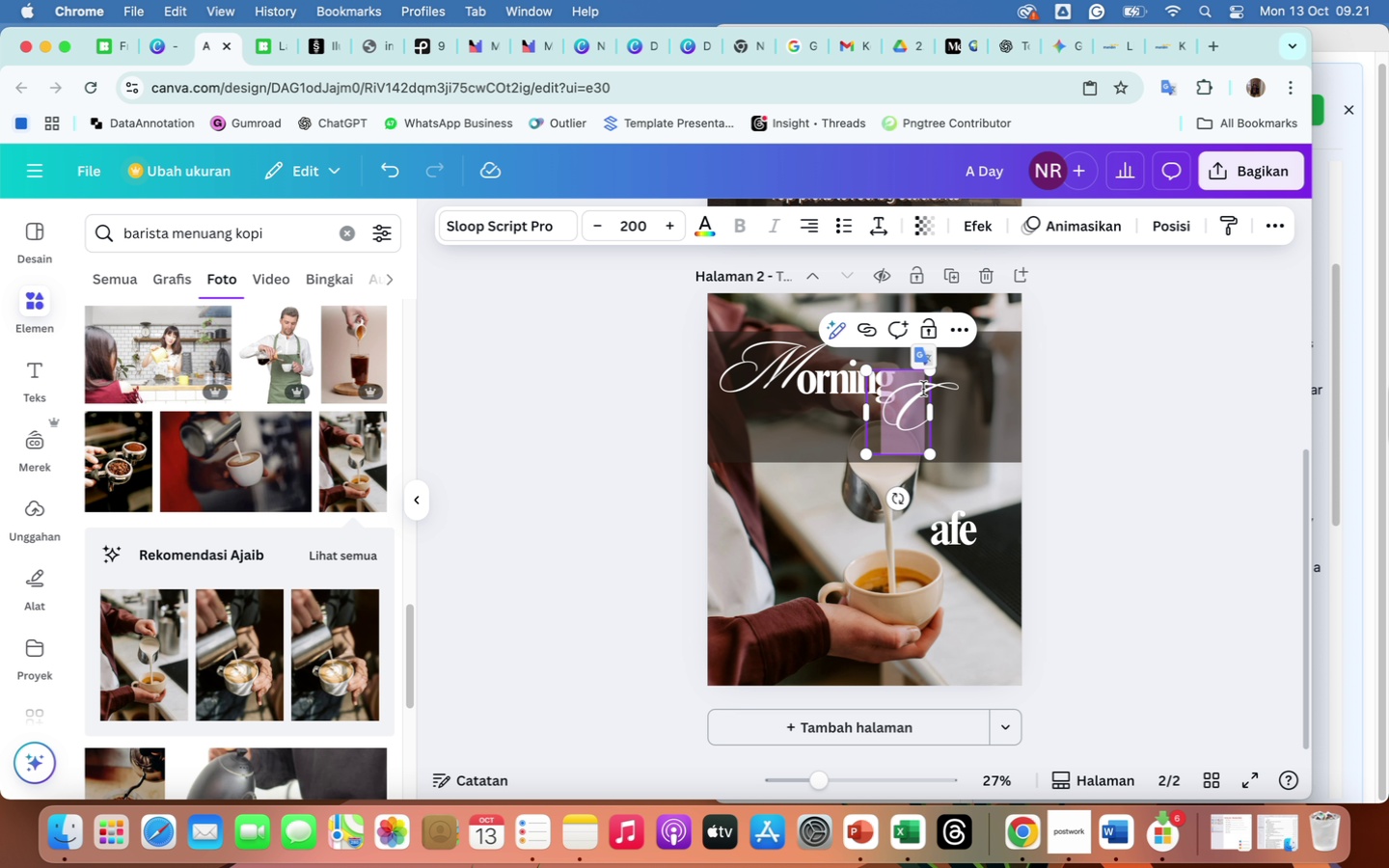 
key(Shift+R)
 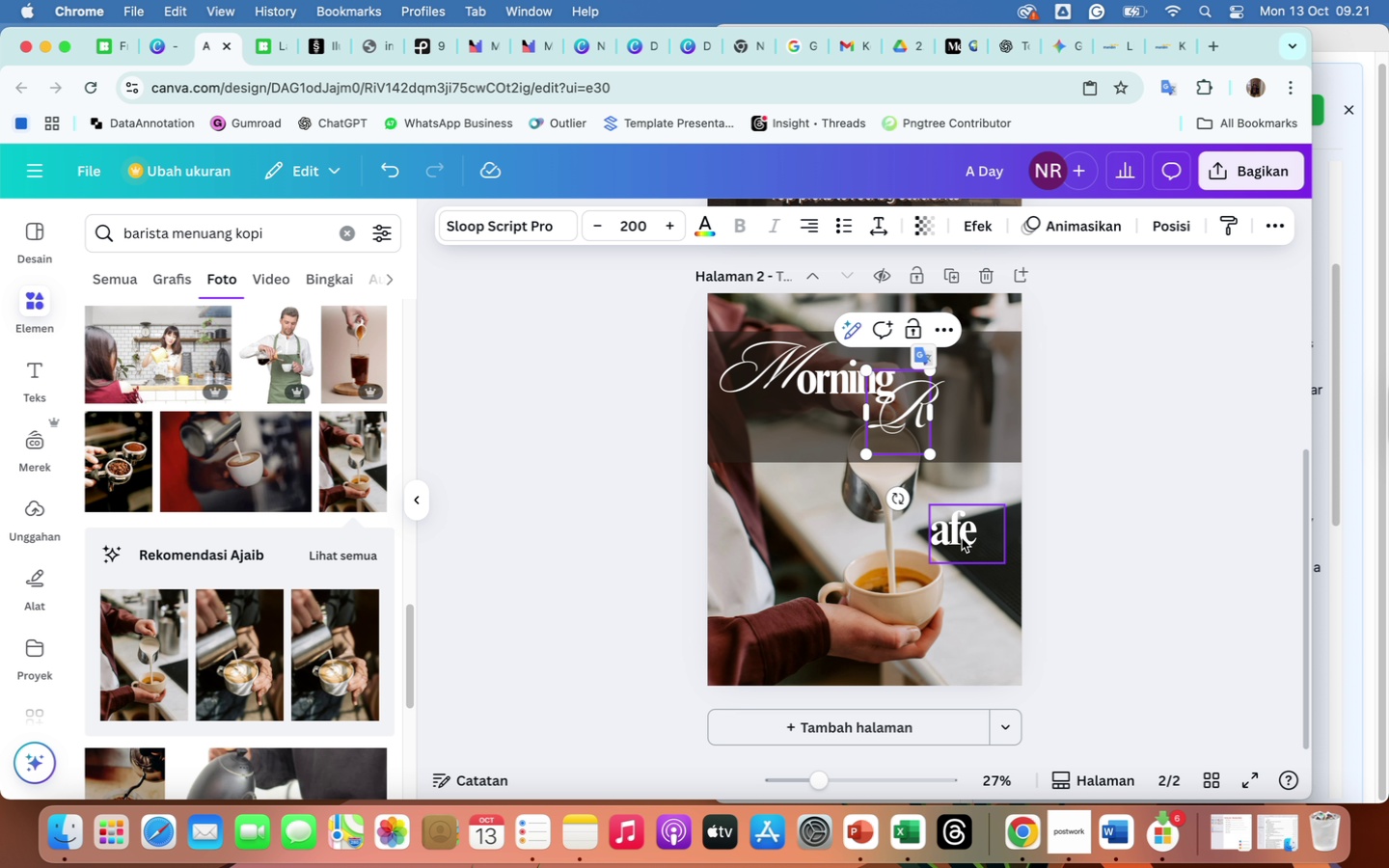 
double_click([962, 538])
 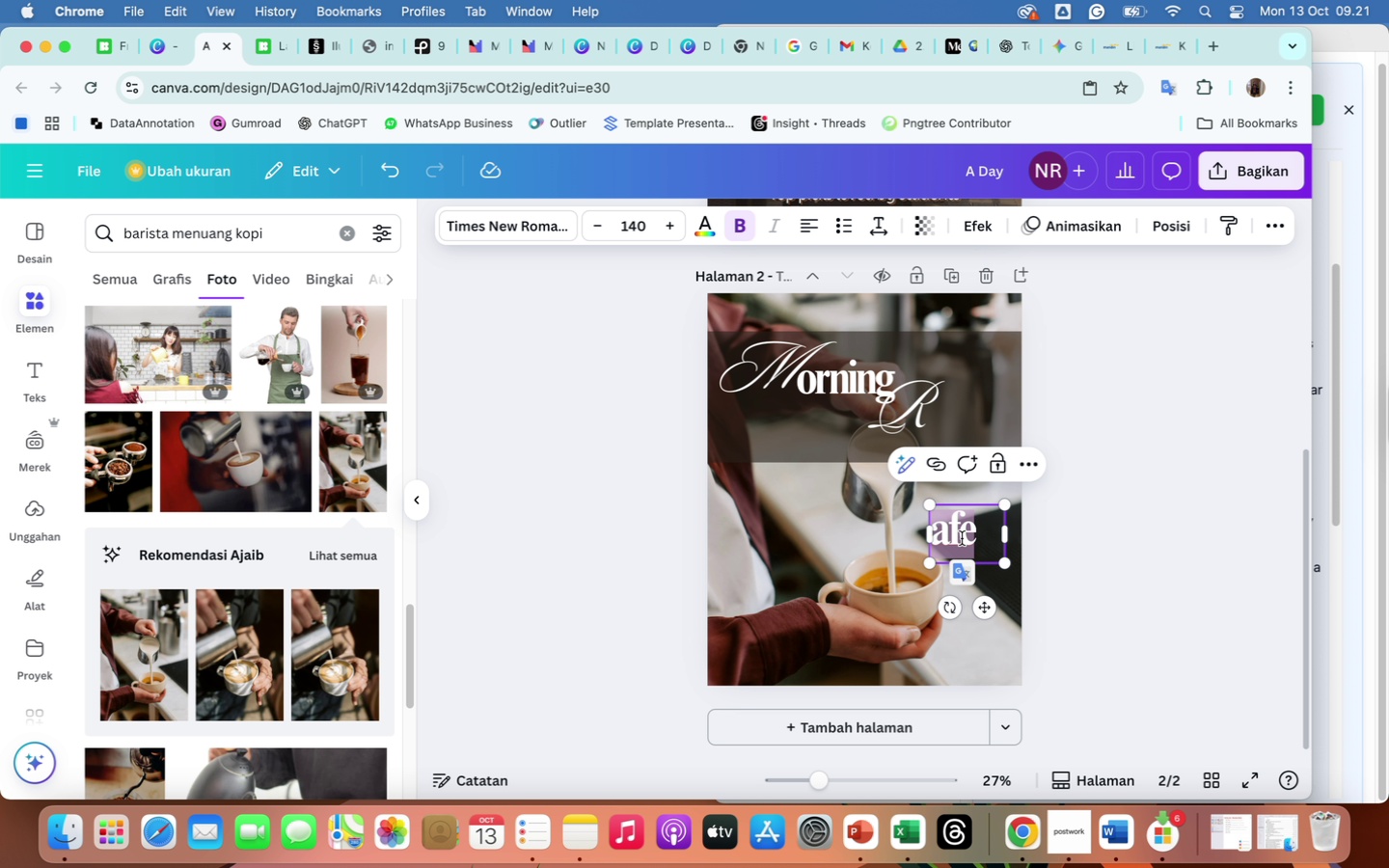 
type(ush)
 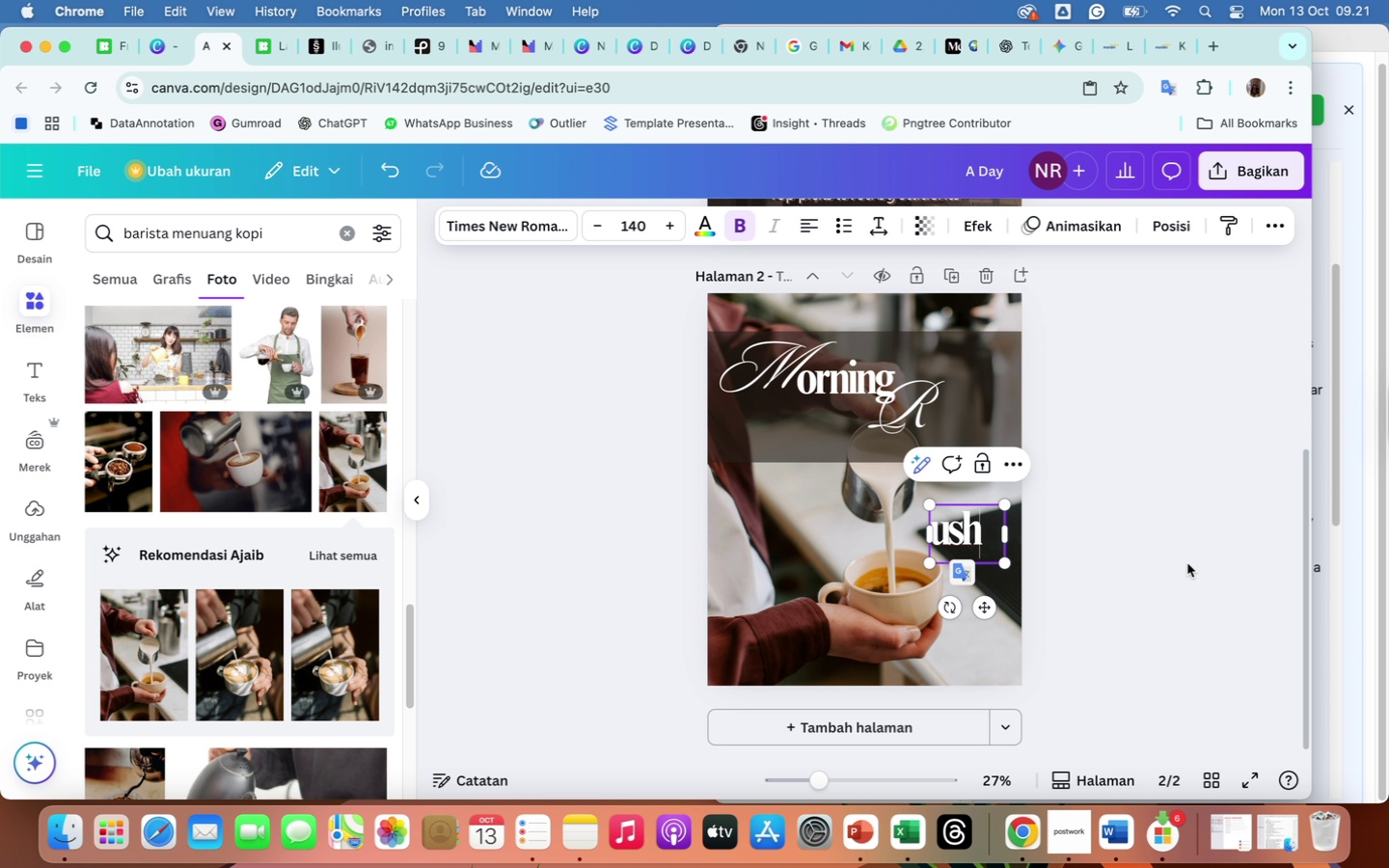 
left_click([1187, 563])
 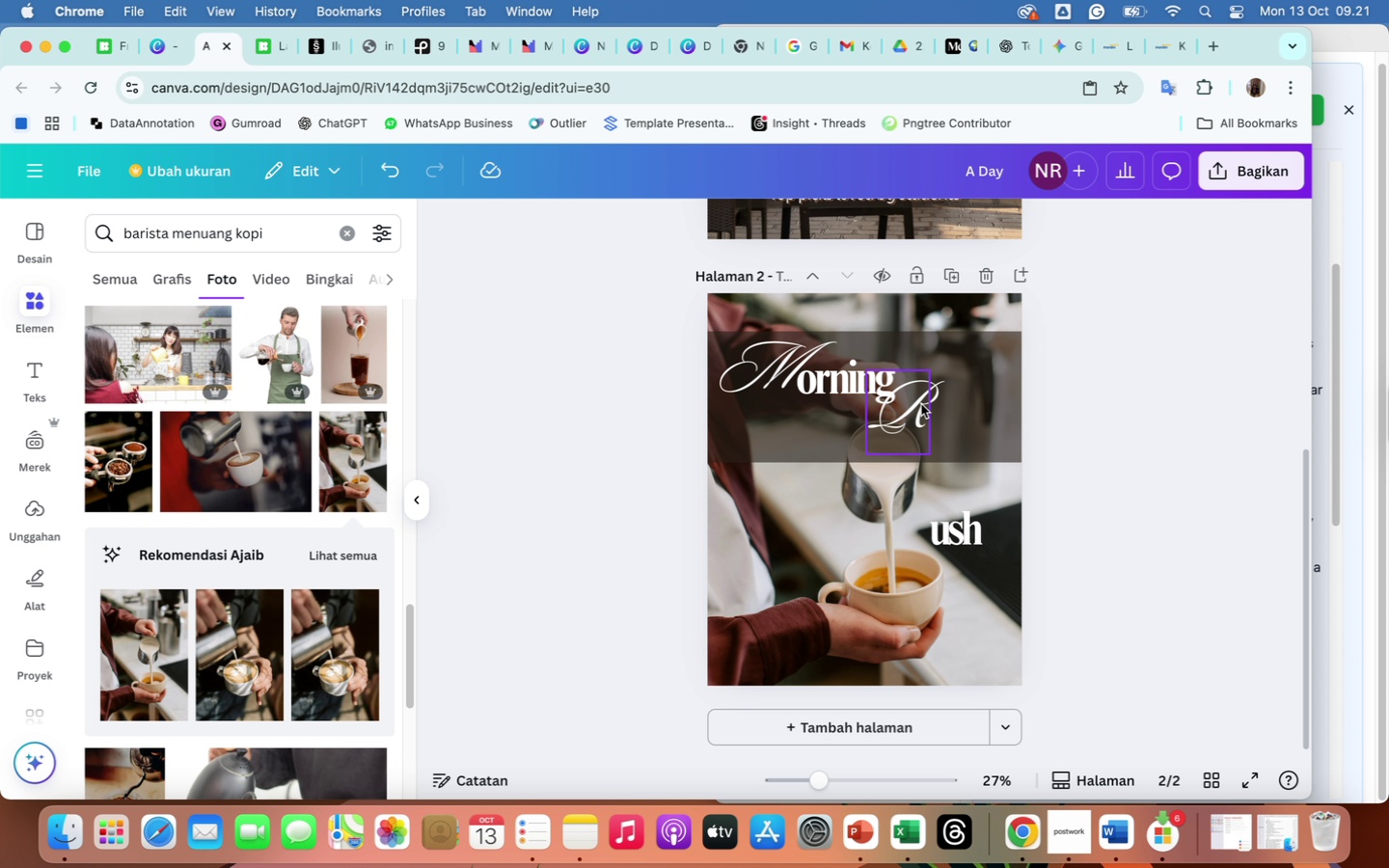 
left_click_drag(start_coordinate=[921, 404], to_coordinate=[852, 424])
 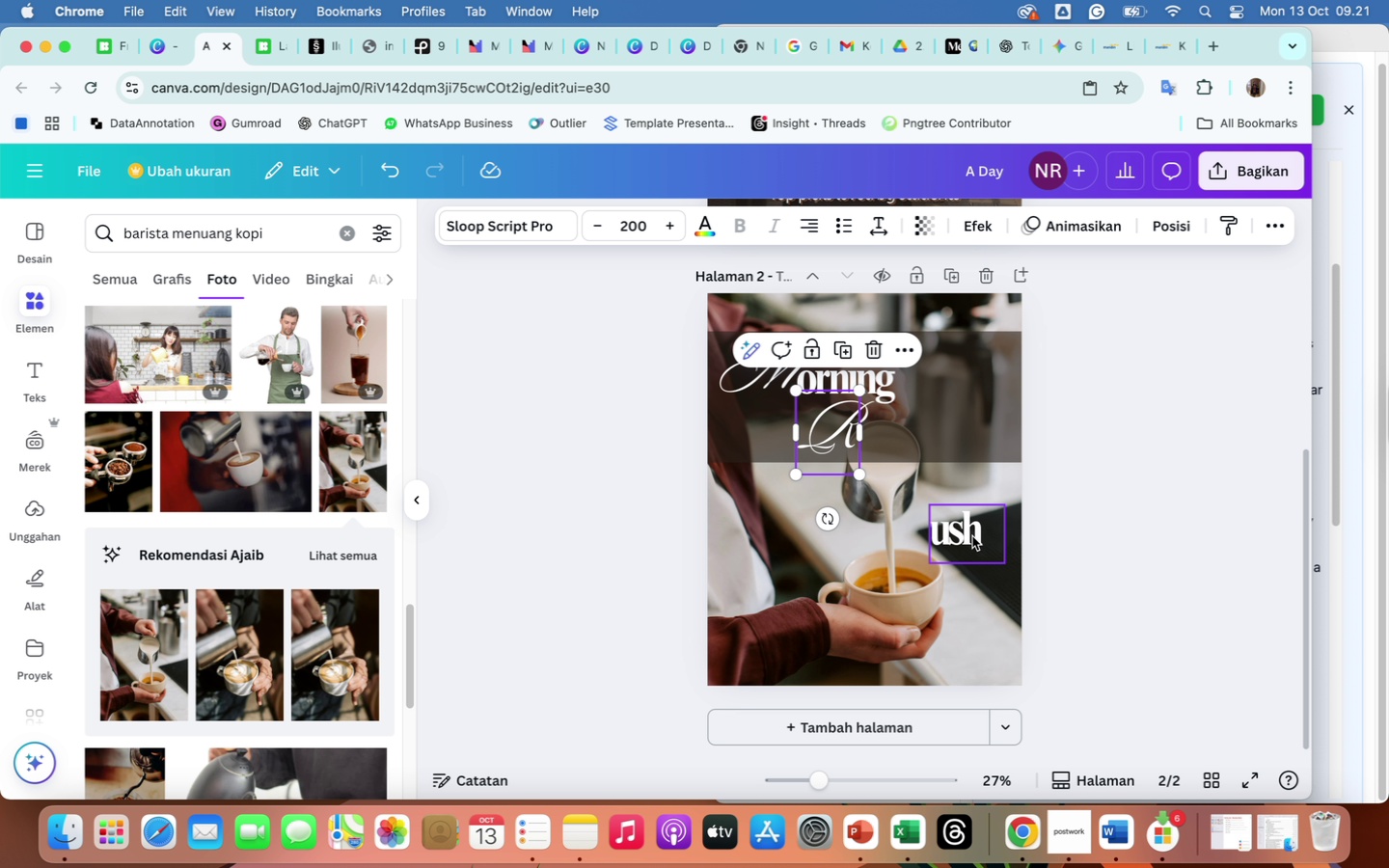 
left_click([972, 536])
 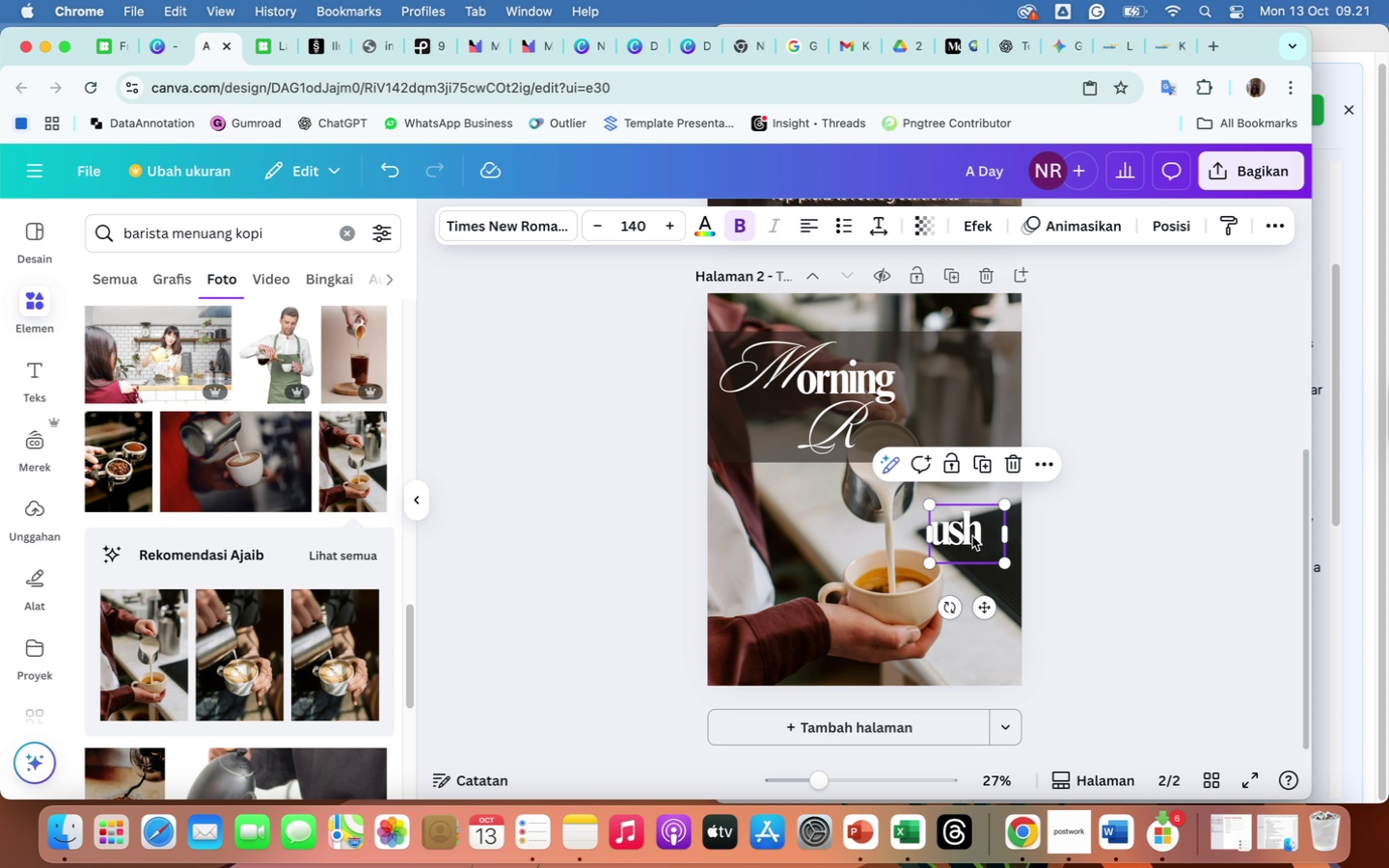 
left_click_drag(start_coordinate=[972, 536], to_coordinate=[902, 440])
 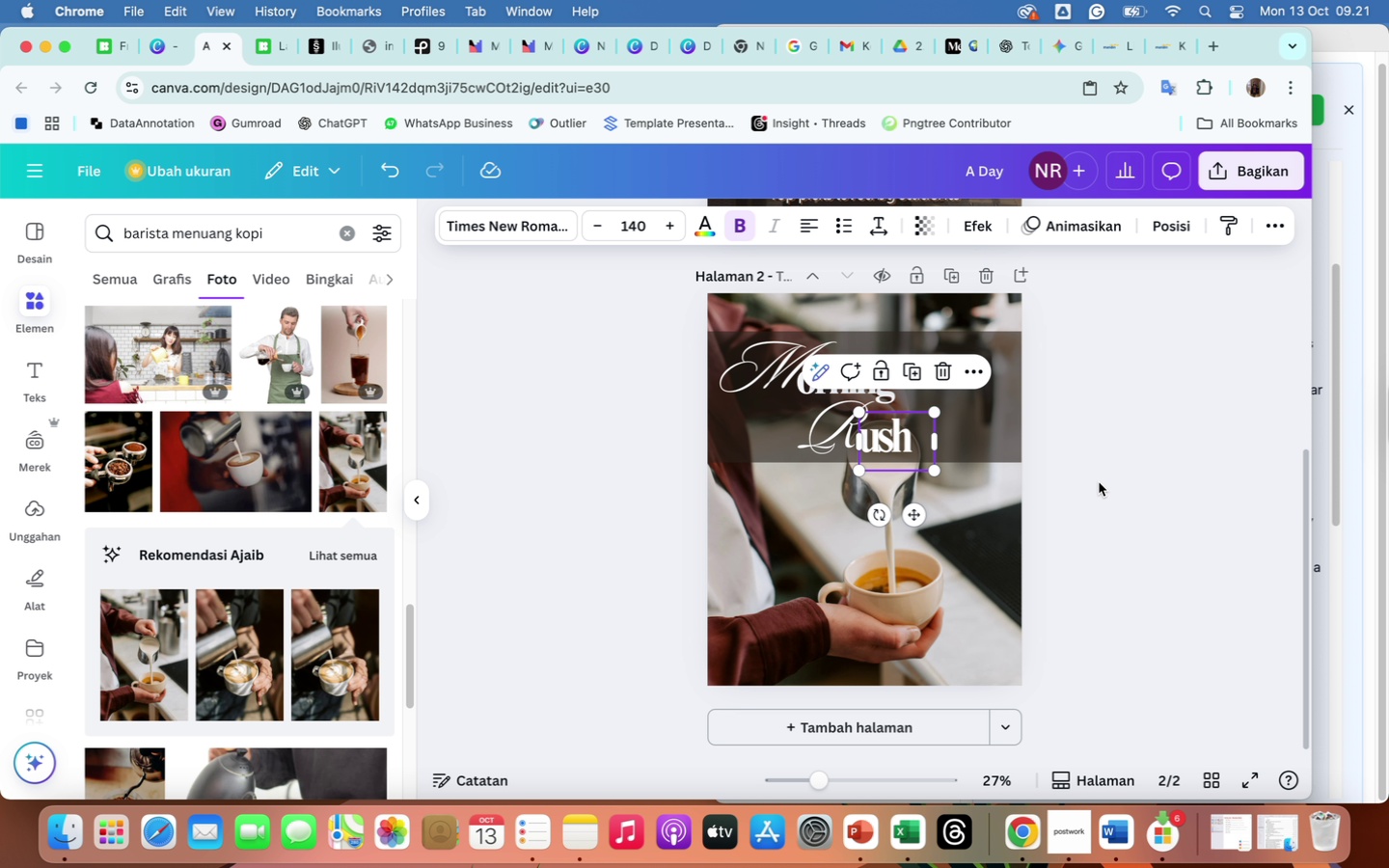 
left_click([1099, 482])
 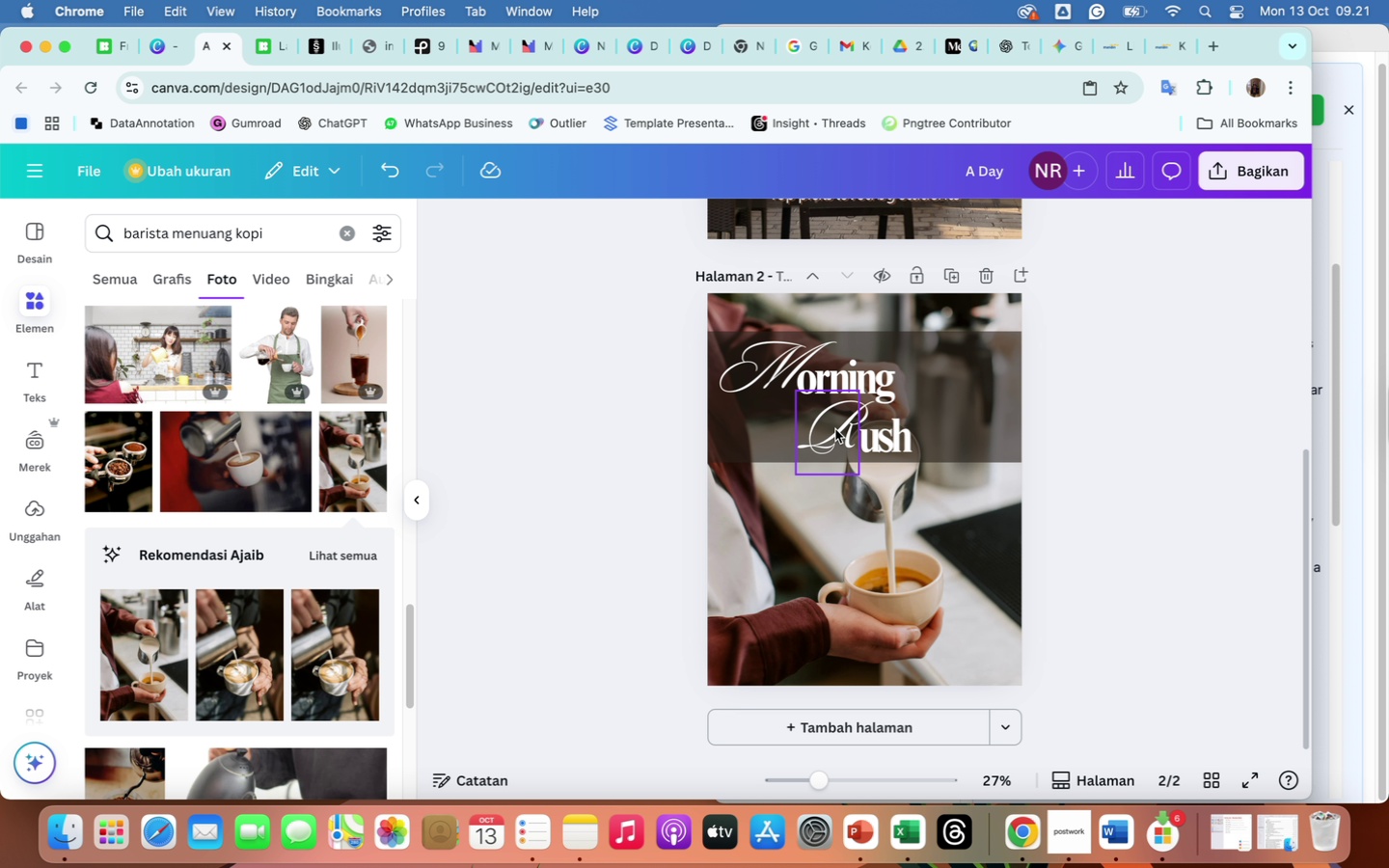 
left_click_drag(start_coordinate=[835, 429], to_coordinate=[933, 377])
 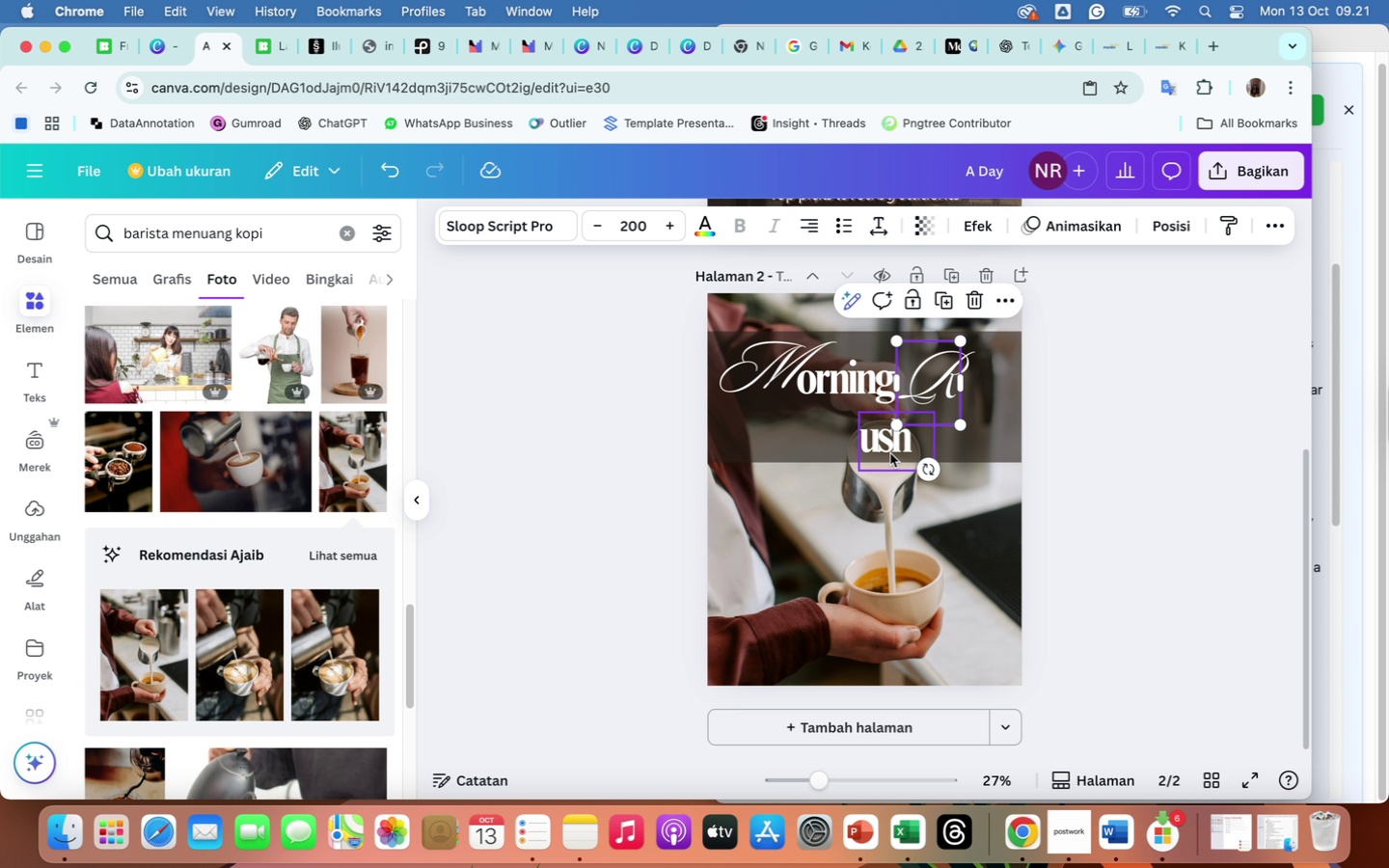 
left_click_drag(start_coordinate=[890, 453], to_coordinate=[988, 400])
 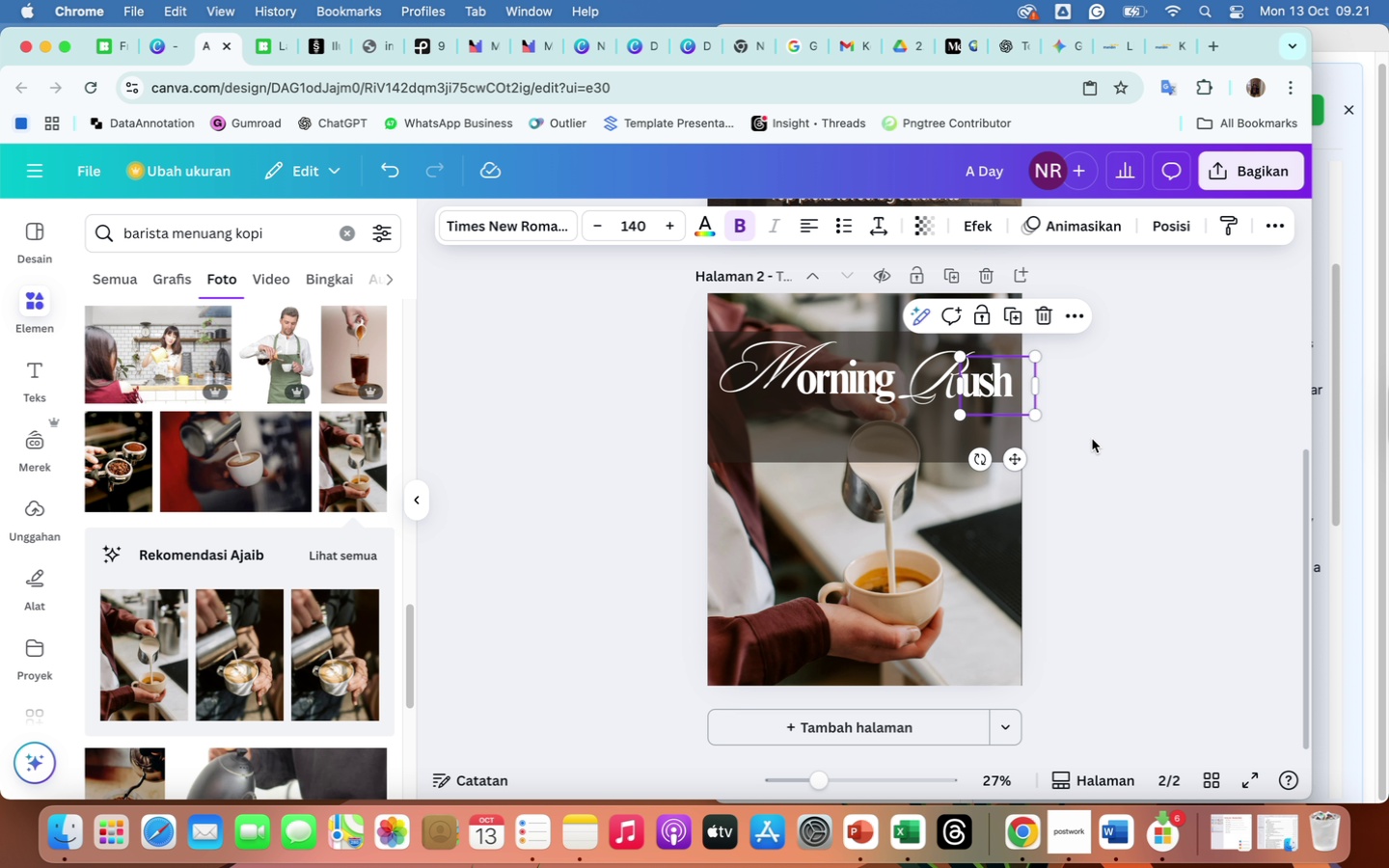 
left_click([1092, 439])
 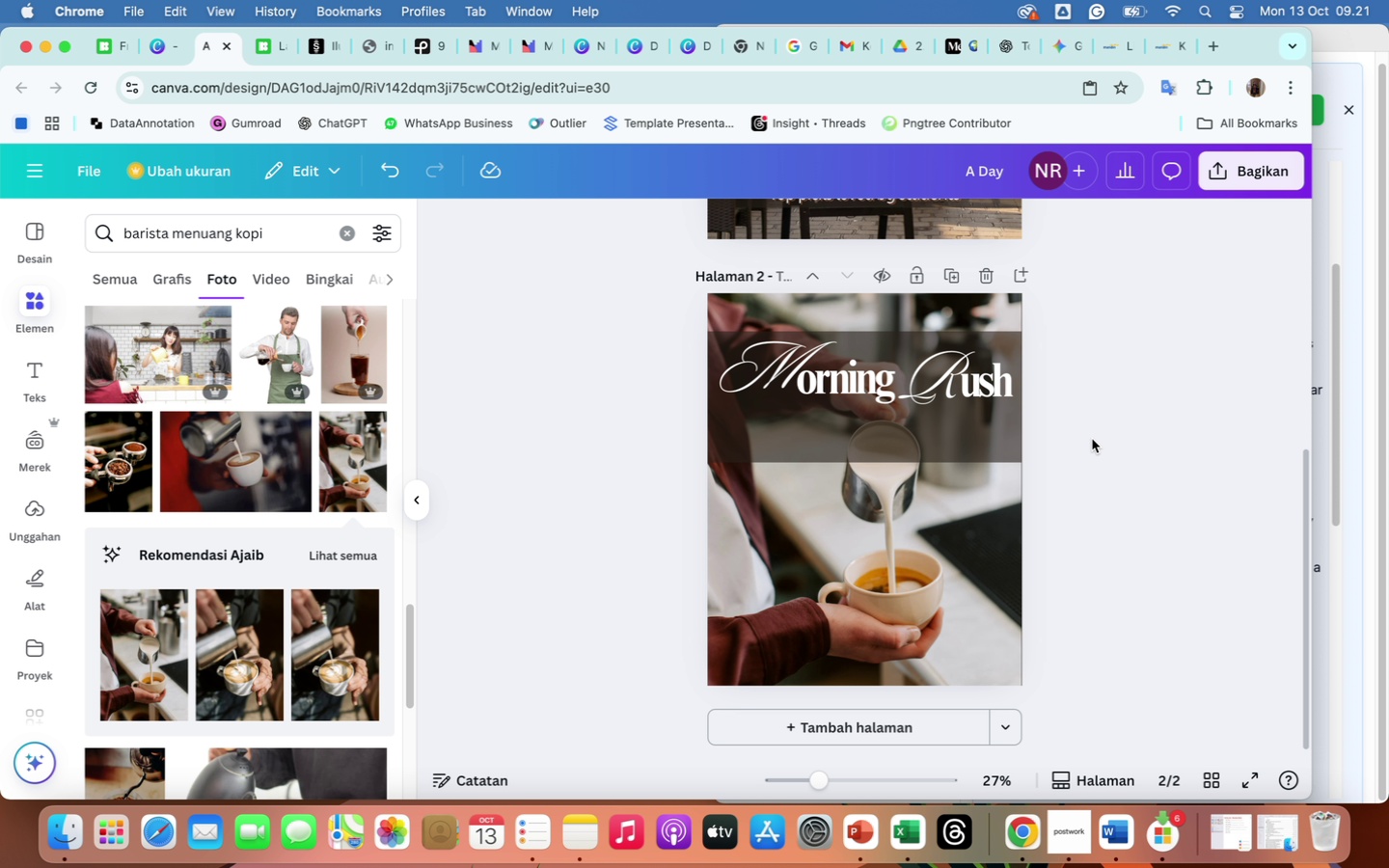 
wait(8.62)
 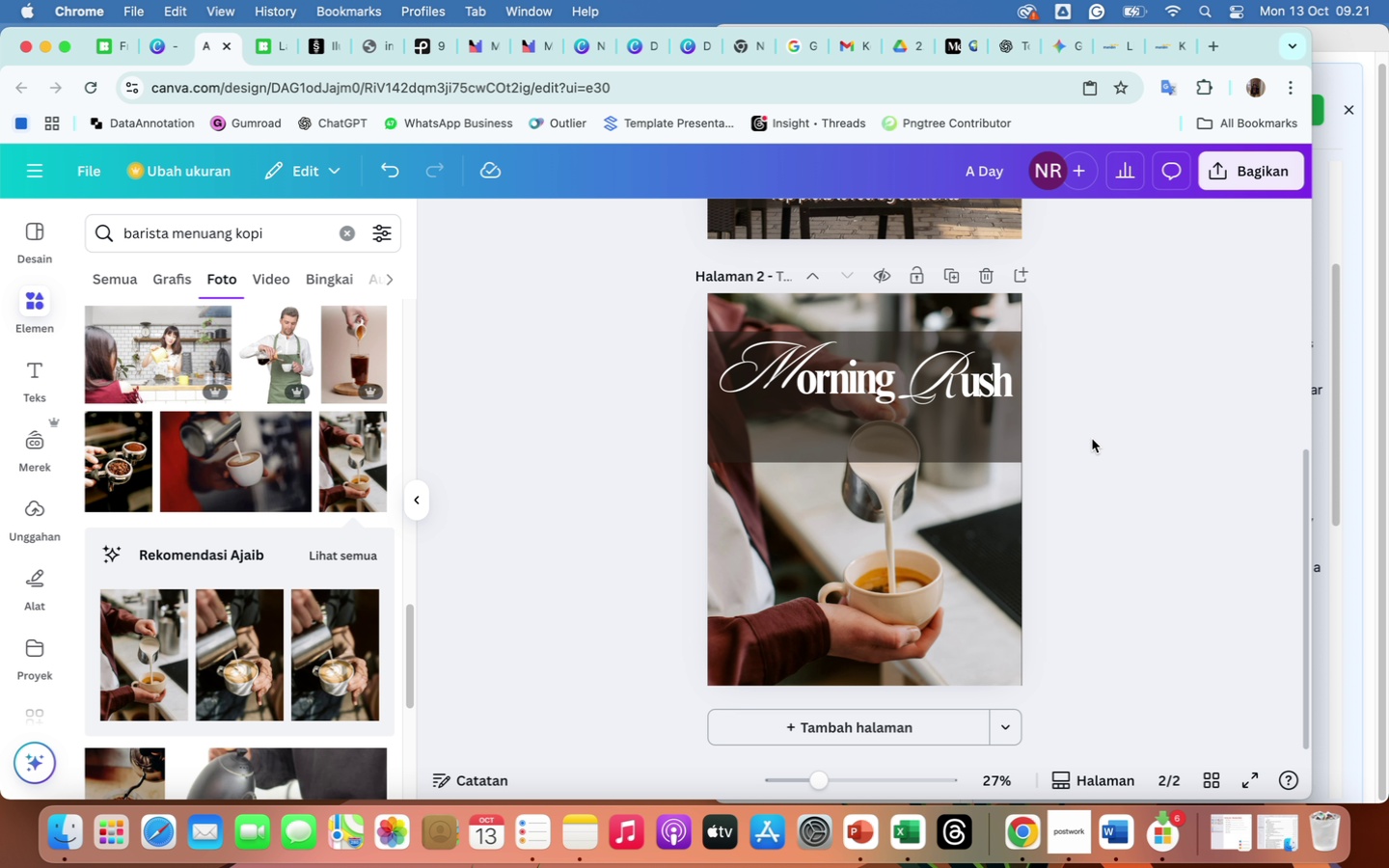 
scroll: coordinate [1189, 497], scroll_direction: up, amount: 23.0
 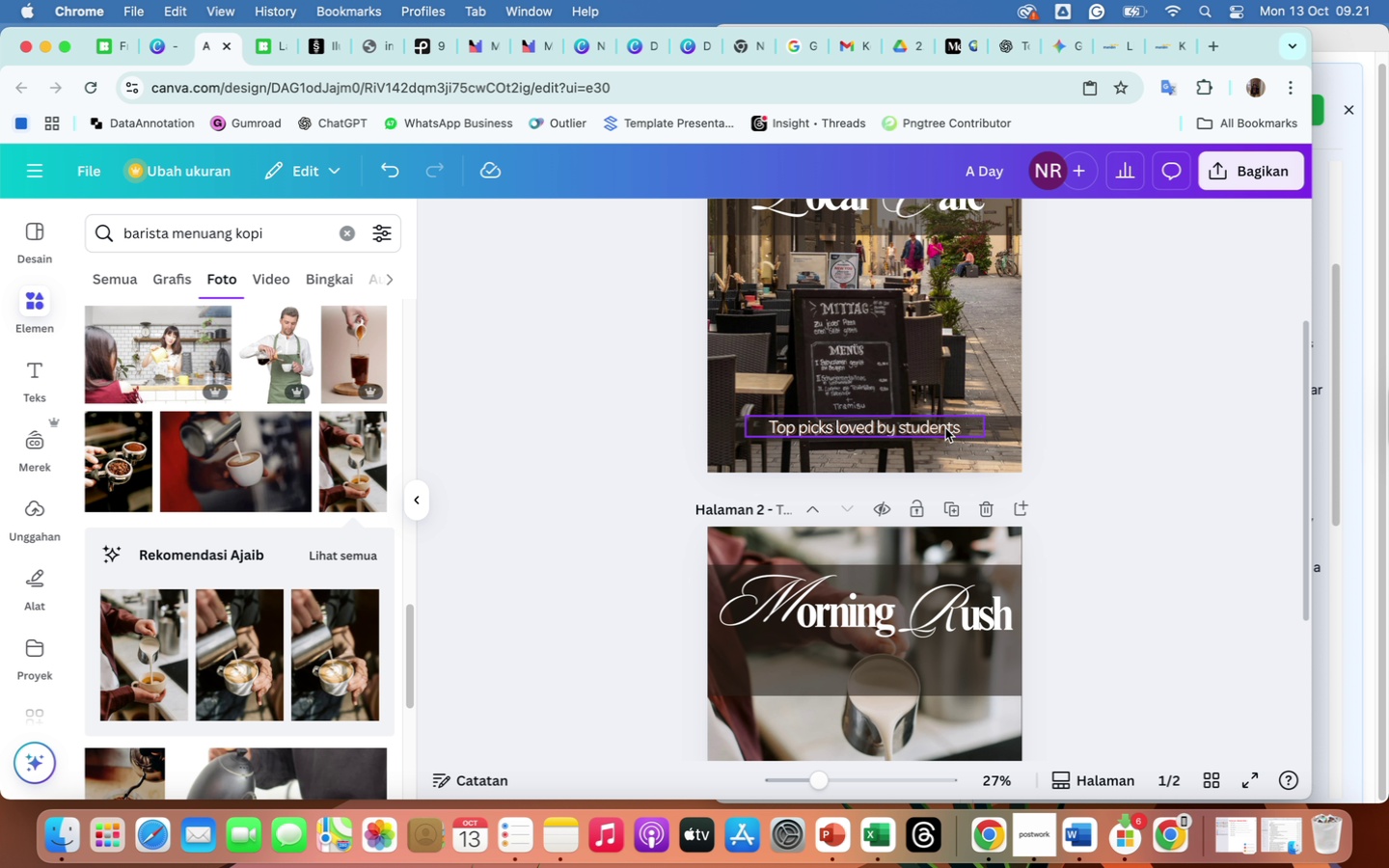 
left_click([945, 428])
 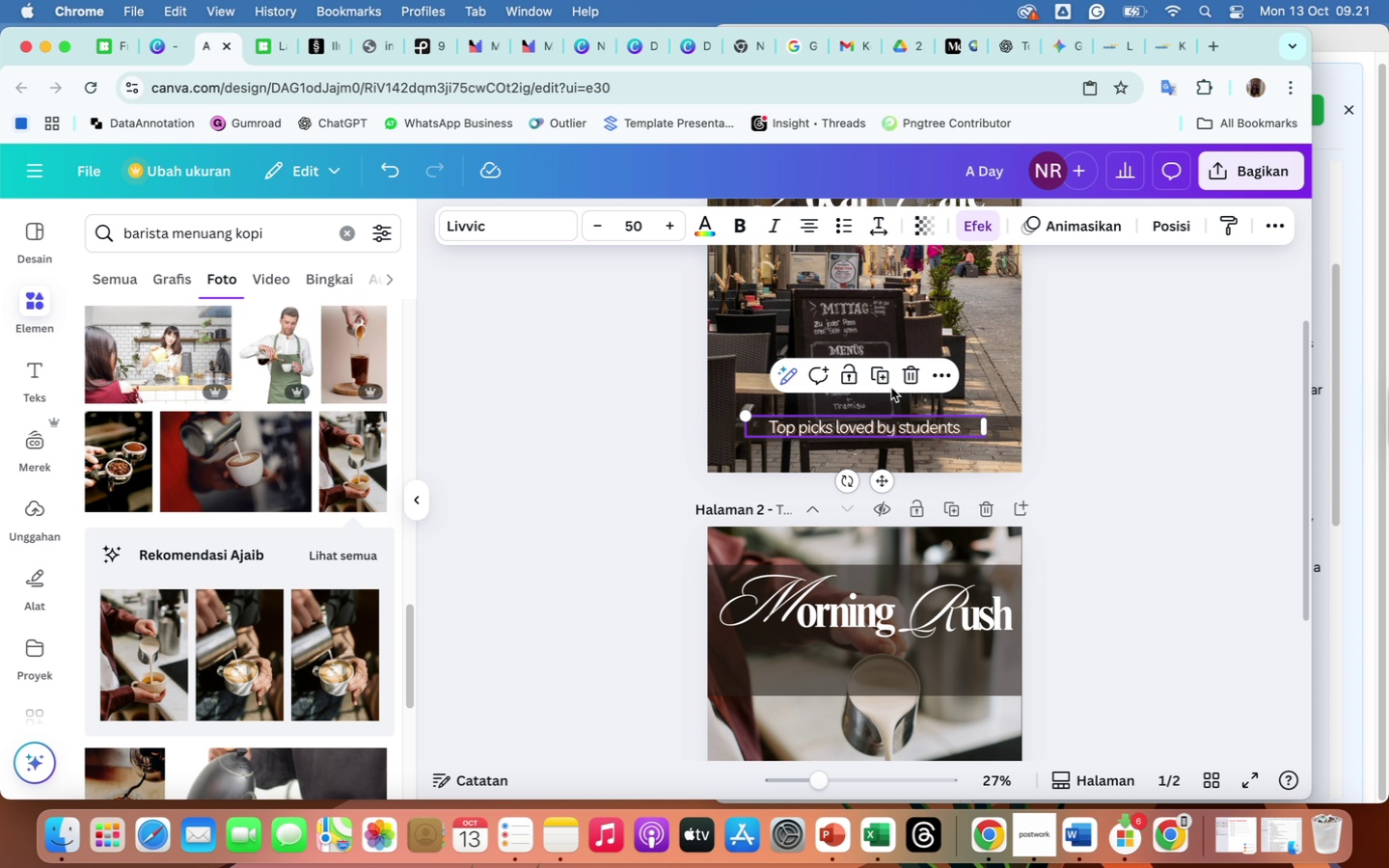 
left_click([885, 384])
 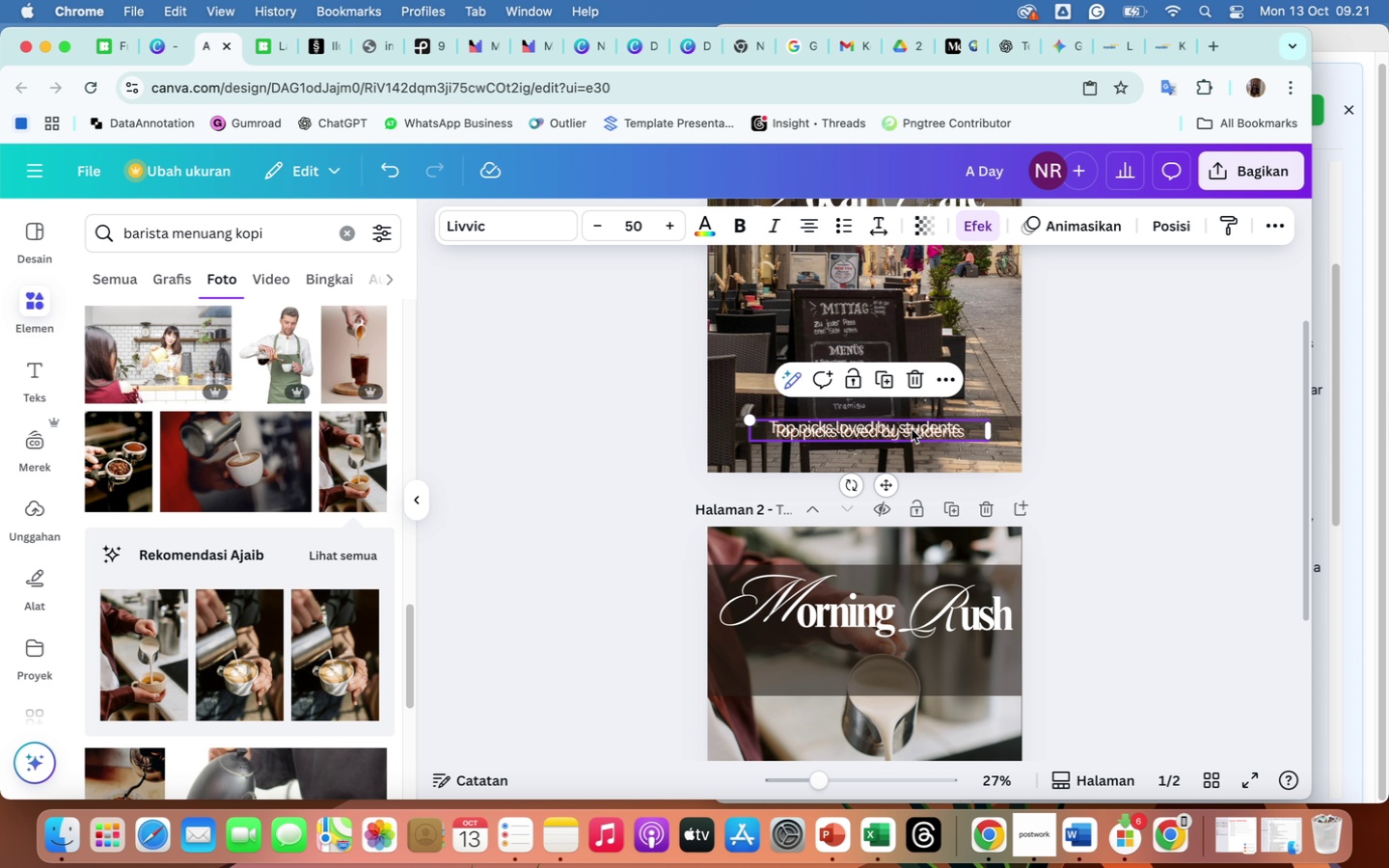 
left_click_drag(start_coordinate=[912, 429], to_coordinate=[918, 663])
 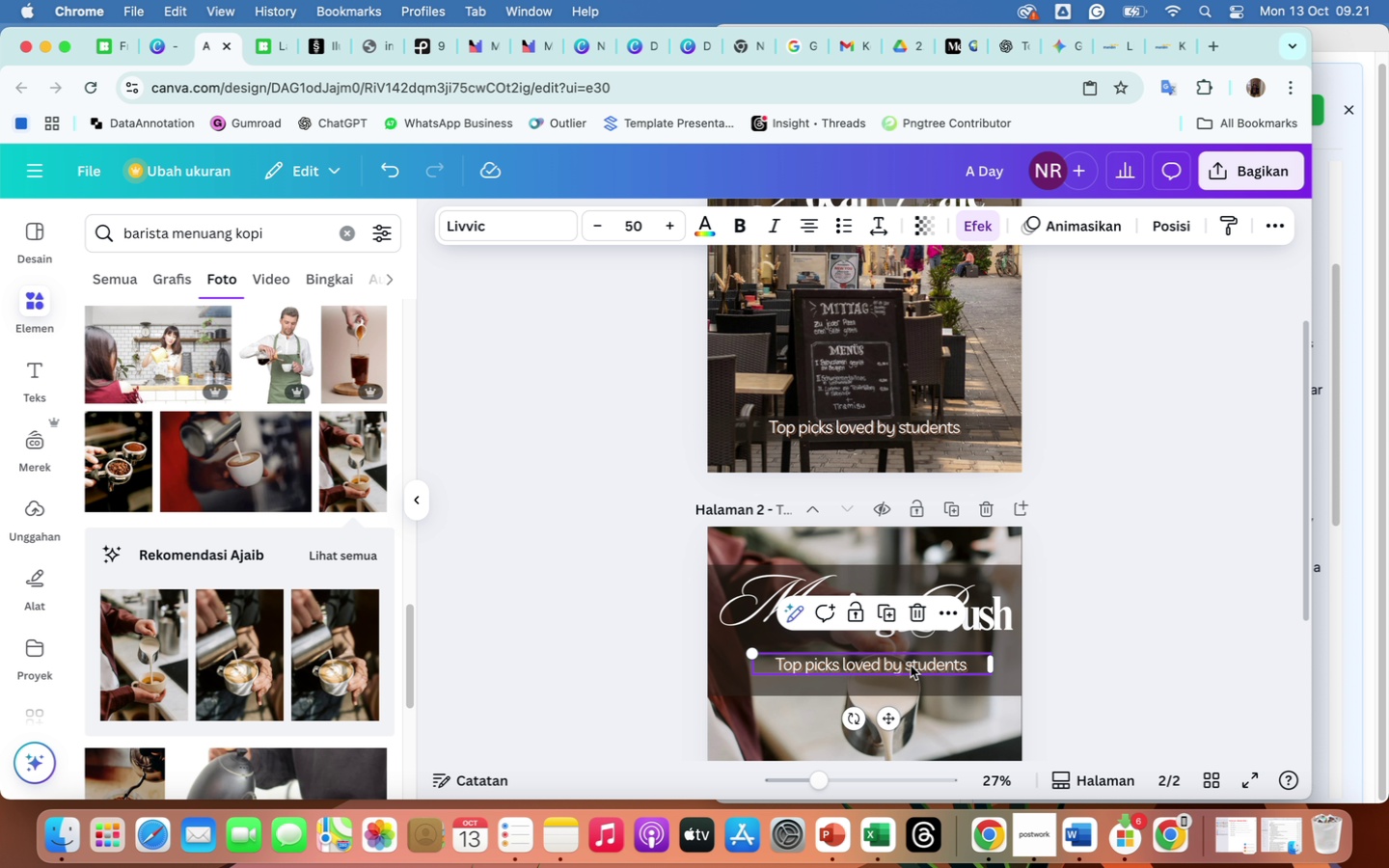 
left_click_drag(start_coordinate=[911, 665], to_coordinate=[902, 668])
 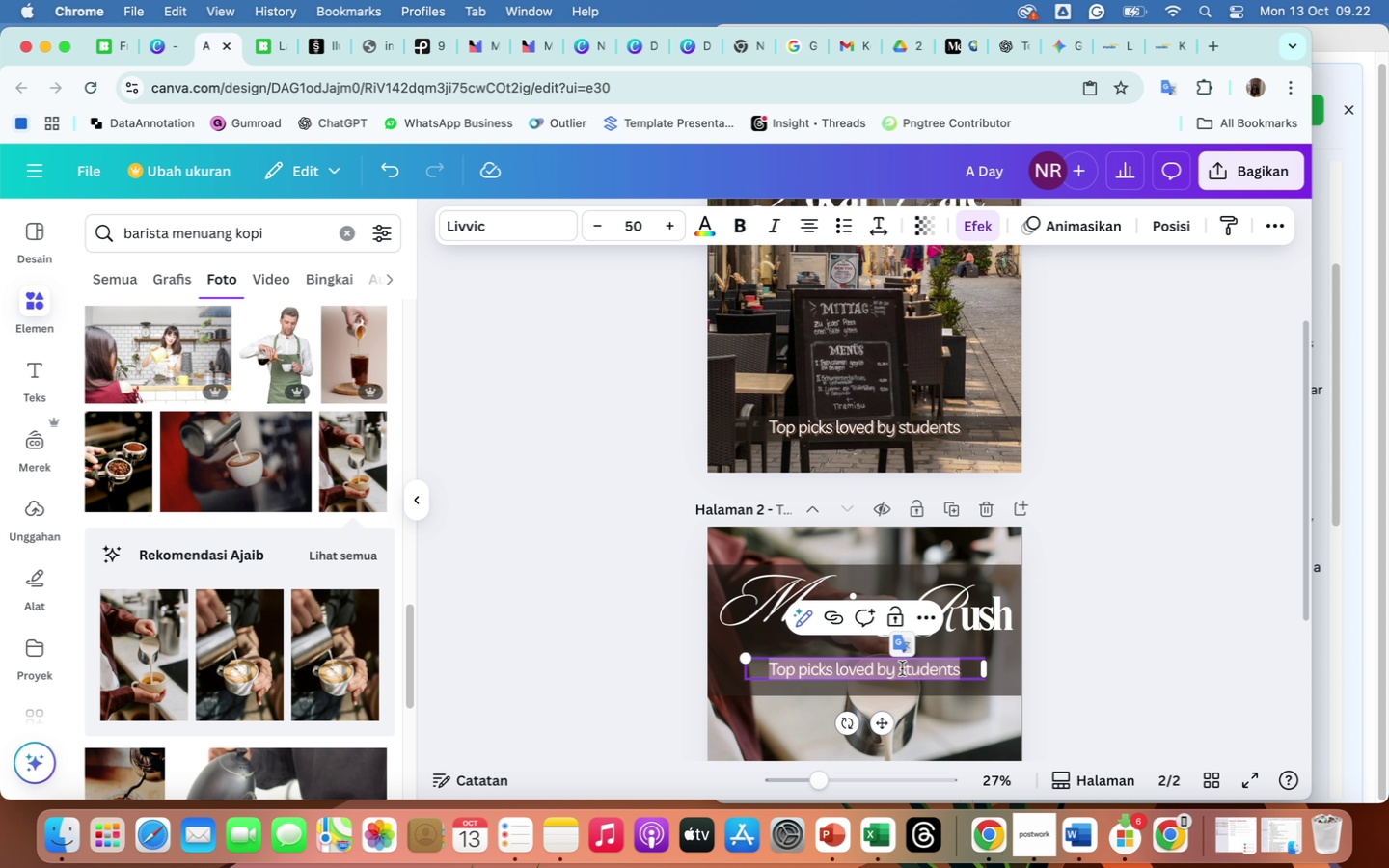 
type(Fresh brews from 7 AM.)
 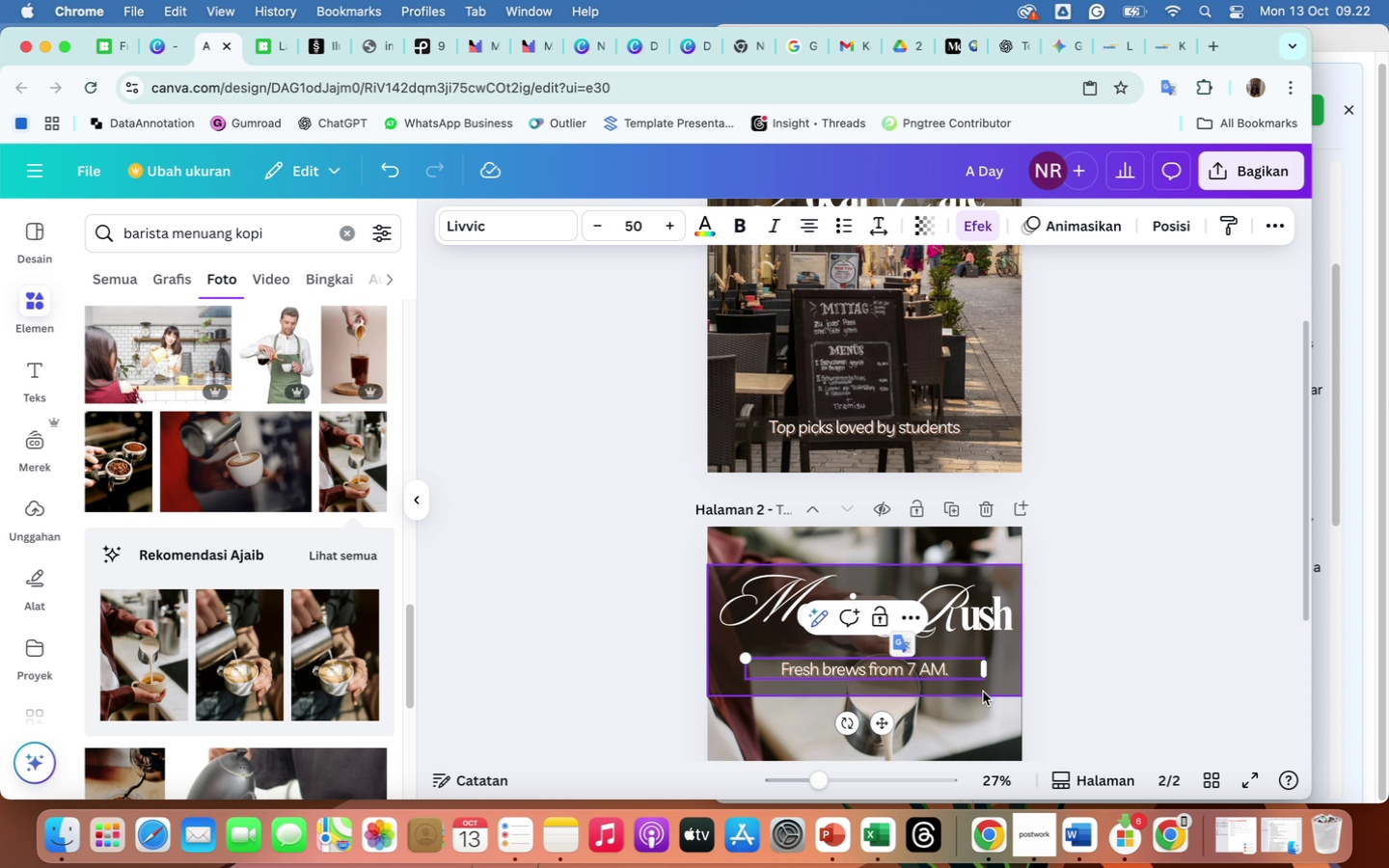 
left_click([1152, 720])
 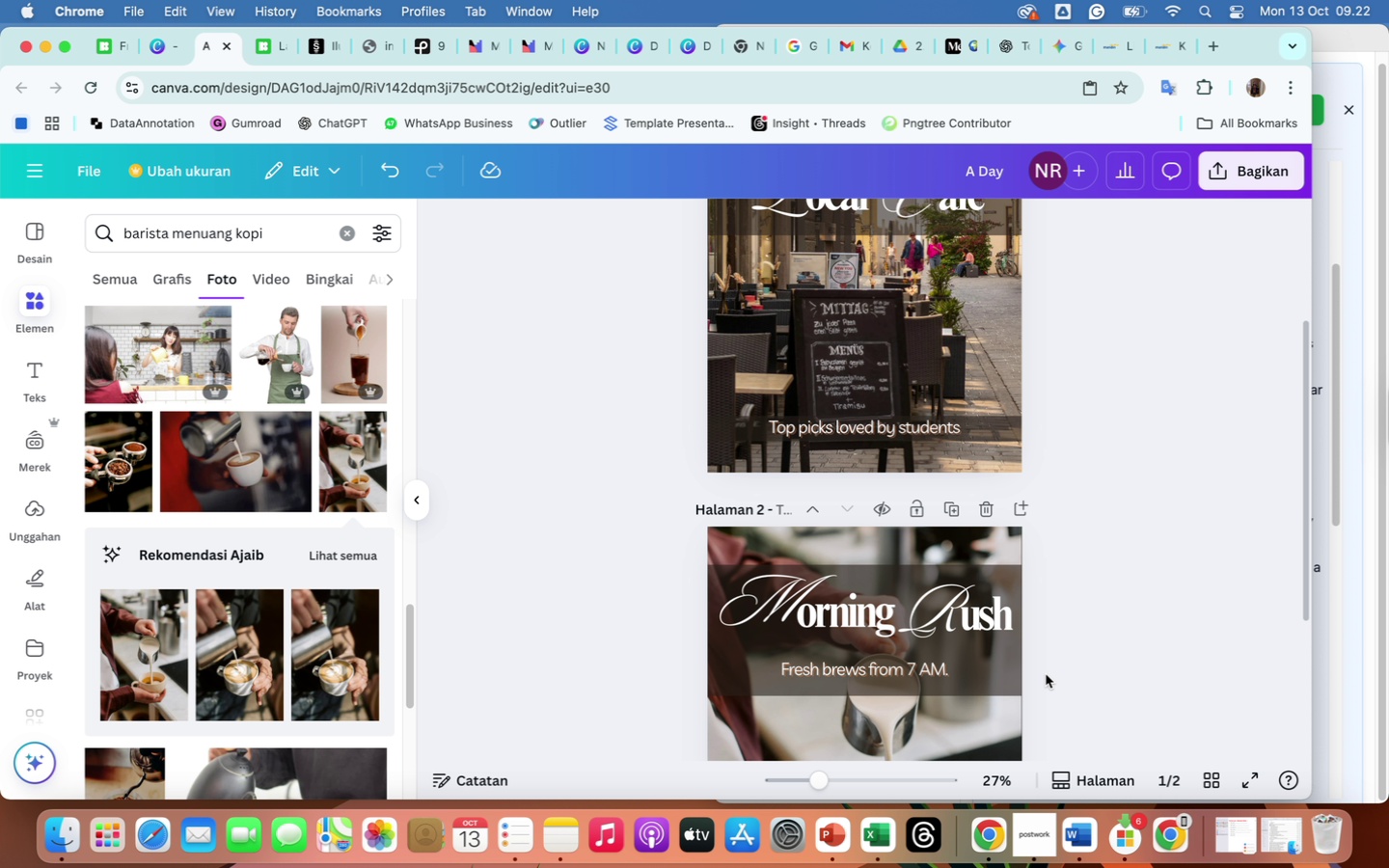 
scroll: coordinate [1046, 674], scroll_direction: down, amount: 19.0
 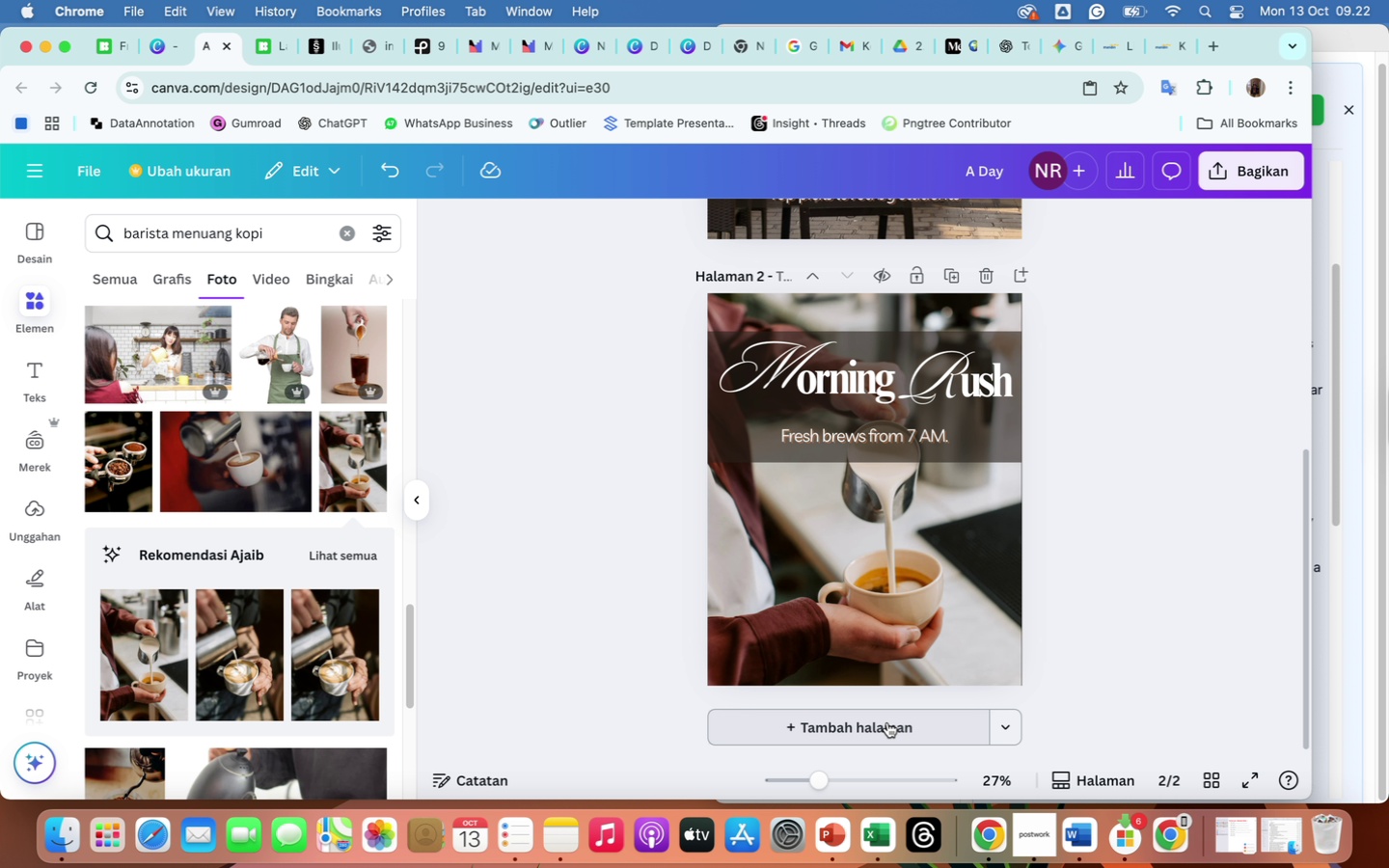 
left_click([879, 723])
 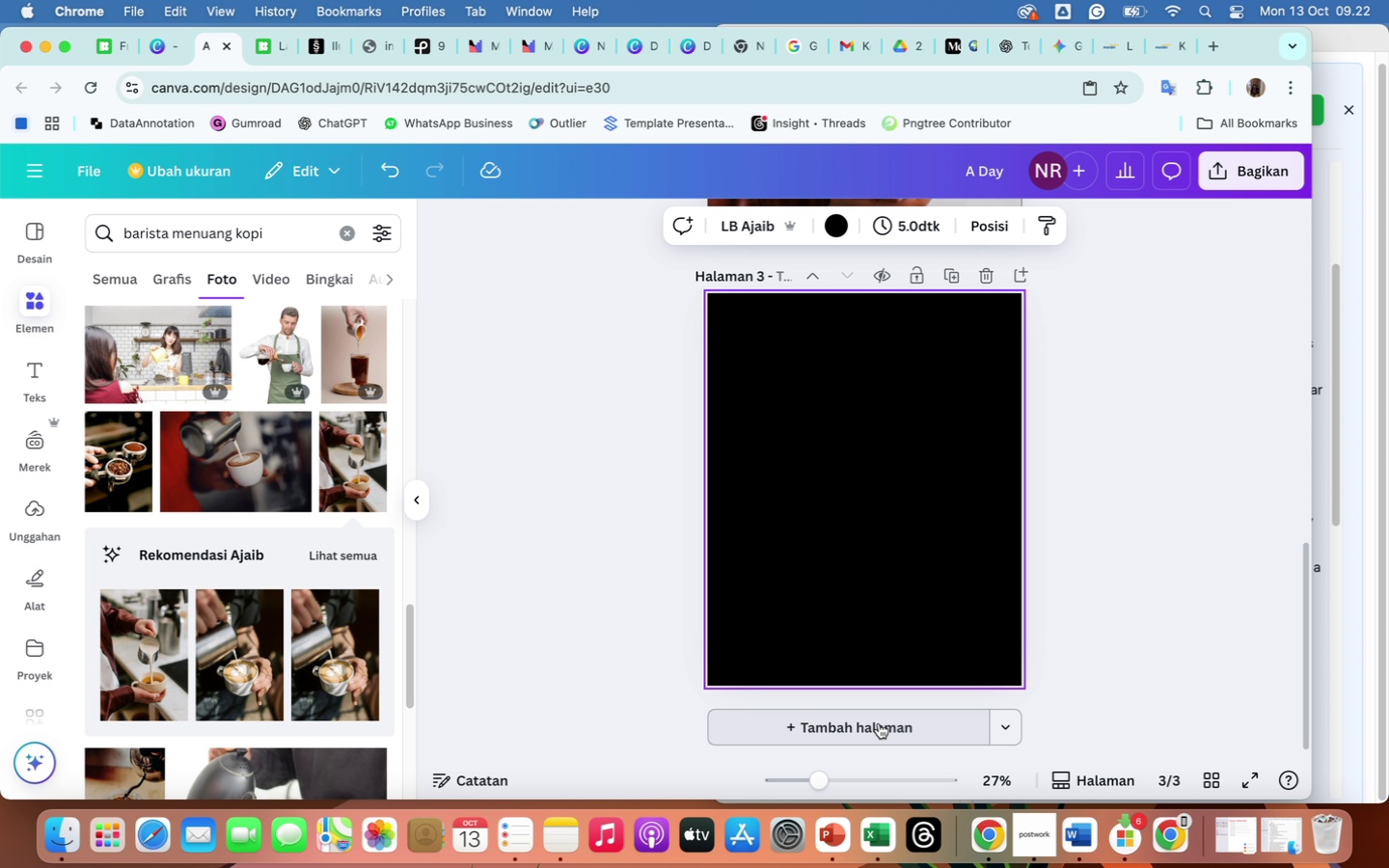 
wait(17.63)
 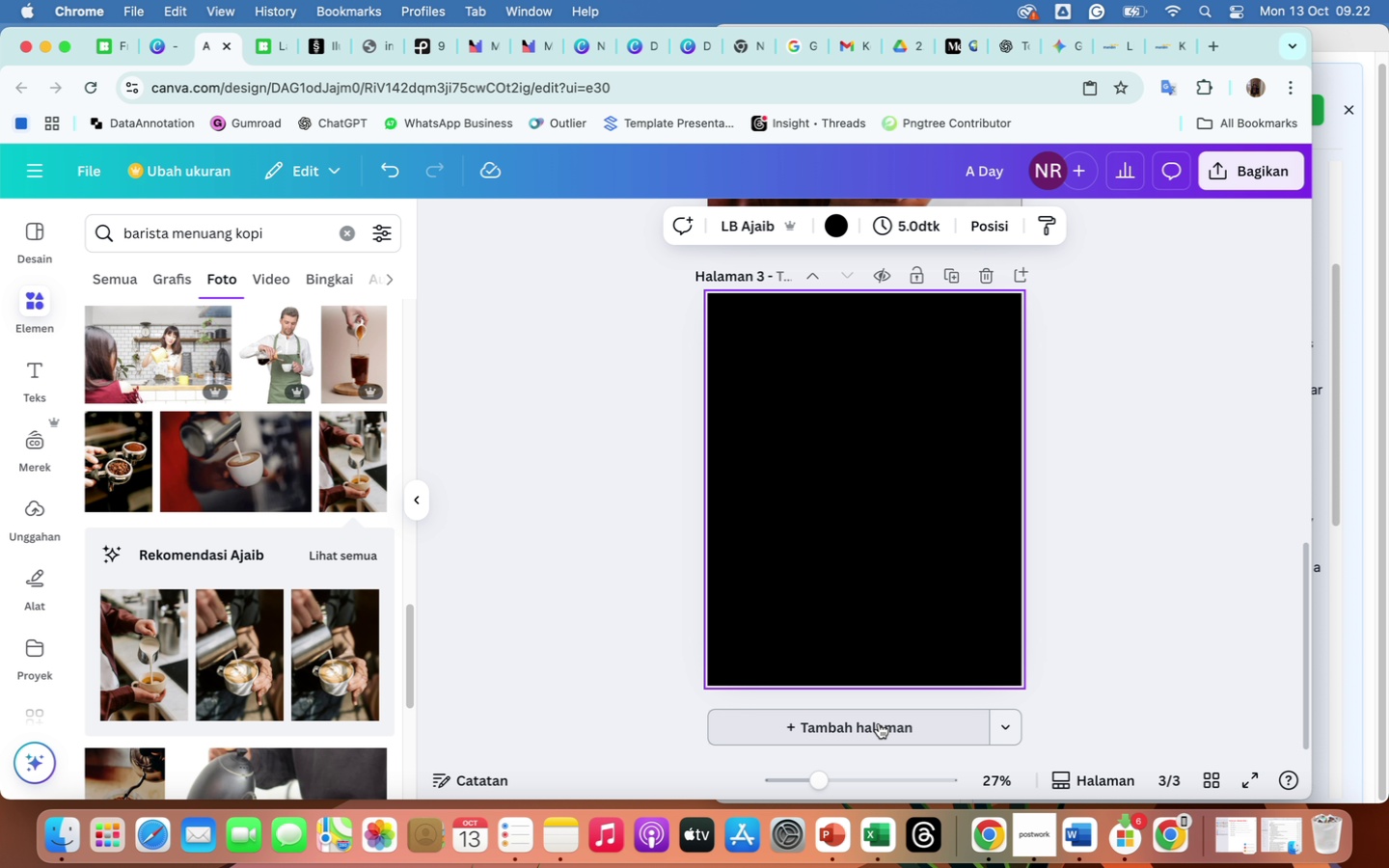 
left_click([286, 238])
 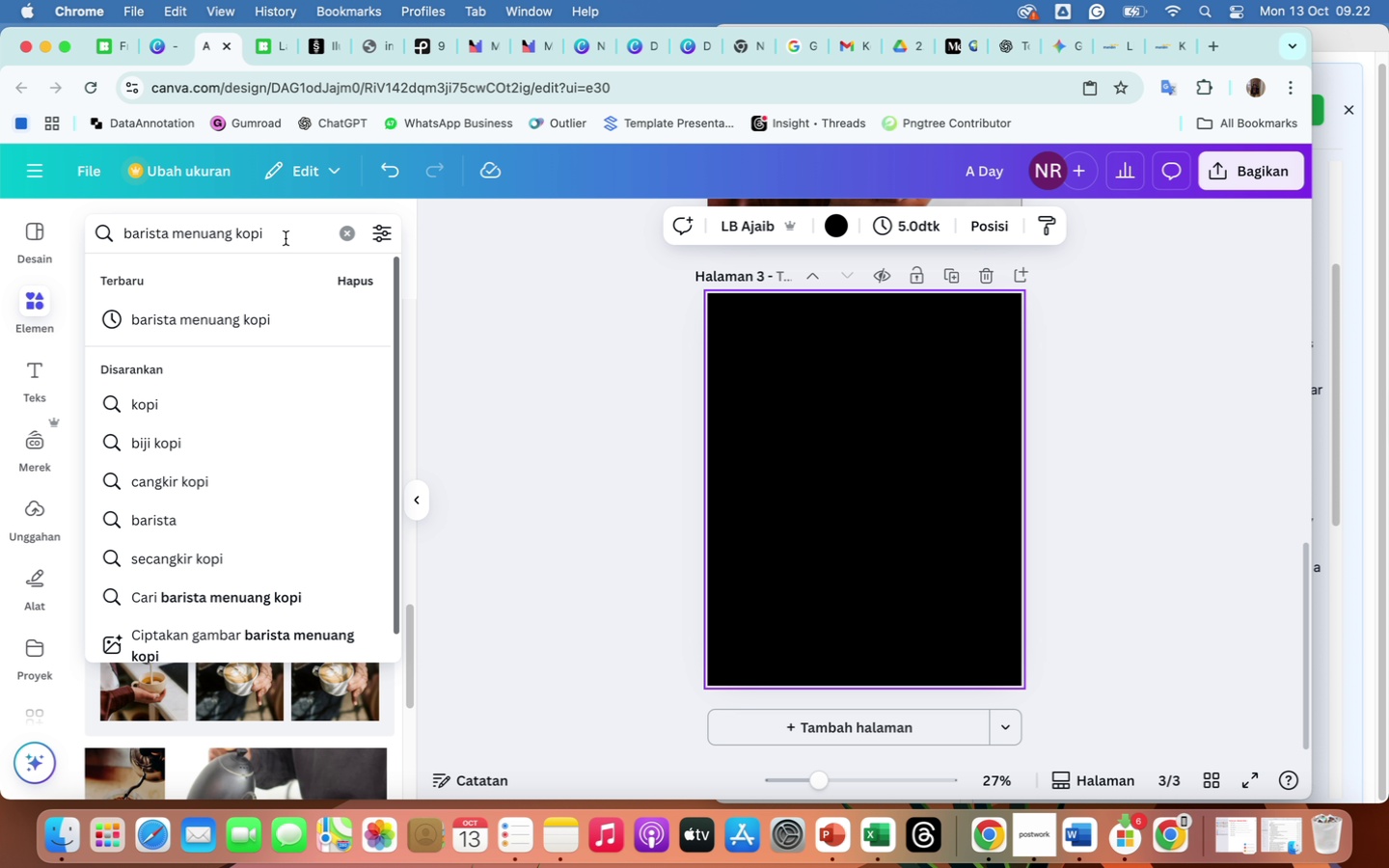 
hold_key(key=Backspace, duration=1.5)
 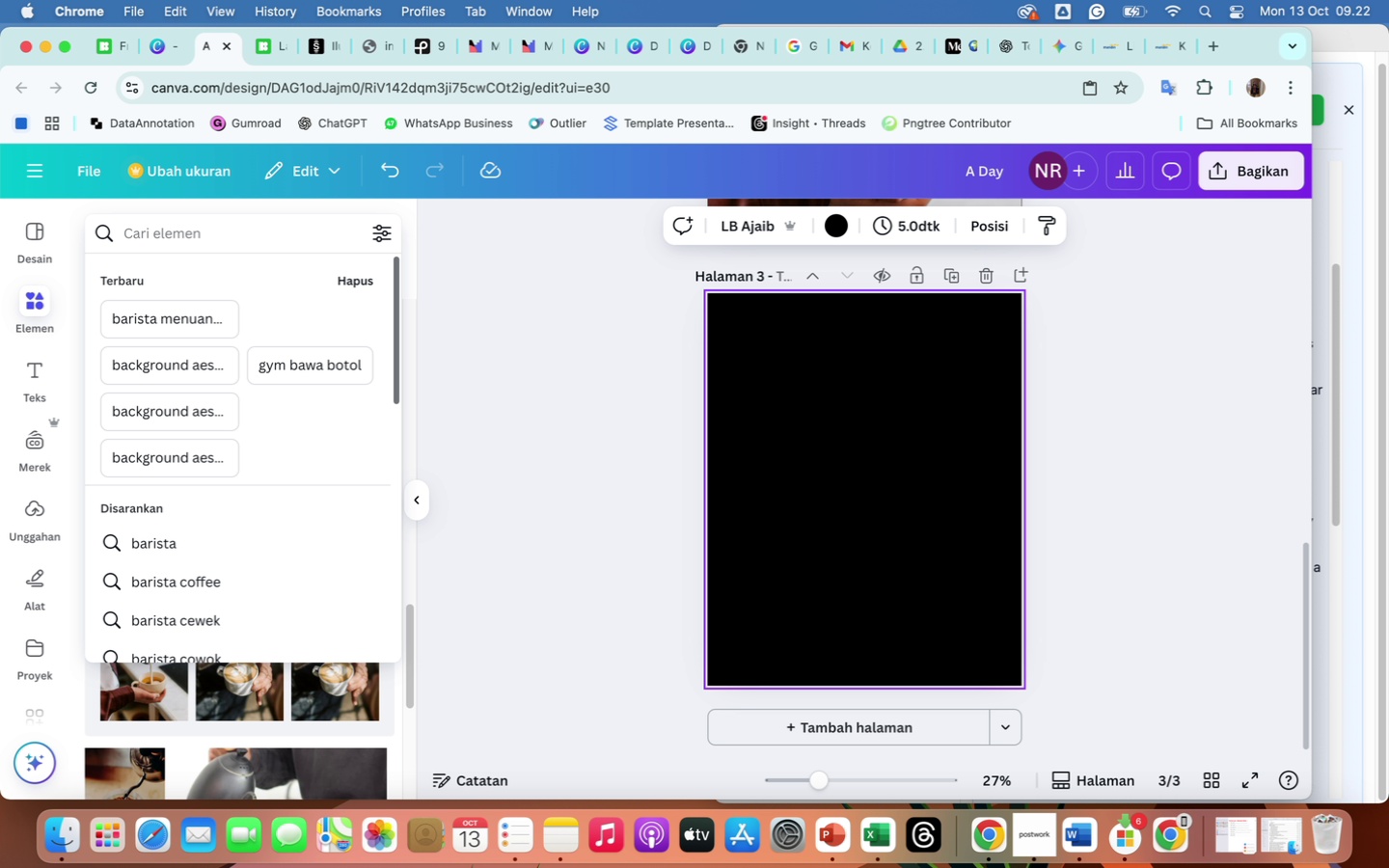 
hold_key(key=Backspace, duration=1.5)
 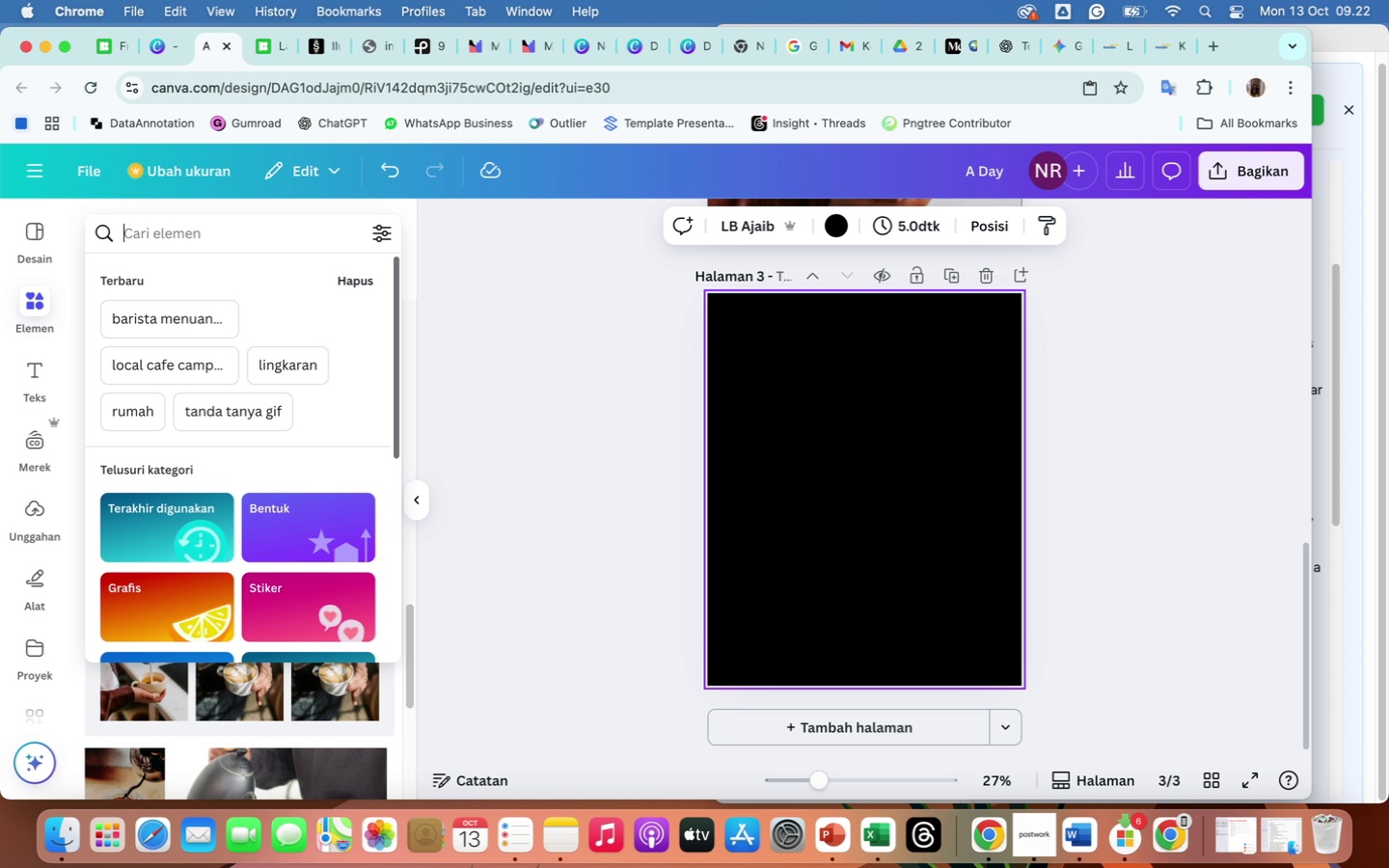 
key(Backspace)
key(Backspace)
type(mahasiswan)
key(Backspace)
type( with laptop + kopi di atas meja kayu)
 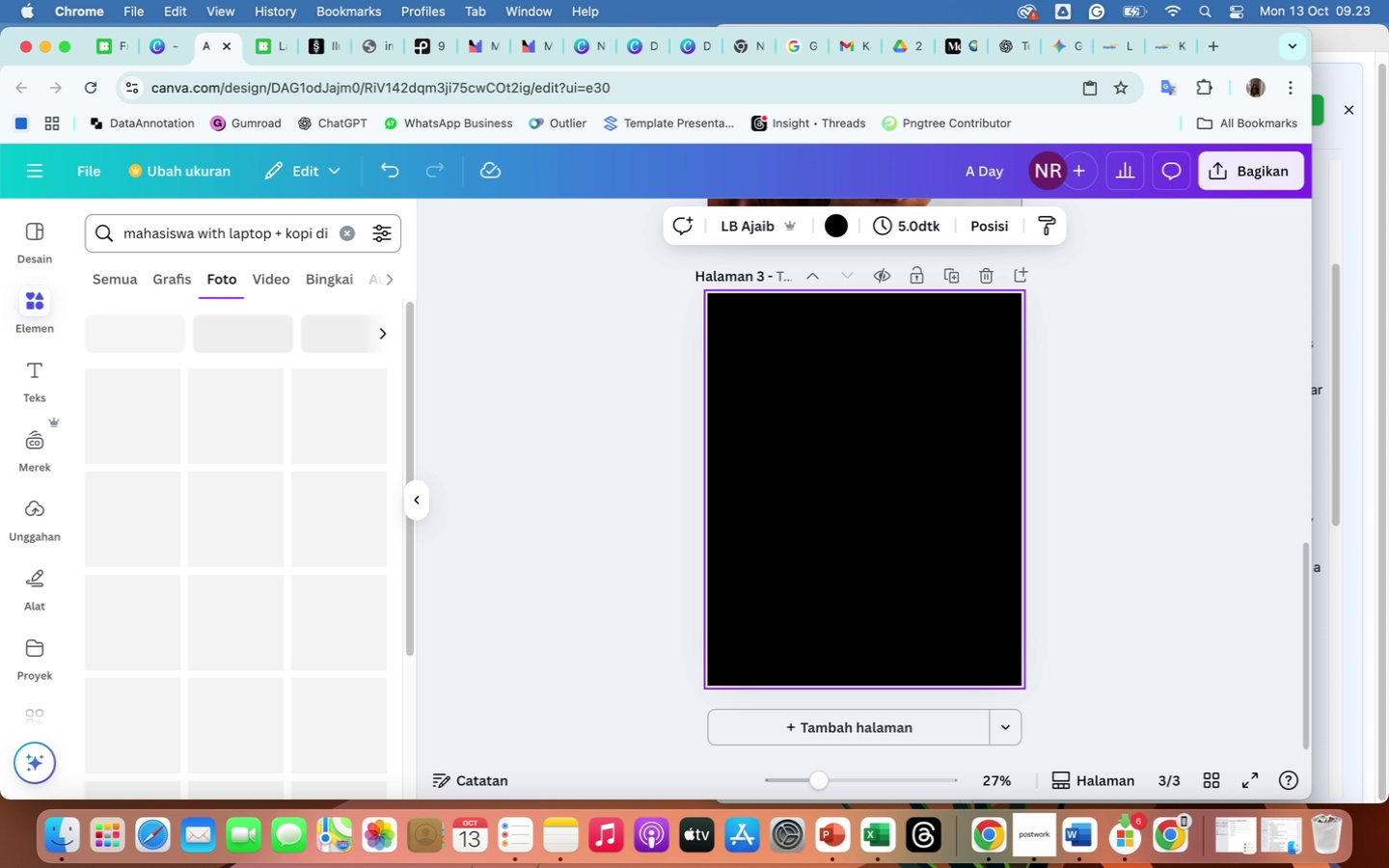 
 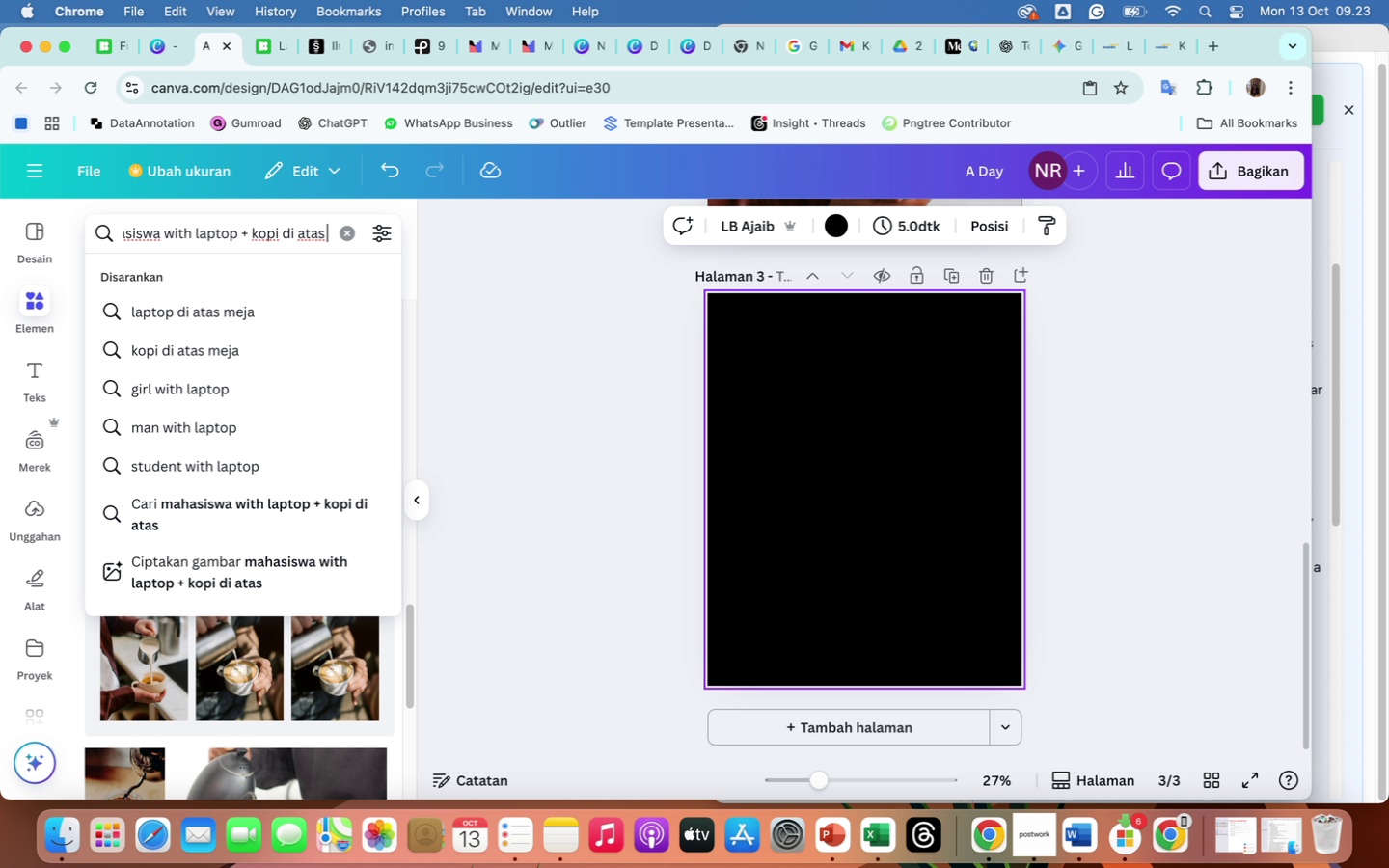 
key(Enter)
 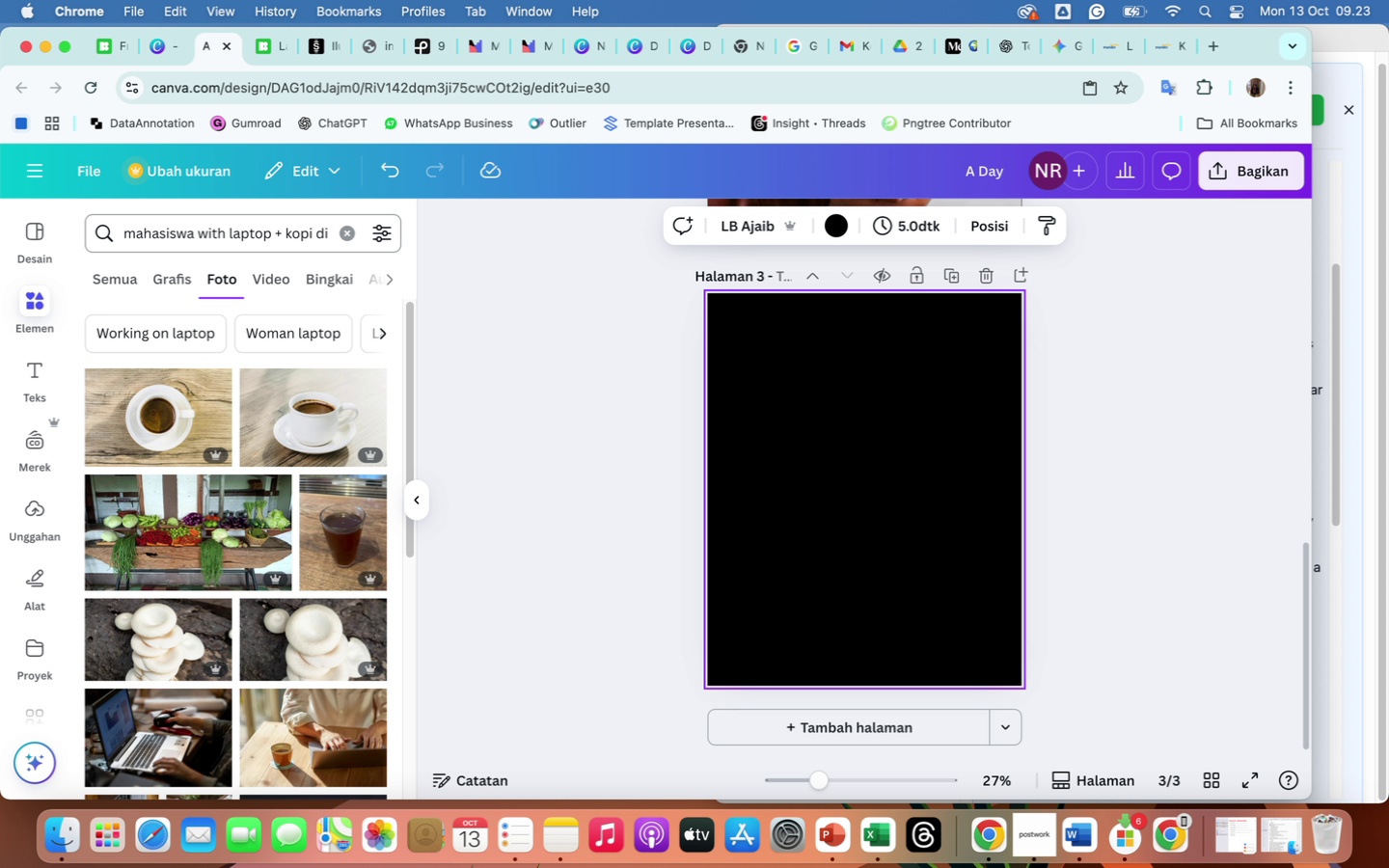 
wait(6.72)
 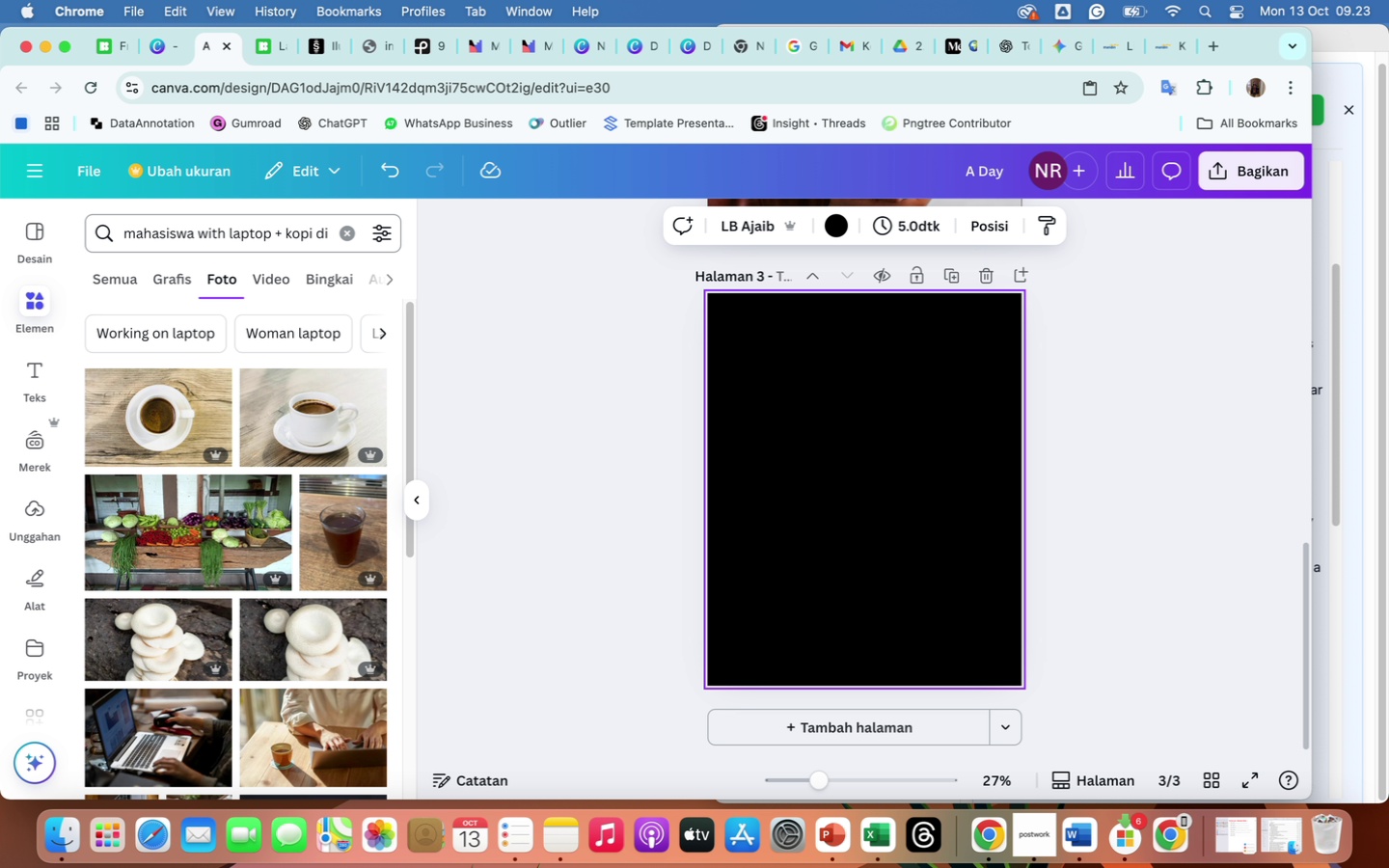 
scroll: coordinate [219, 727], scroll_direction: down, amount: 53.0
 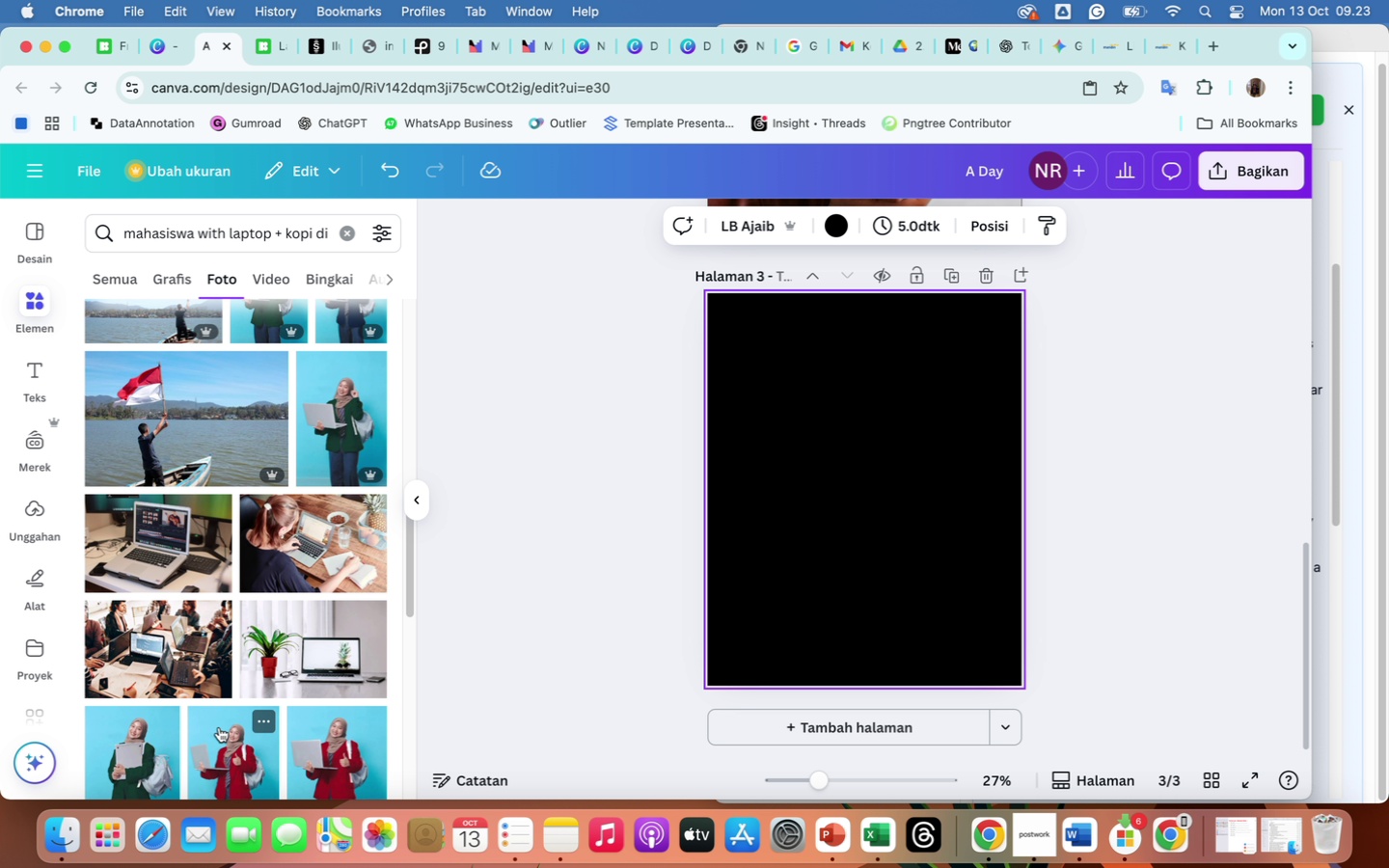 
wait(5.15)
 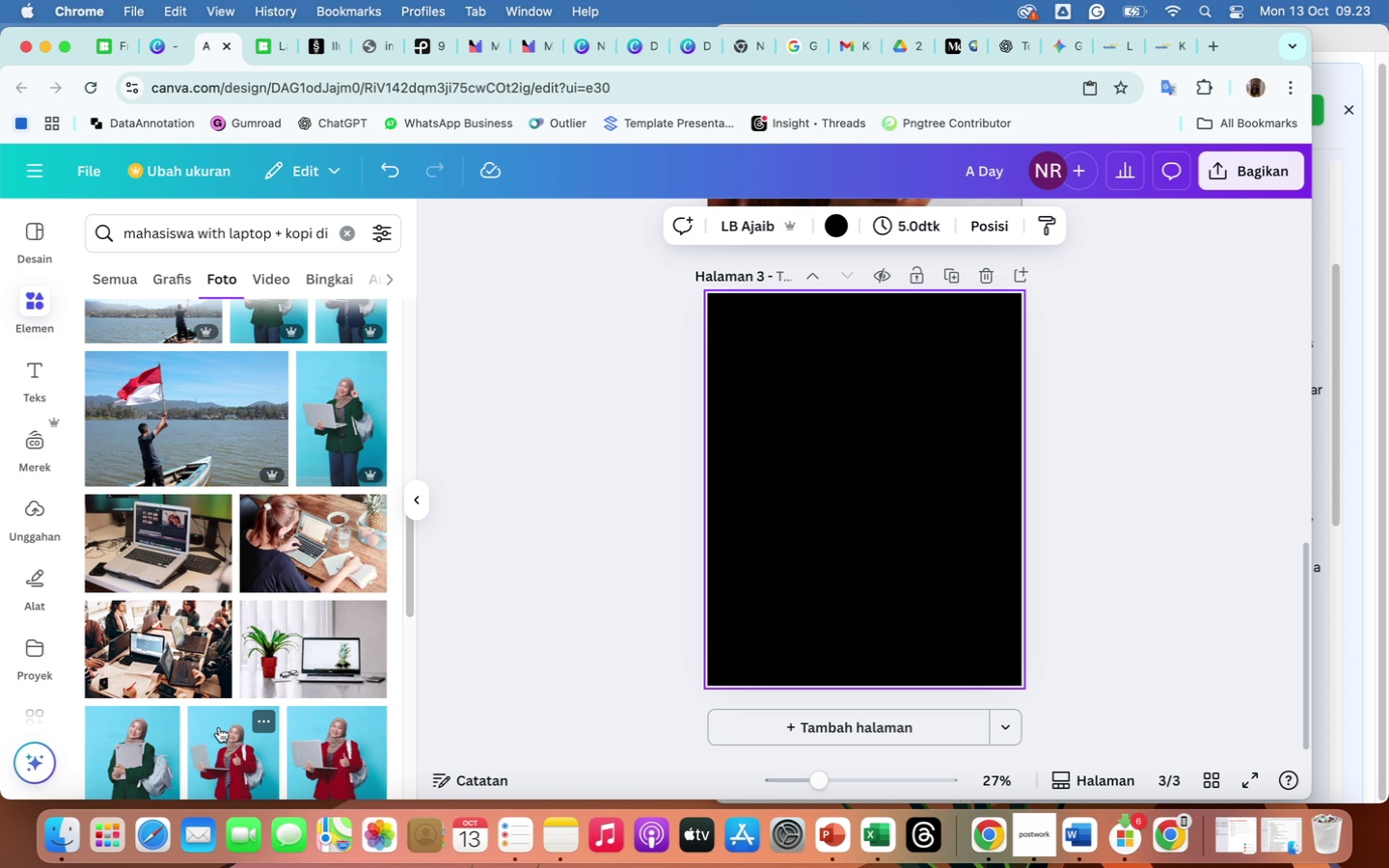 
scroll: coordinate [219, 727], scroll_direction: down, amount: 4.0
 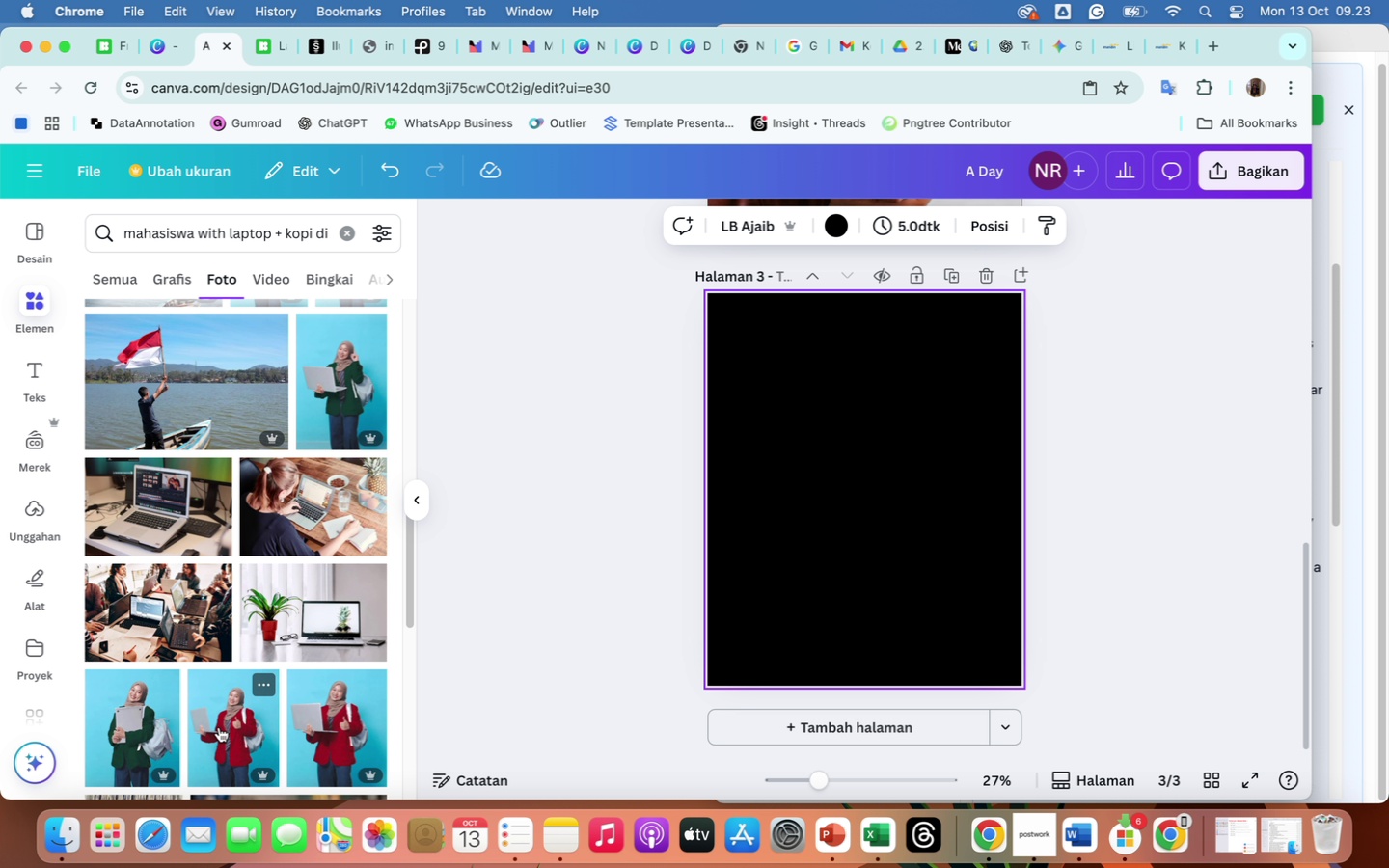 
wait(5.14)
 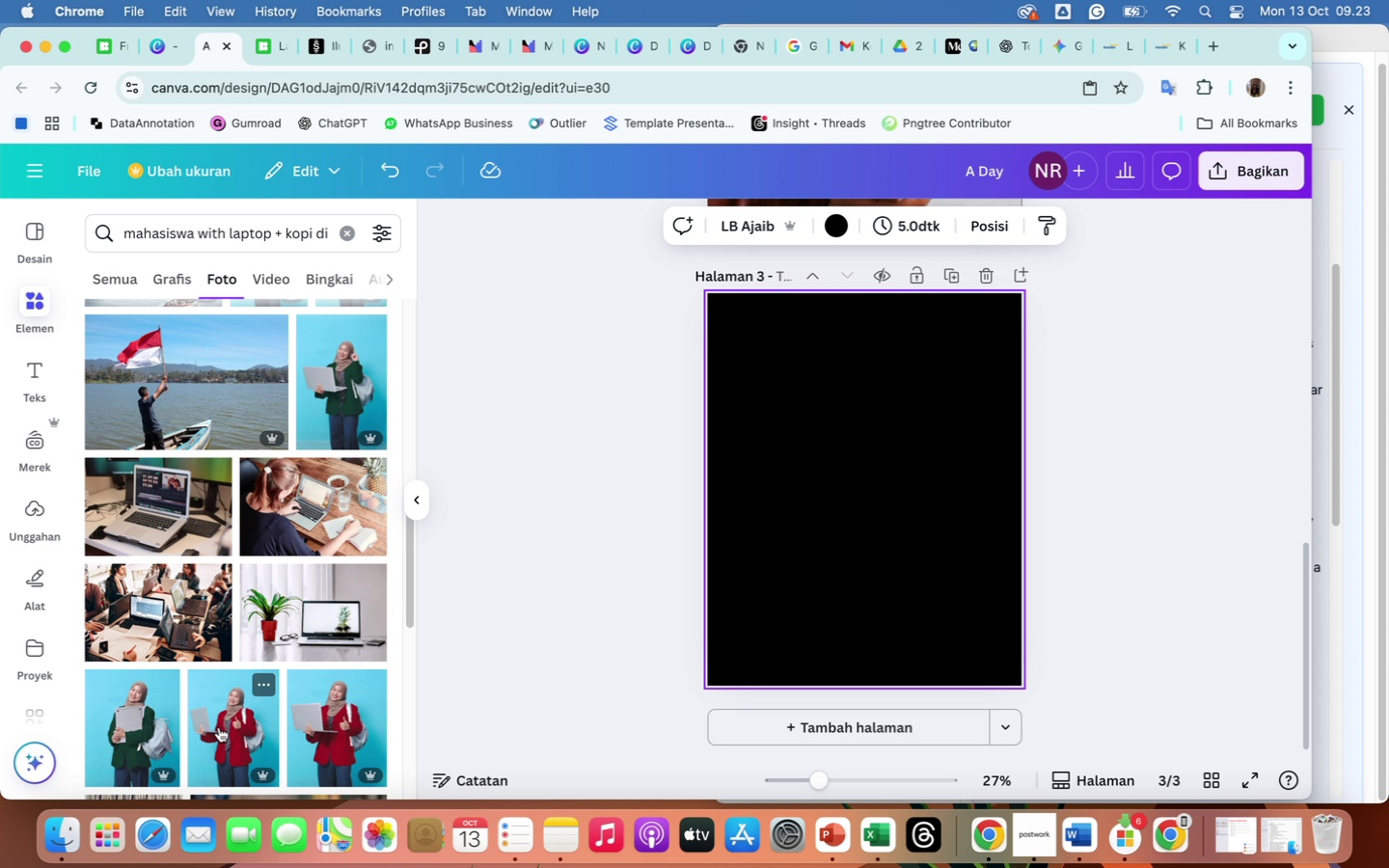 
scroll: coordinate [203, 662], scroll_direction: down, amount: 100.0
 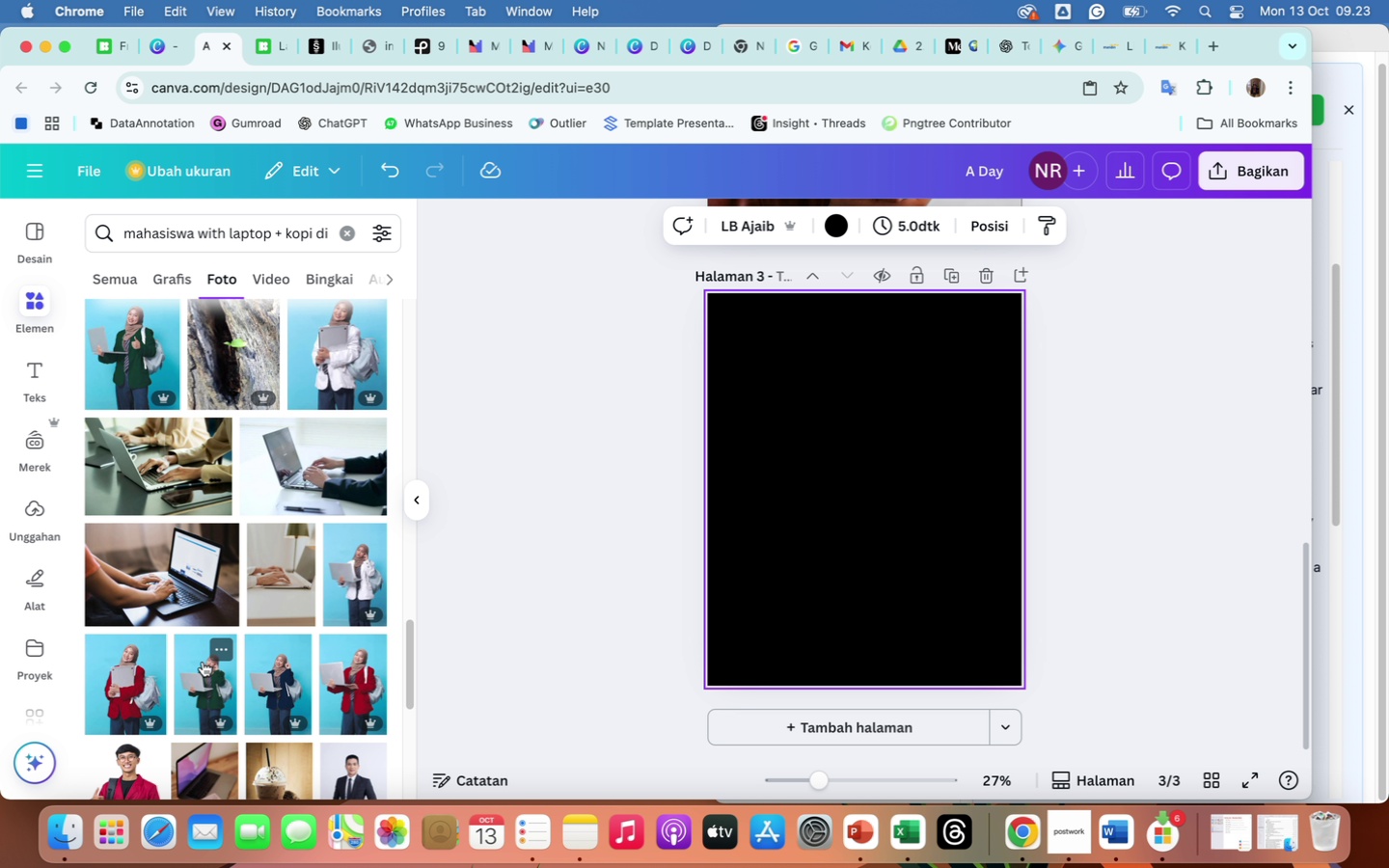 
scroll: coordinate [203, 662], scroll_direction: down, amount: 75.0
 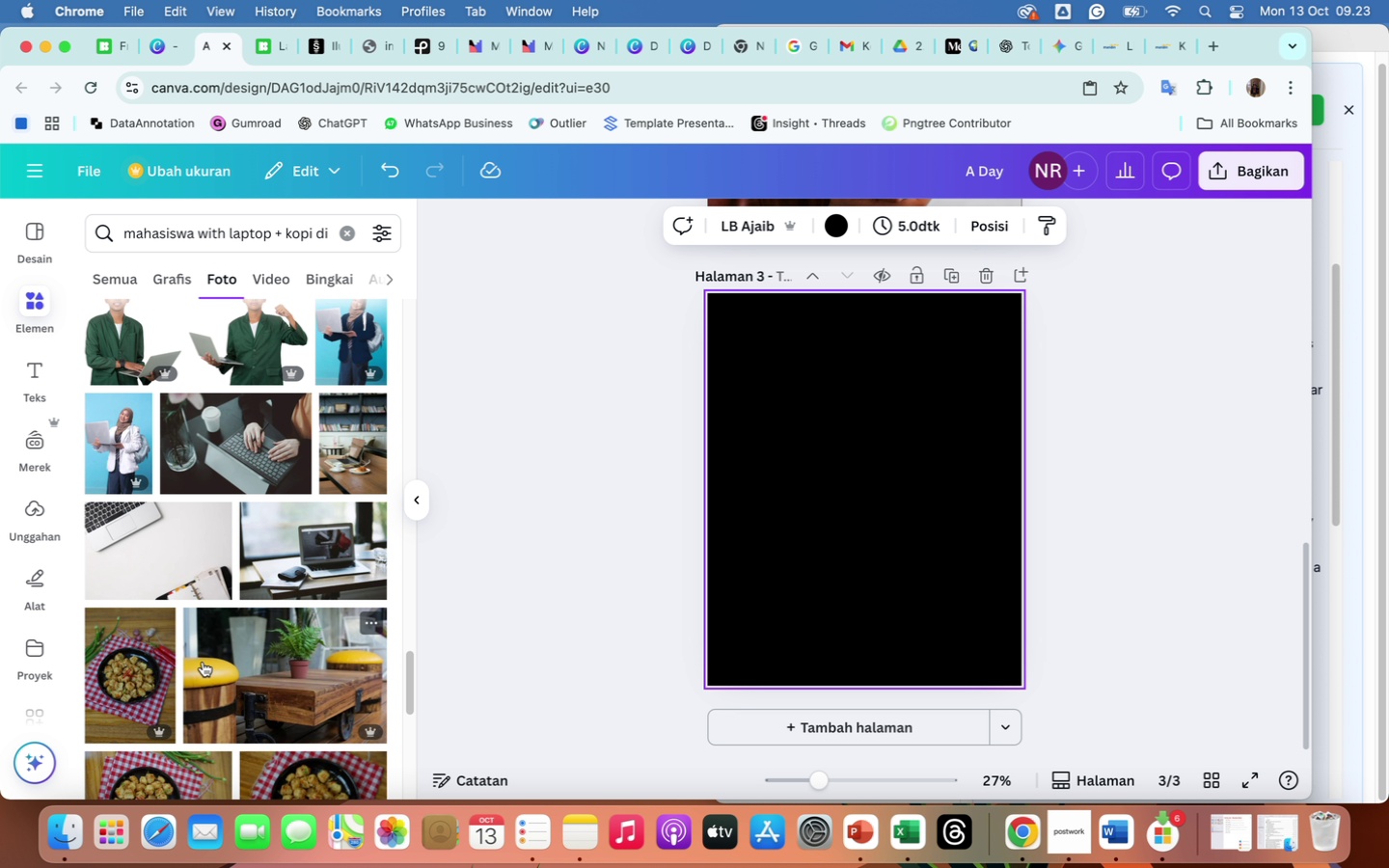 
wait(5.78)
 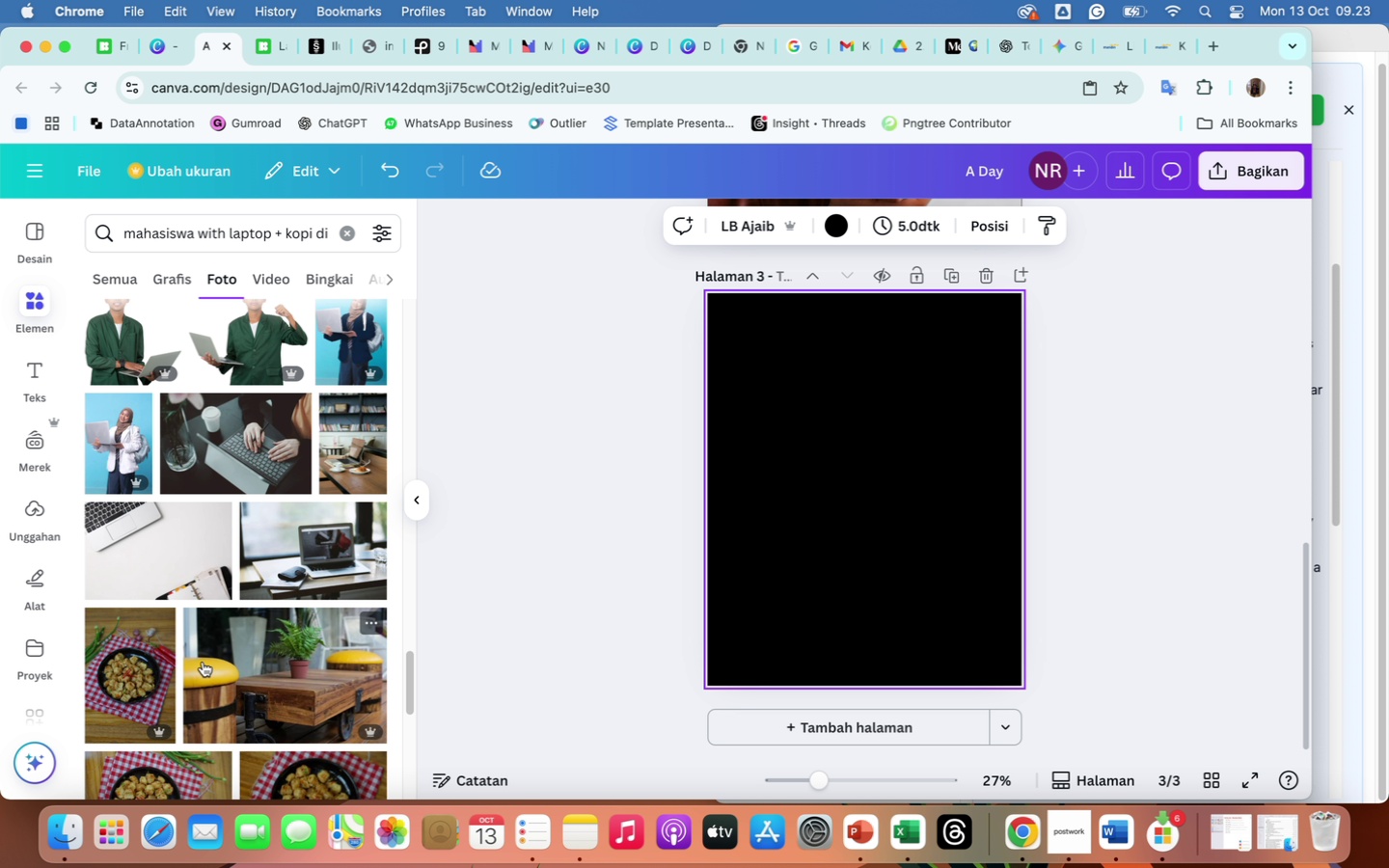 
scroll: coordinate [234, 690], scroll_direction: down, amount: 218.0
 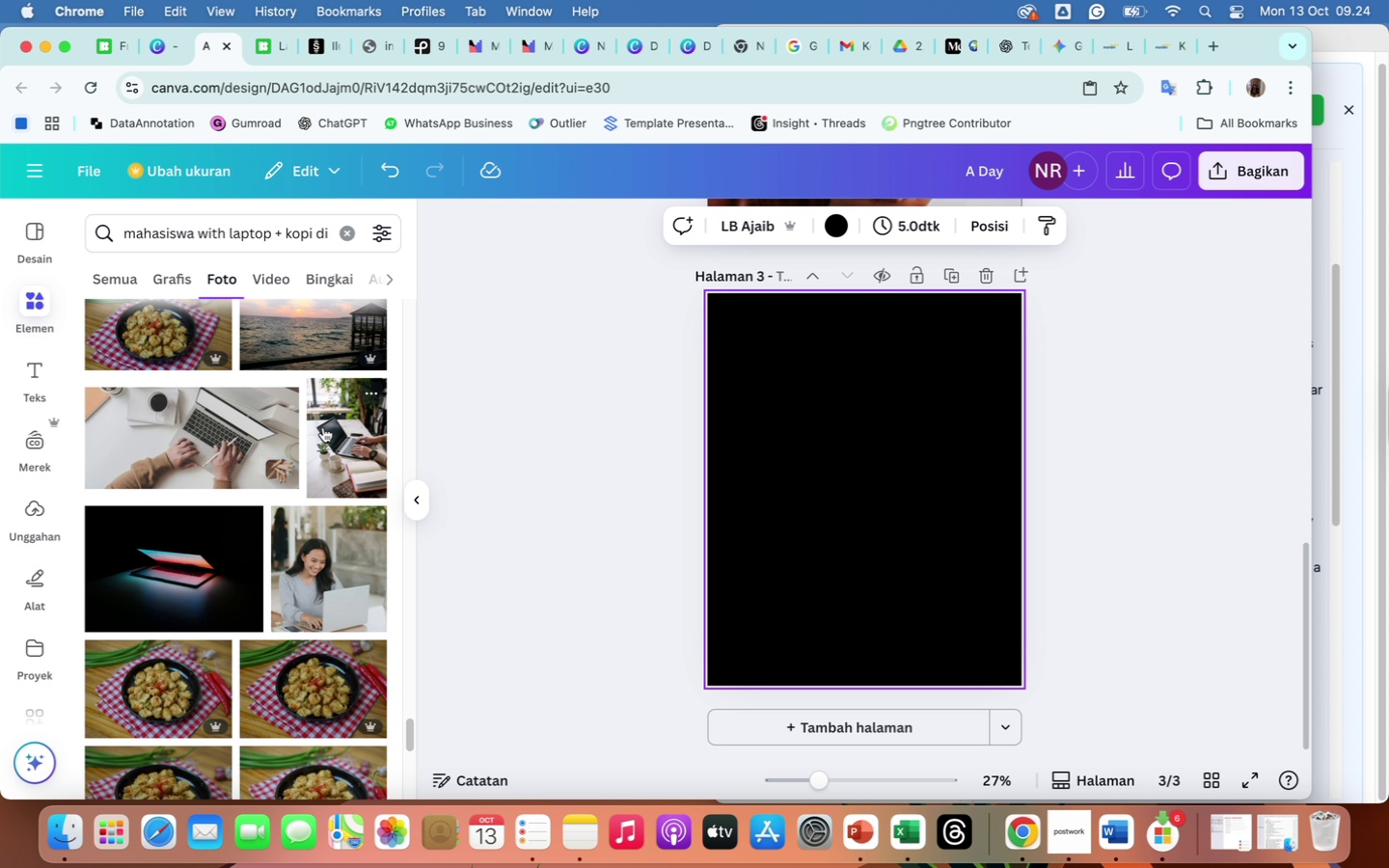 
left_click([324, 420])
 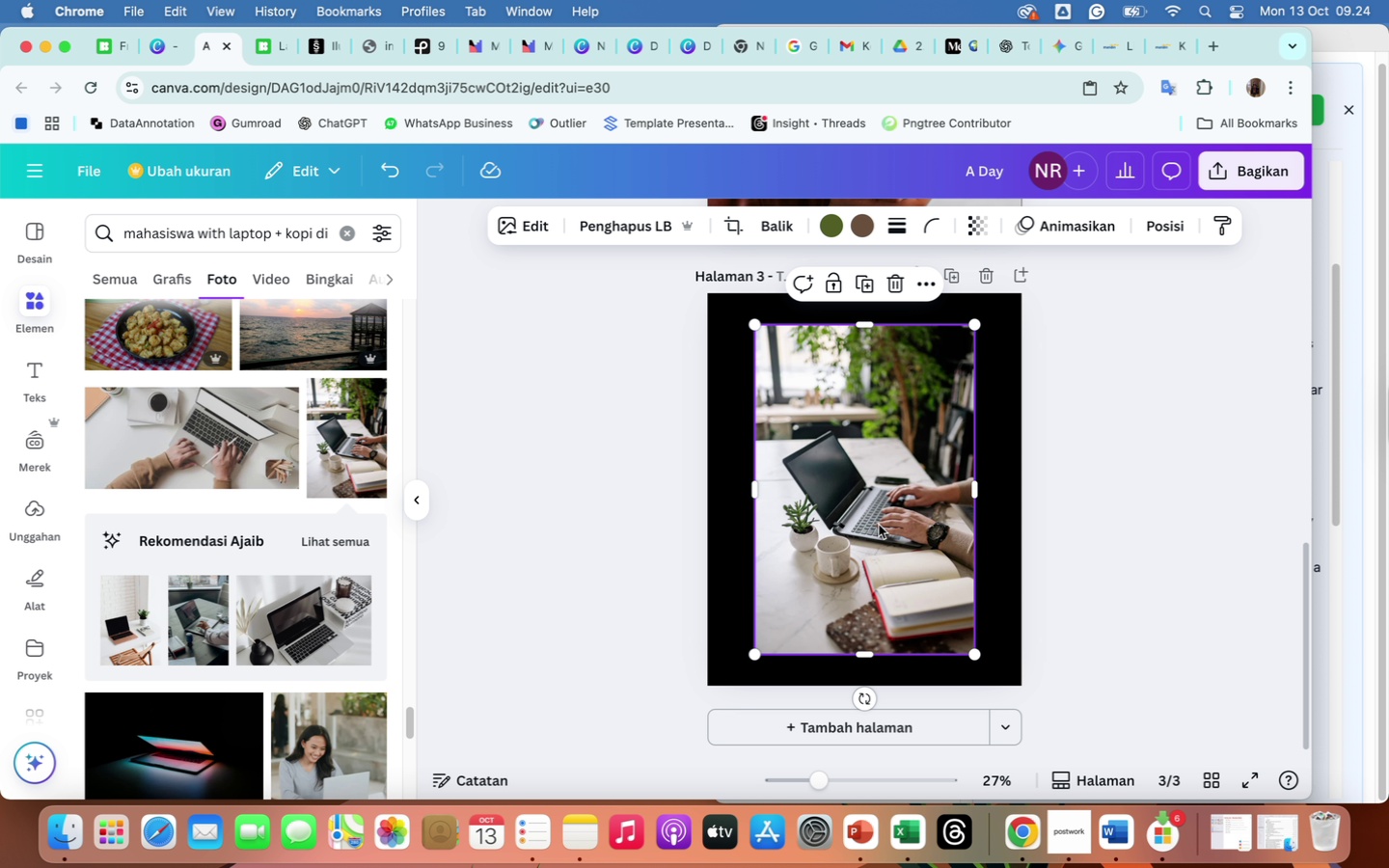 
right_click([879, 525])
 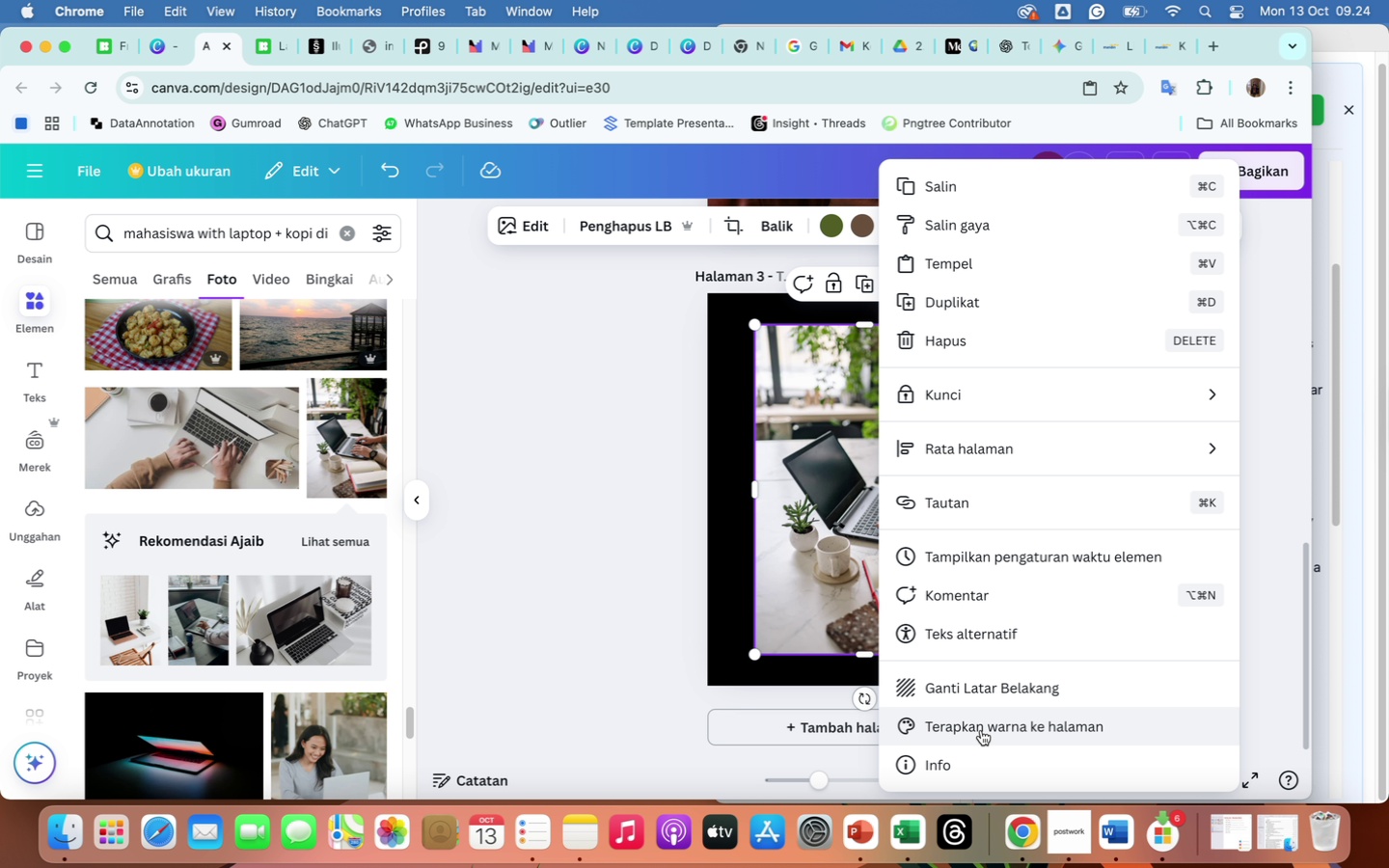 
left_click([983, 731])
 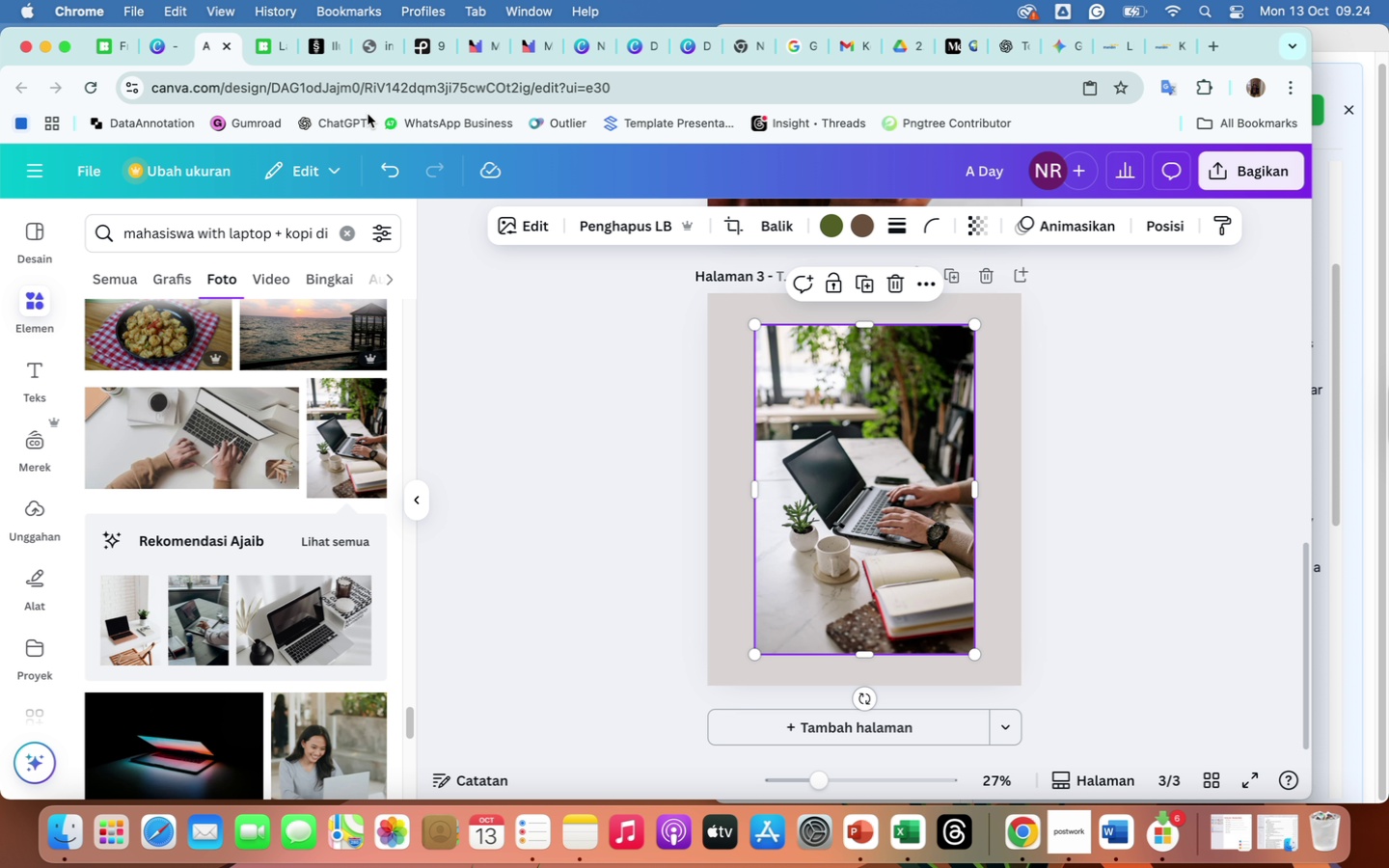 
left_click([395, 164])
 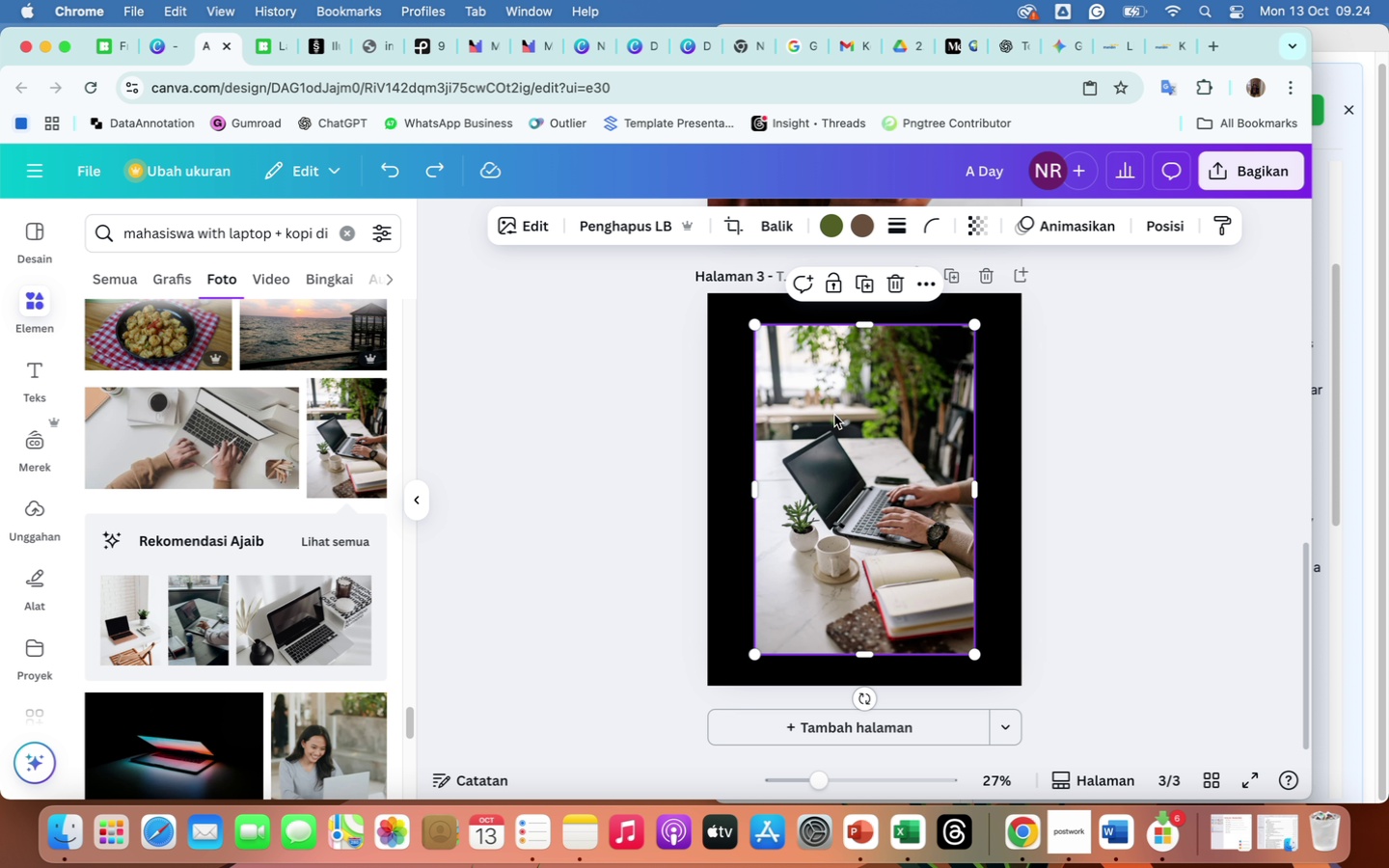 
right_click([834, 415])
 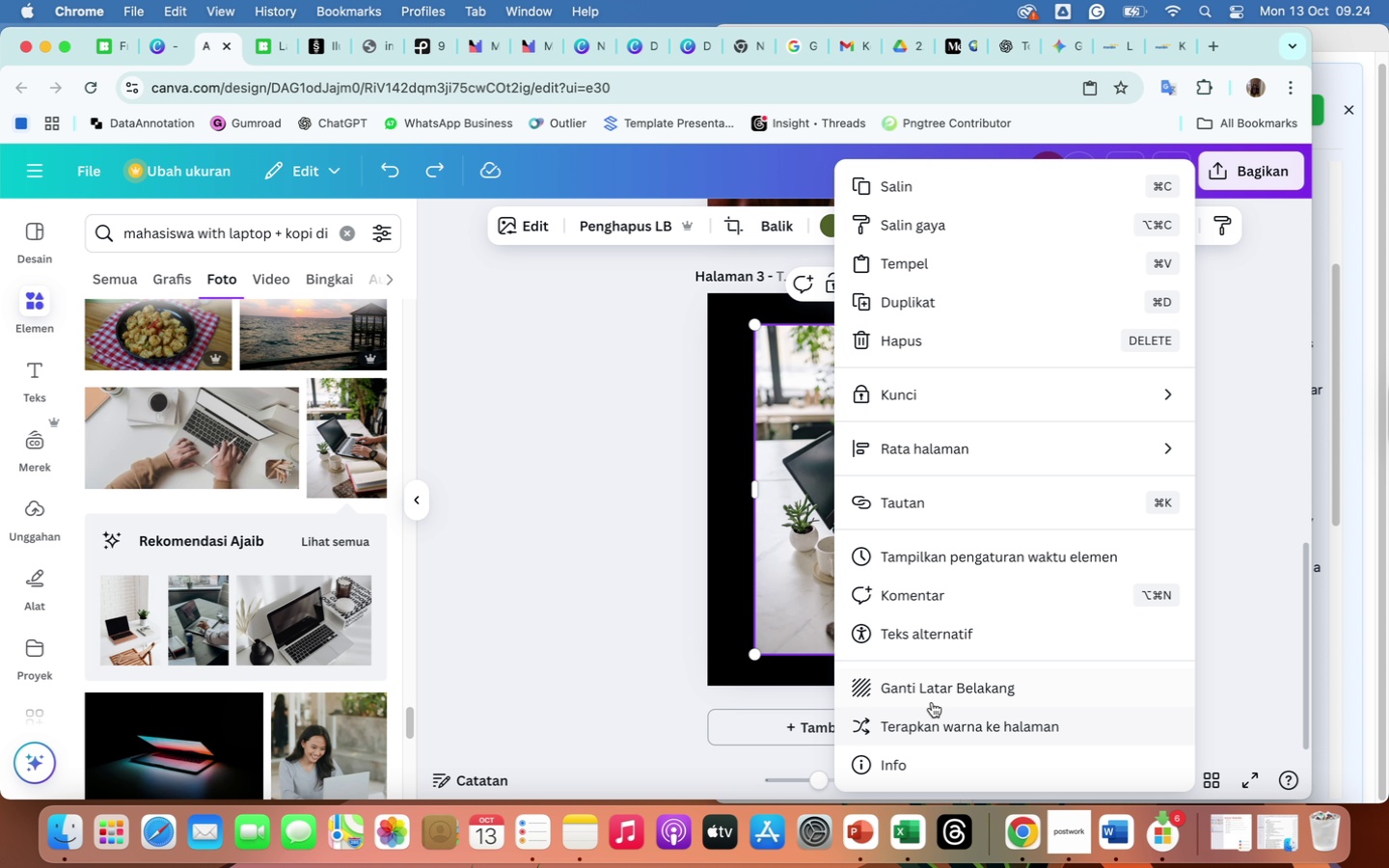 
left_click([926, 688])
 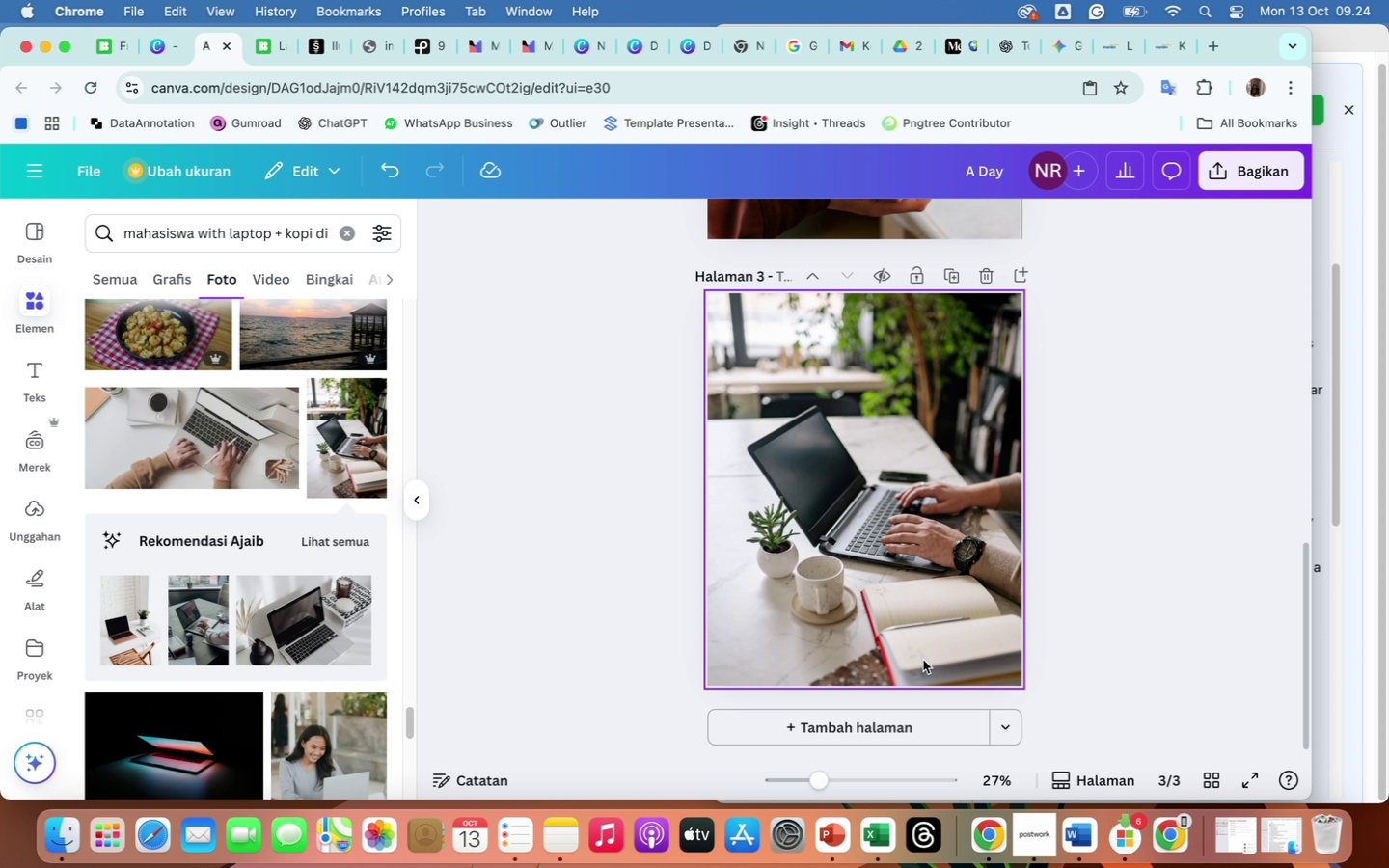 
wait(24.38)
 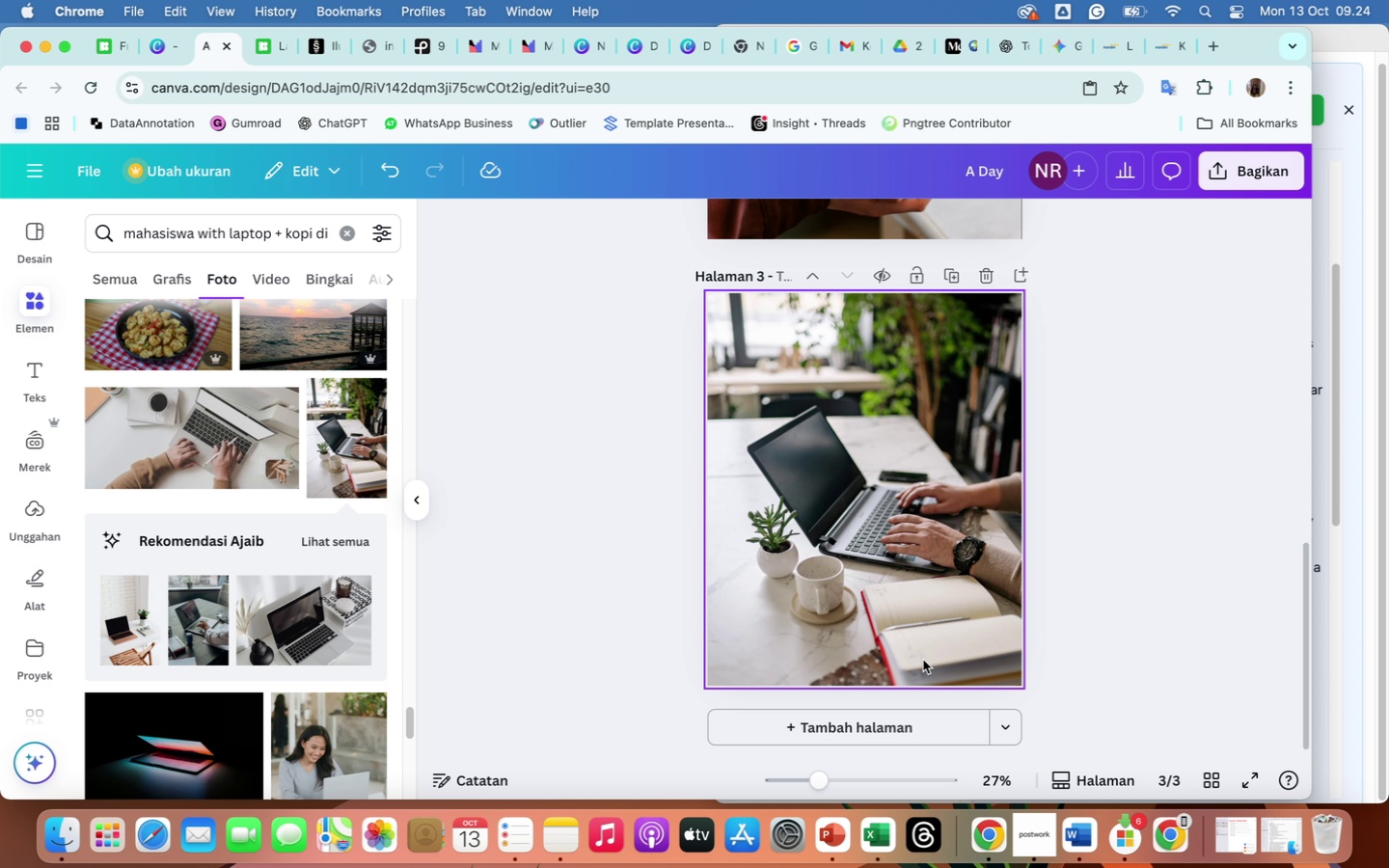 
scroll: coordinate [1170, 492], scroll_direction: up, amount: 29.0
 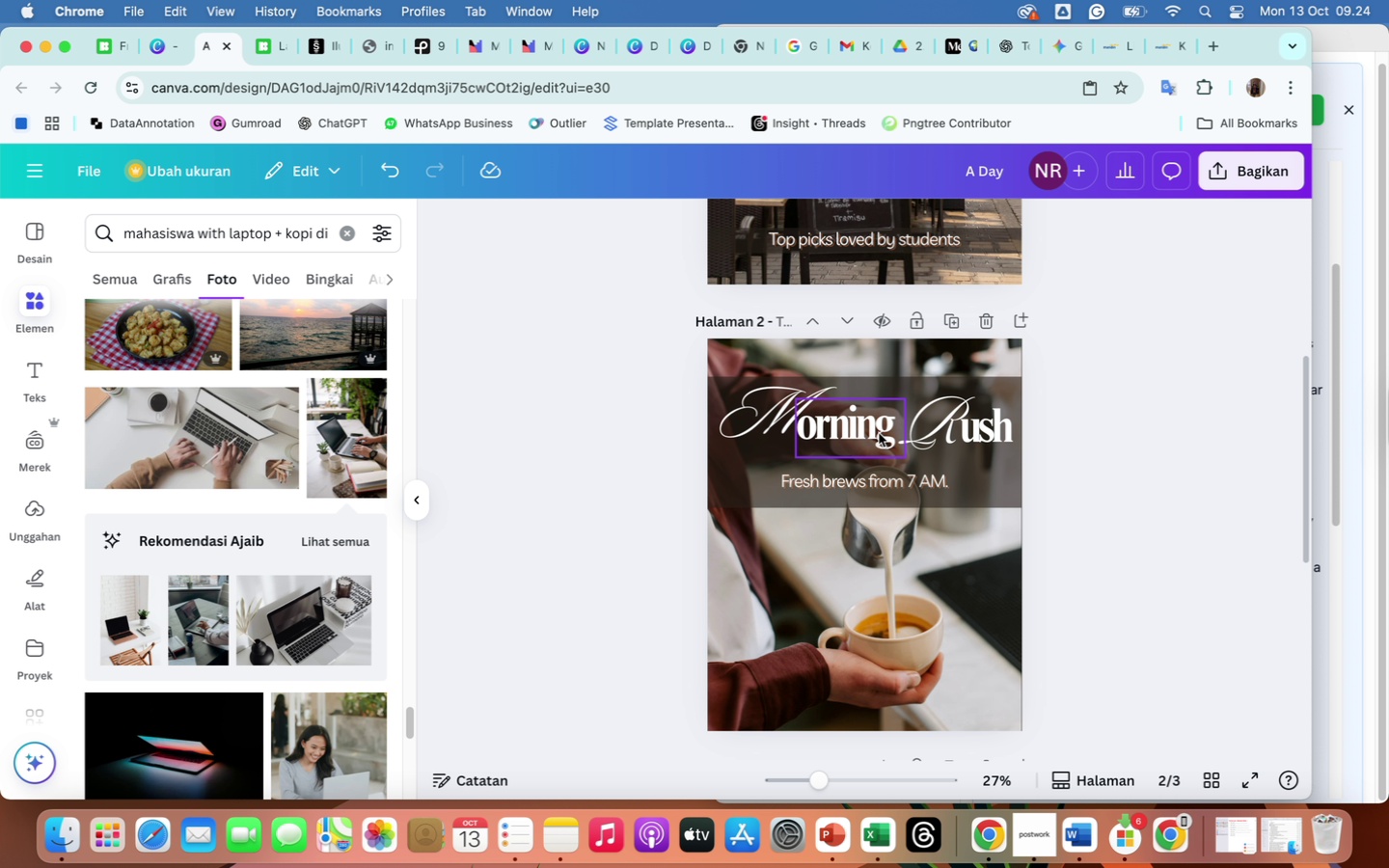 
hold_key(key=ShiftLeft, duration=7.03)
left_click([782, 412])
 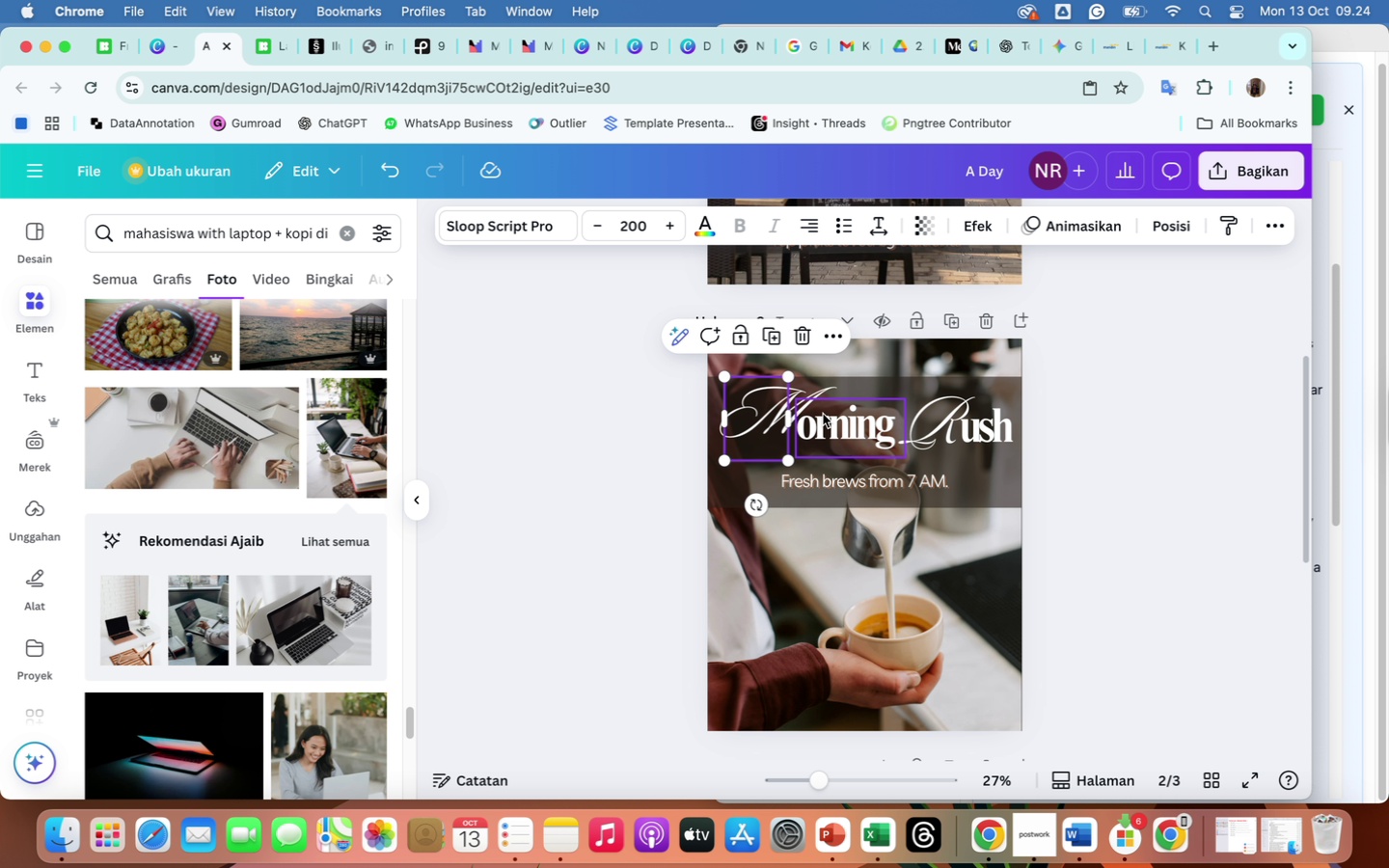 
left_click([823, 414])
 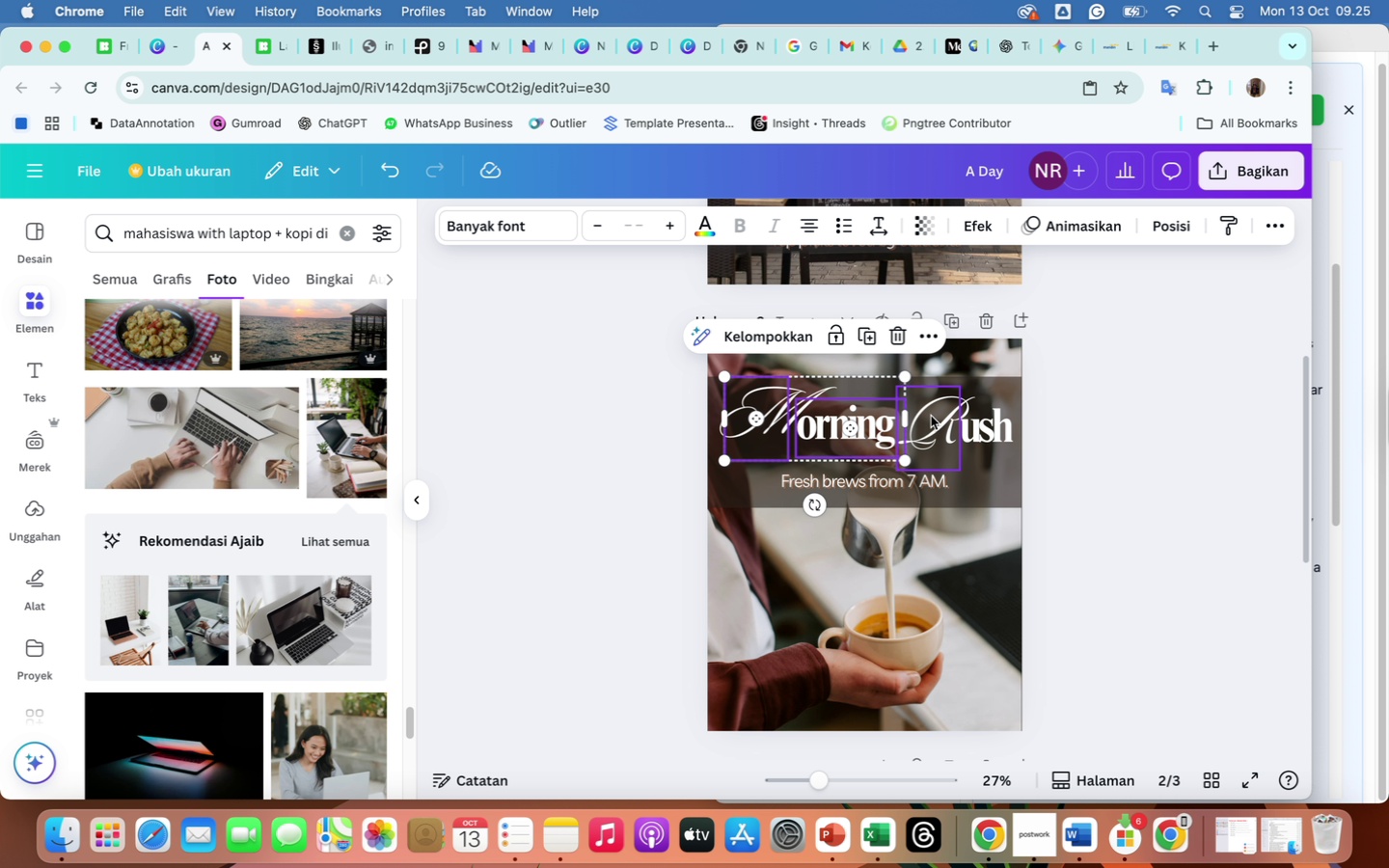 
left_click([931, 416])
 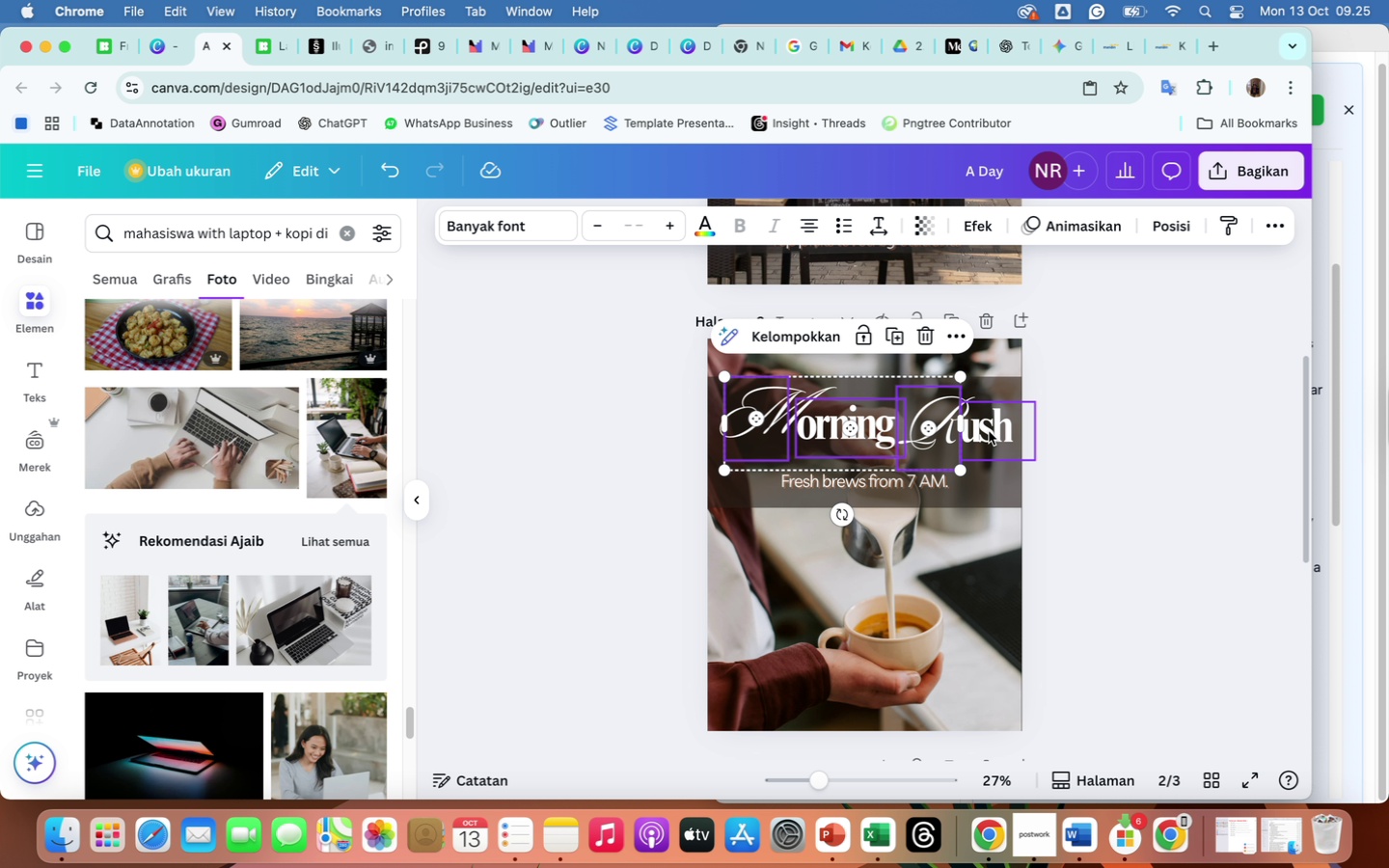 
left_click([989, 431])
 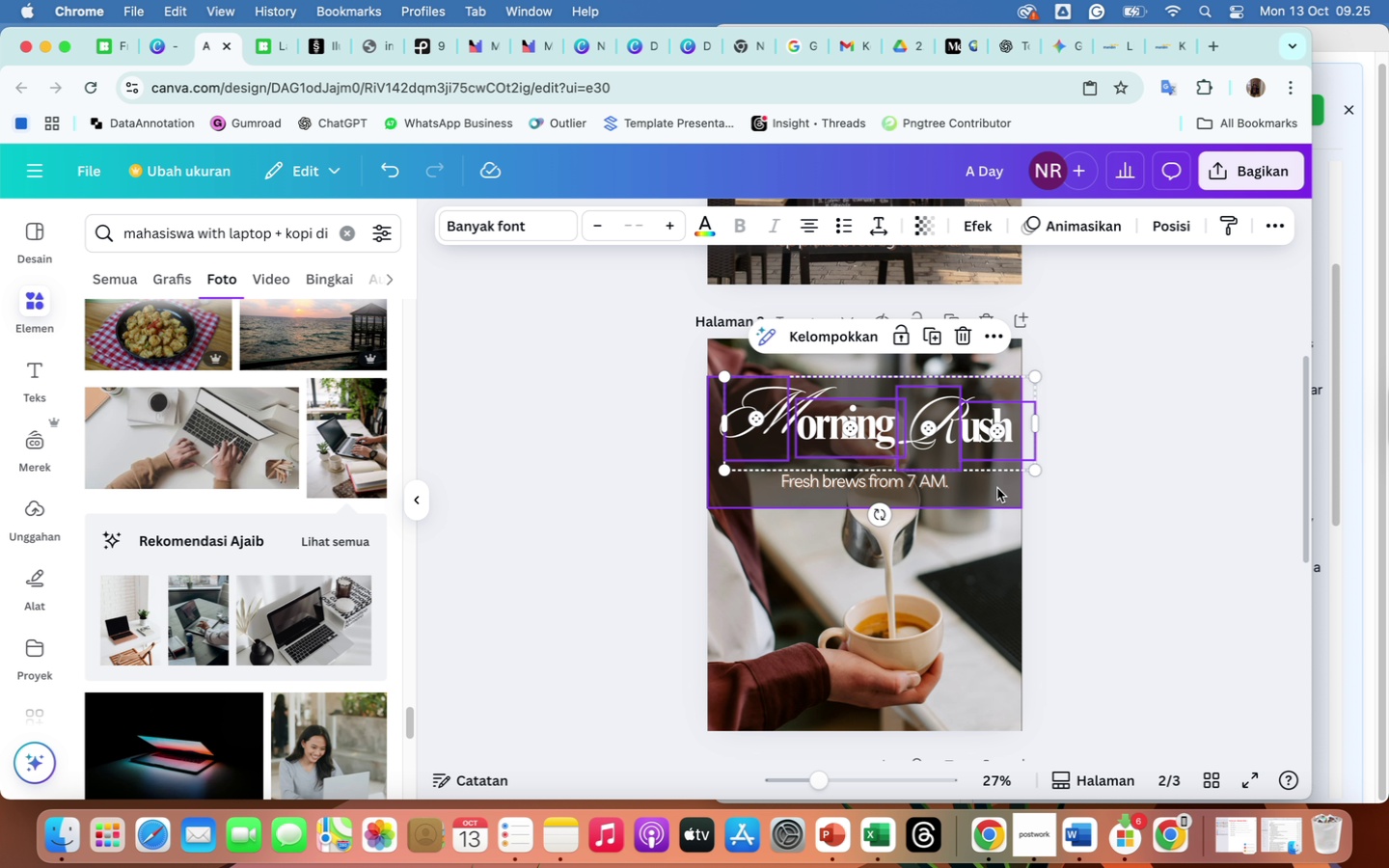 
left_click([997, 488])
 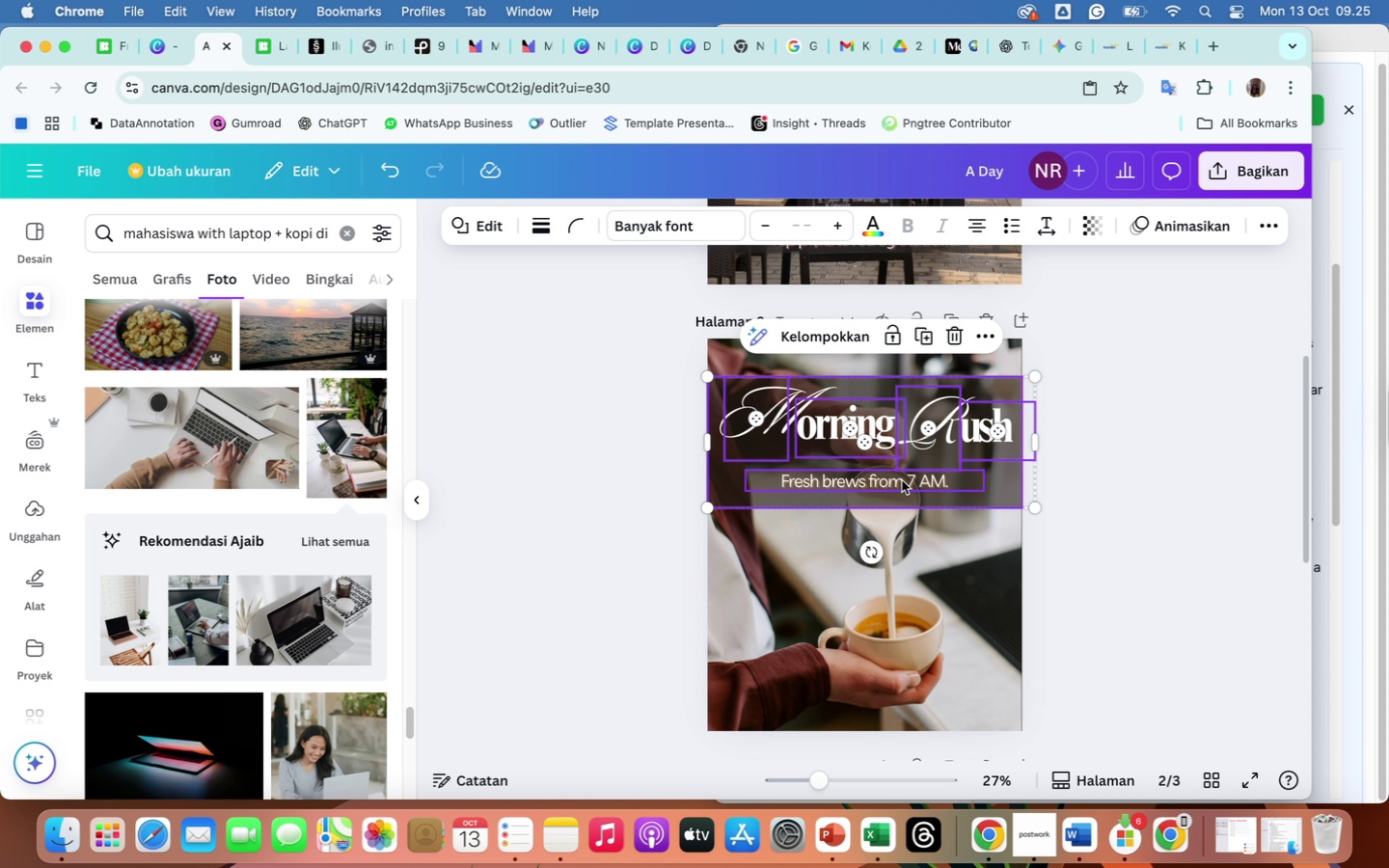 
left_click([902, 480])
 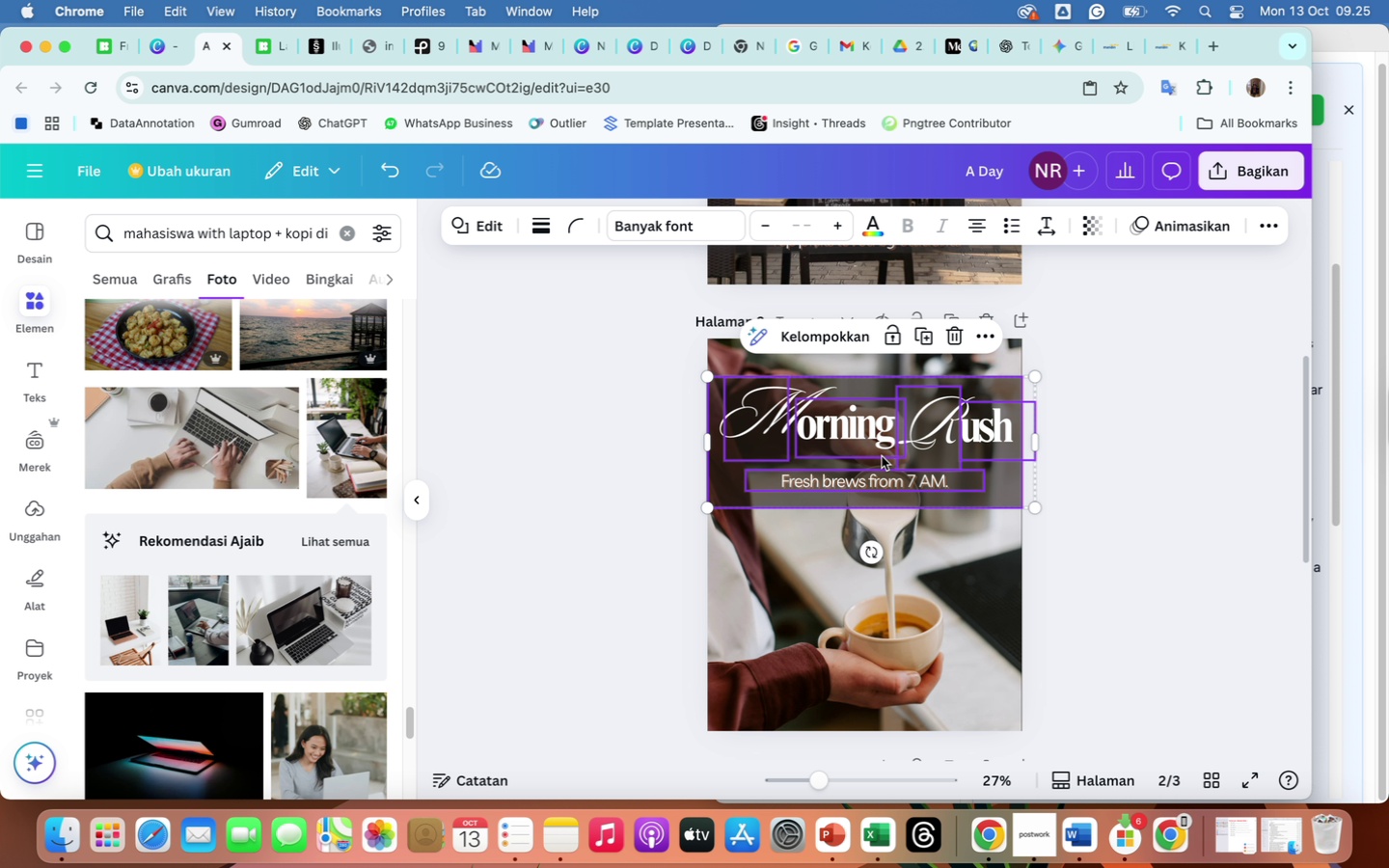 
right_click([882, 456])
 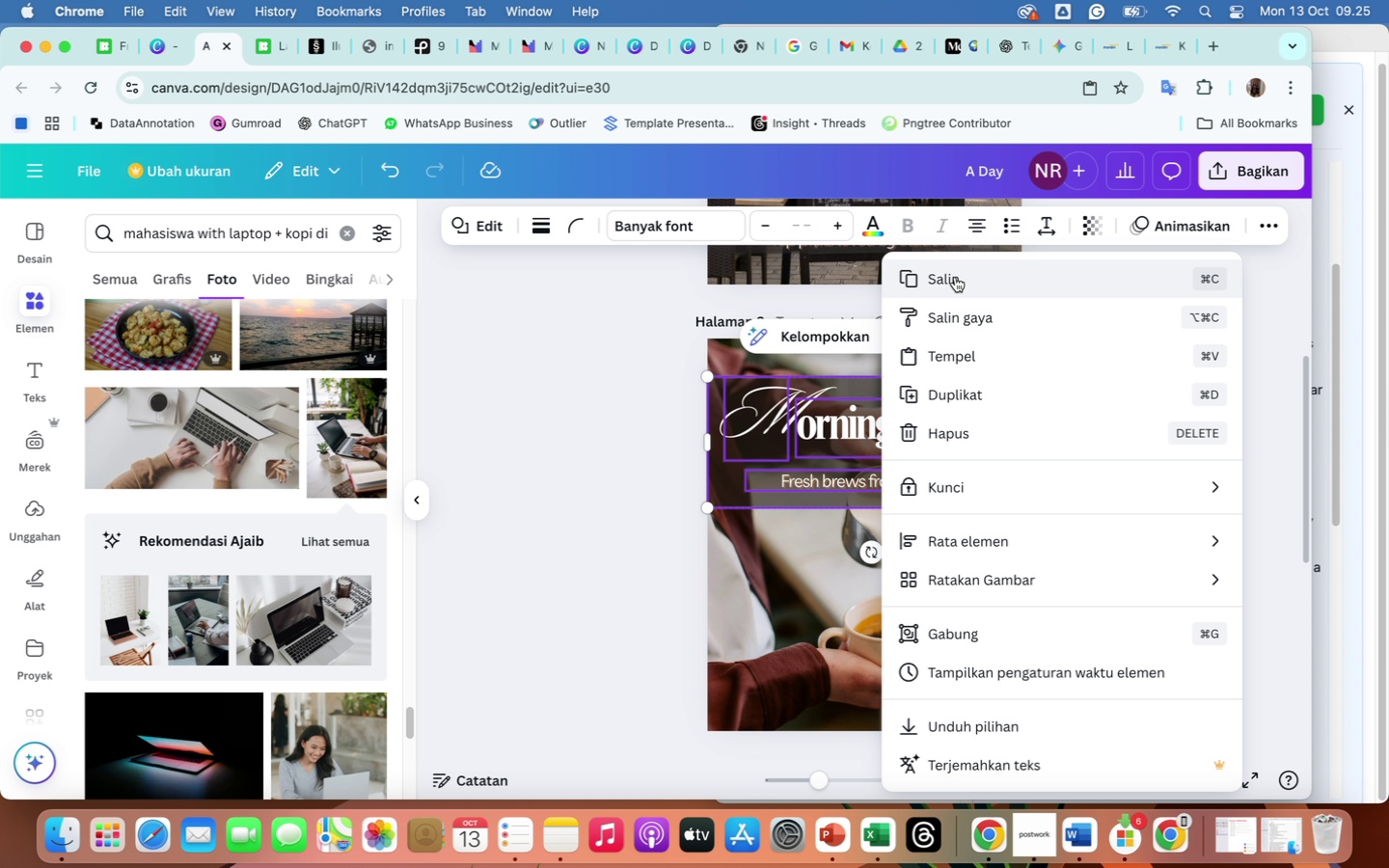 
left_click([955, 277])
 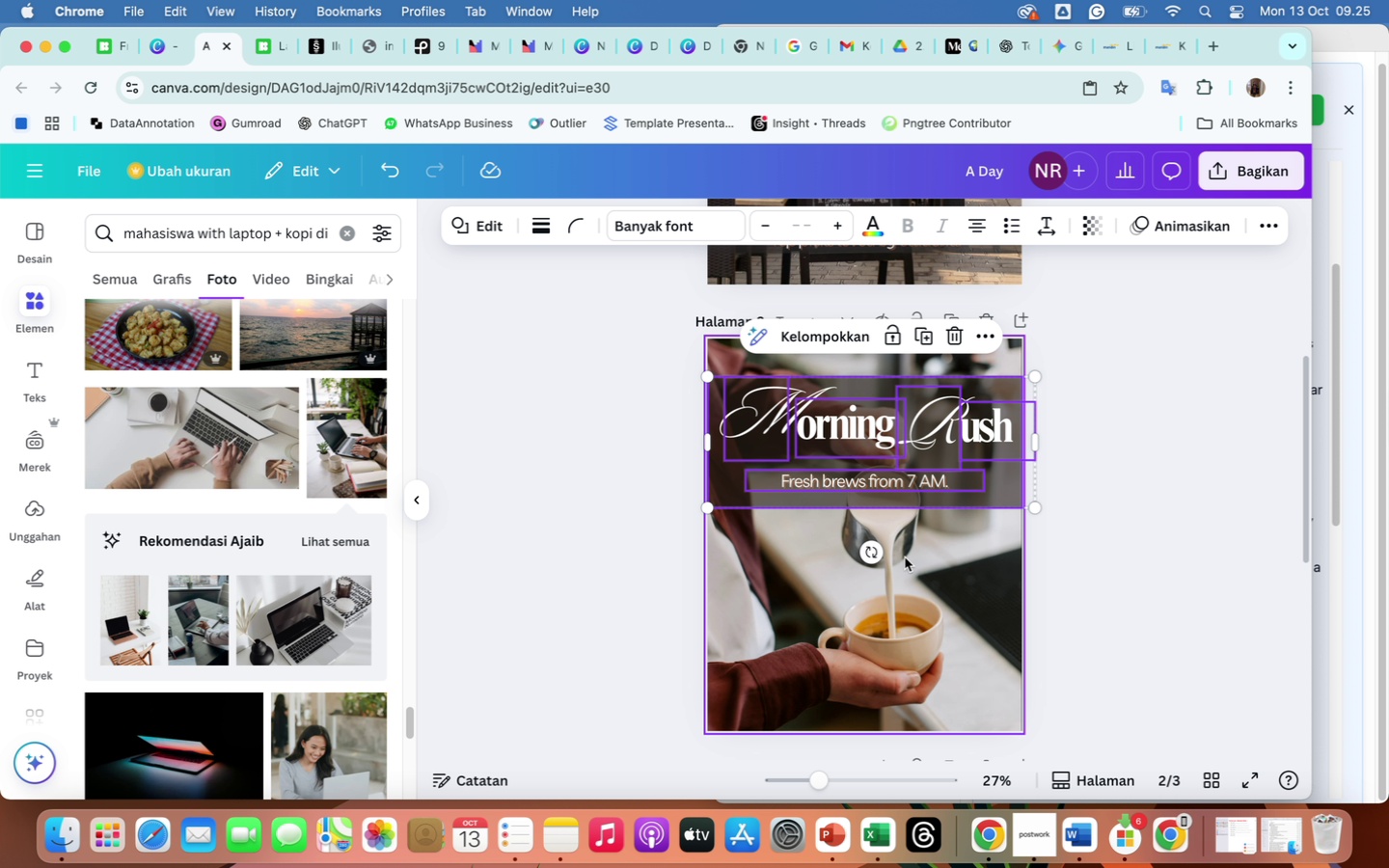 
scroll: coordinate [905, 557], scroll_direction: down, amount: 39.0
 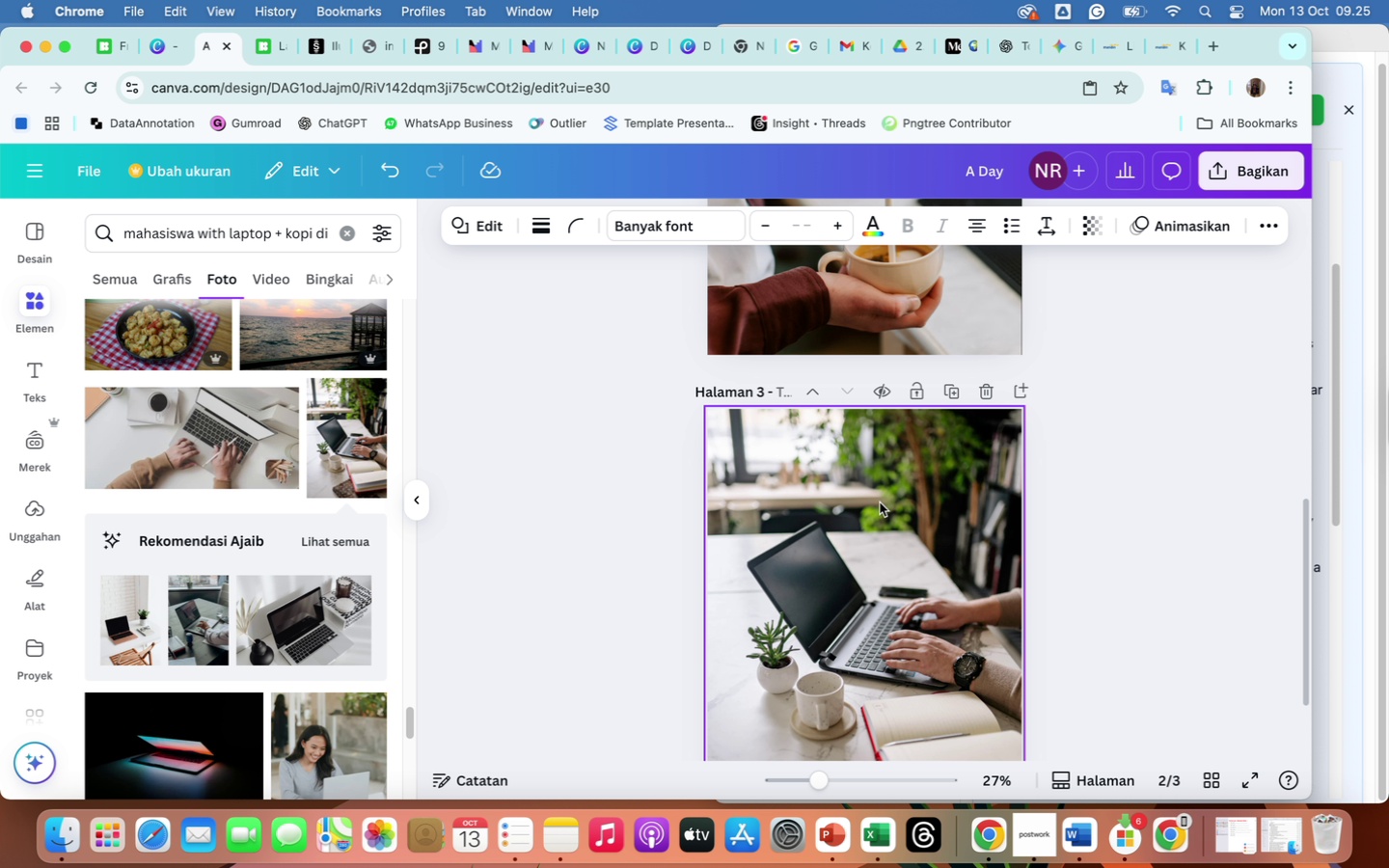 
left_click([880, 502])
 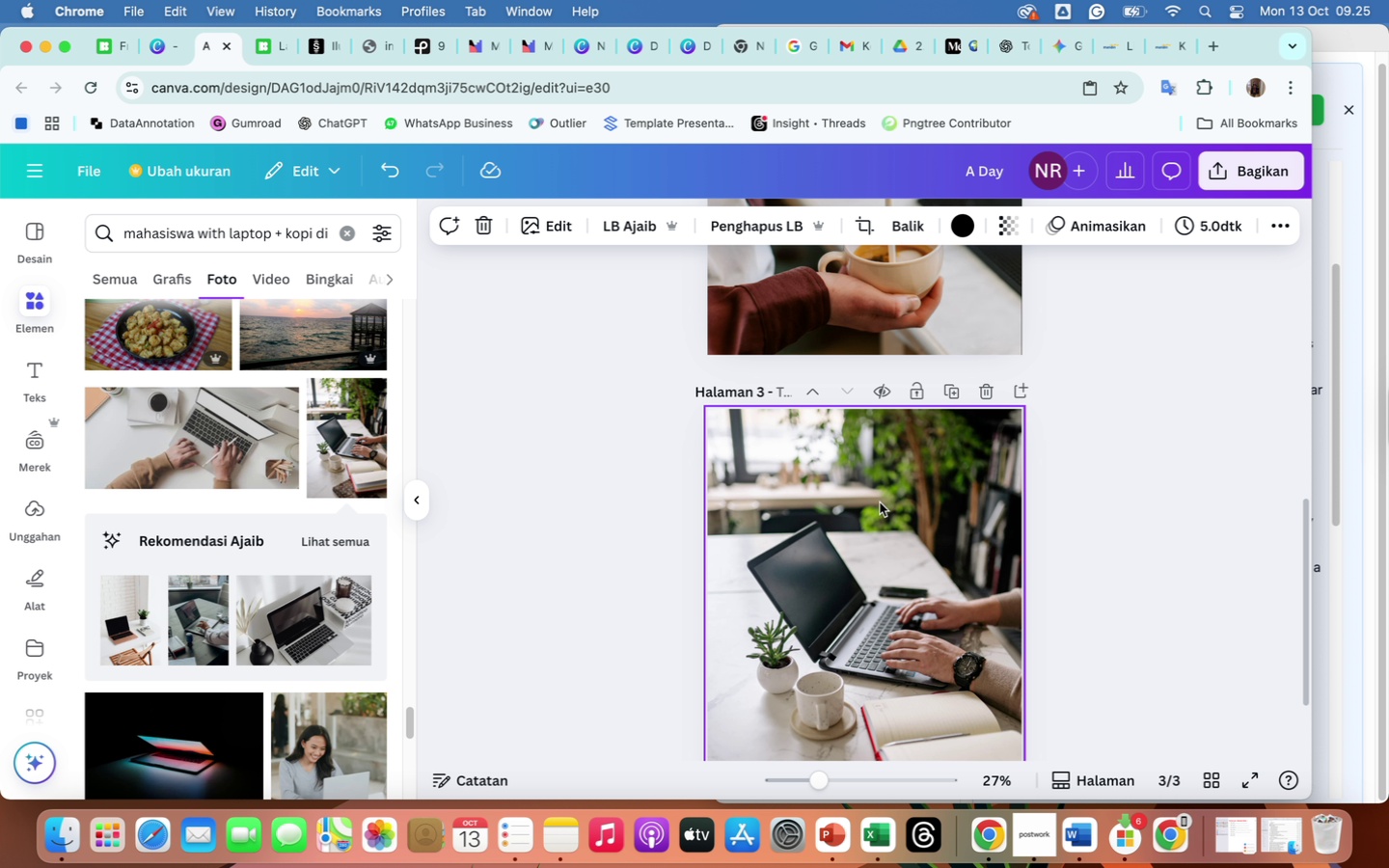 
right_click([880, 502])
 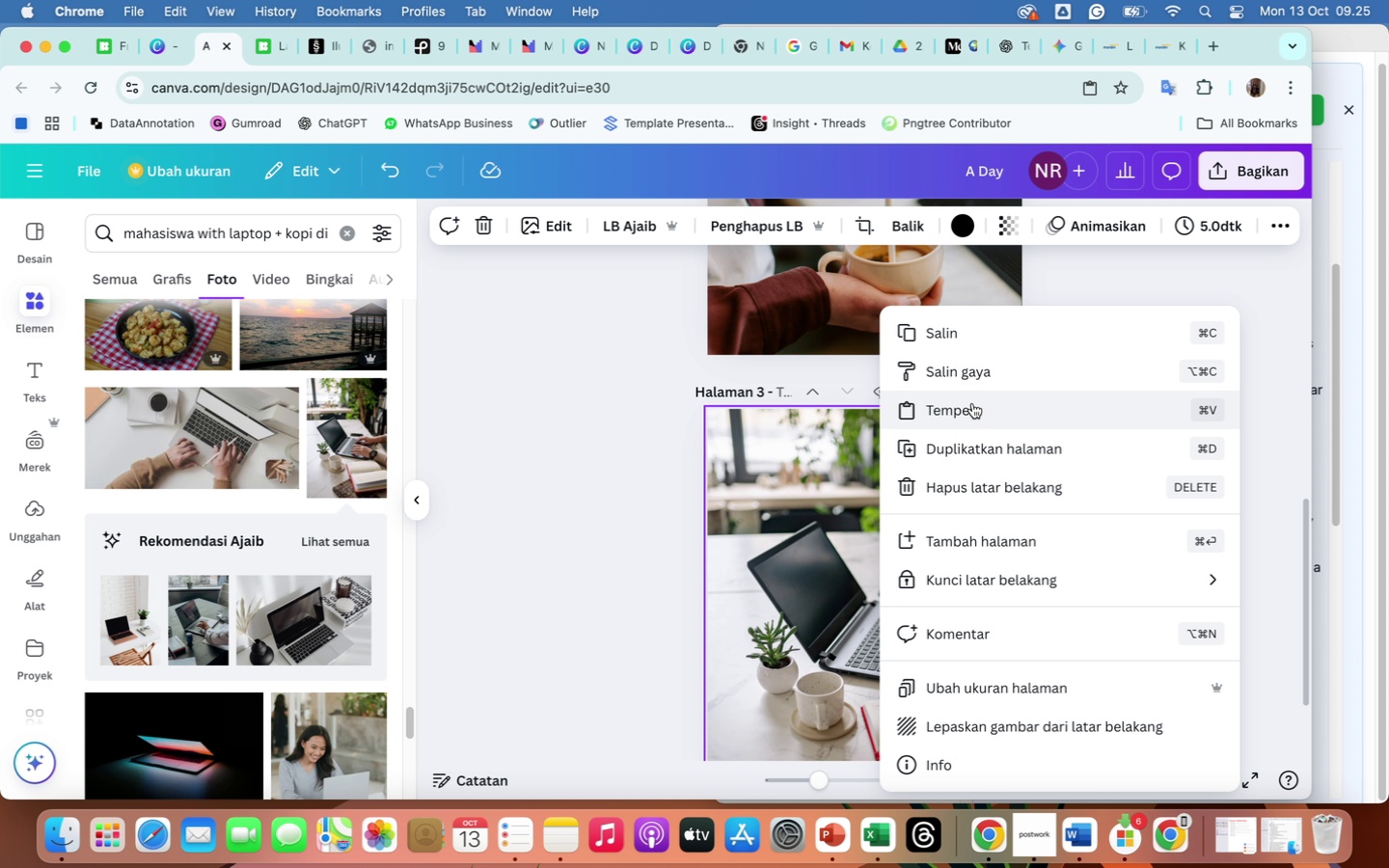 
left_click([972, 403])
 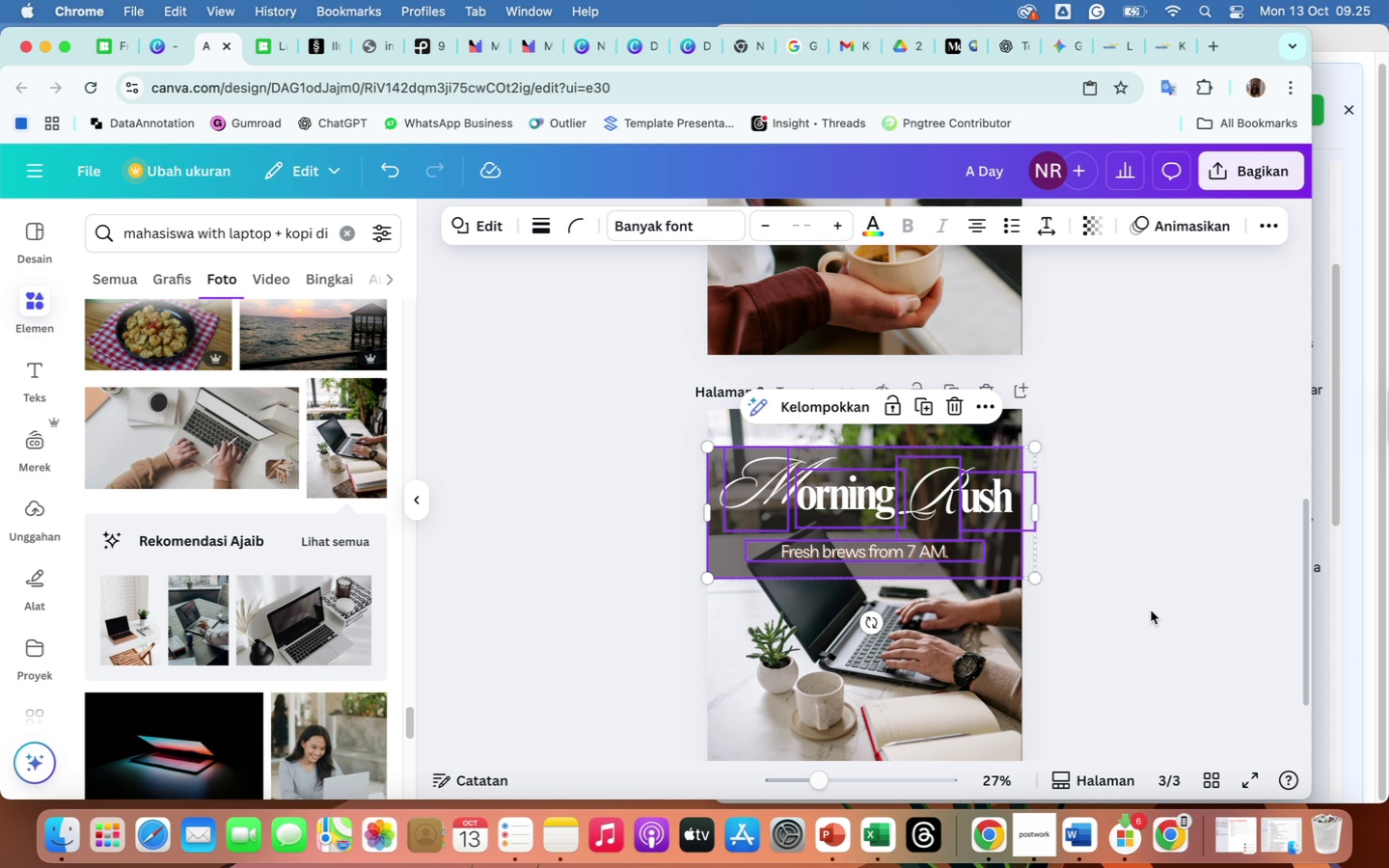 
left_click([1163, 604])
 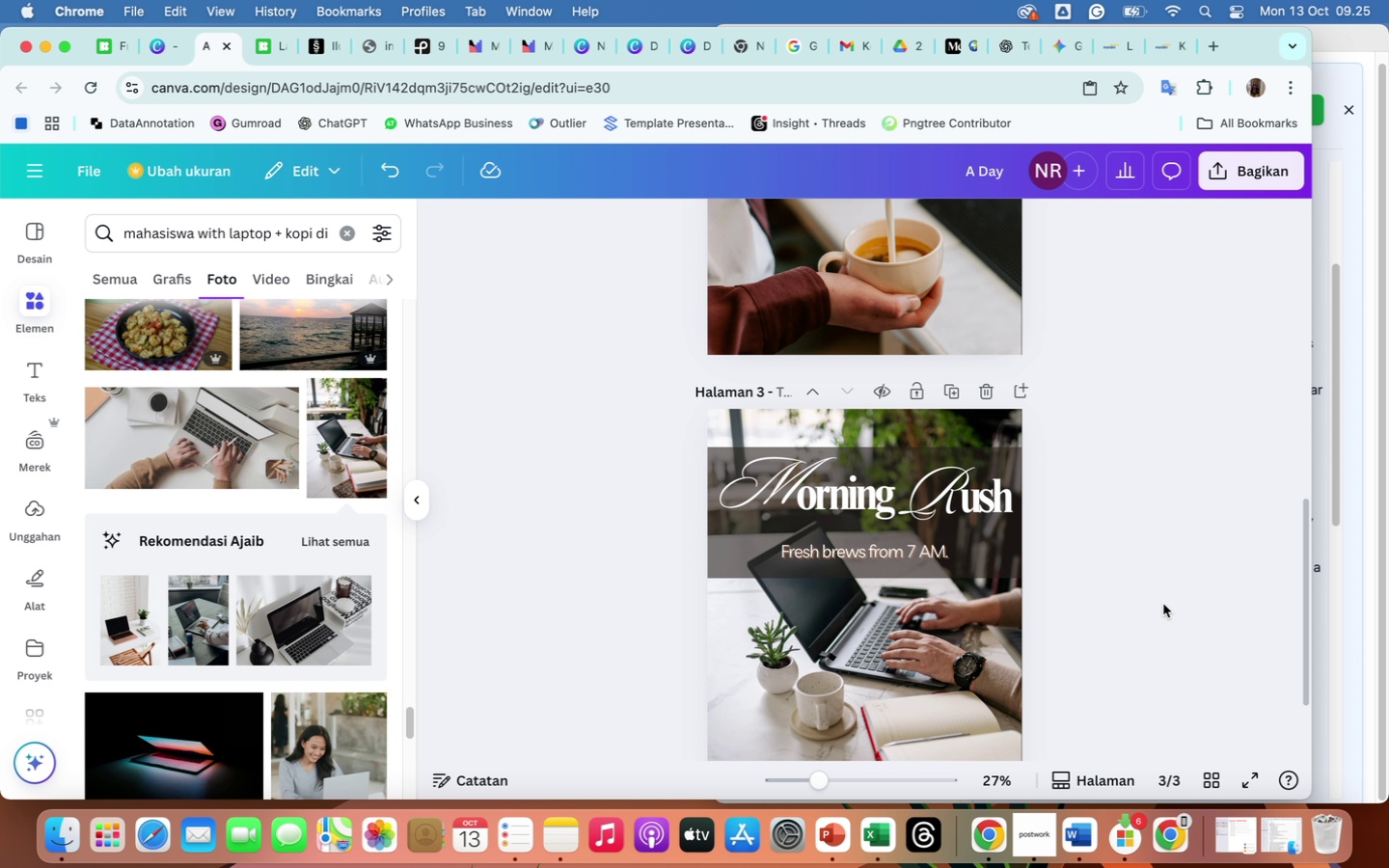 
wait(6.63)
 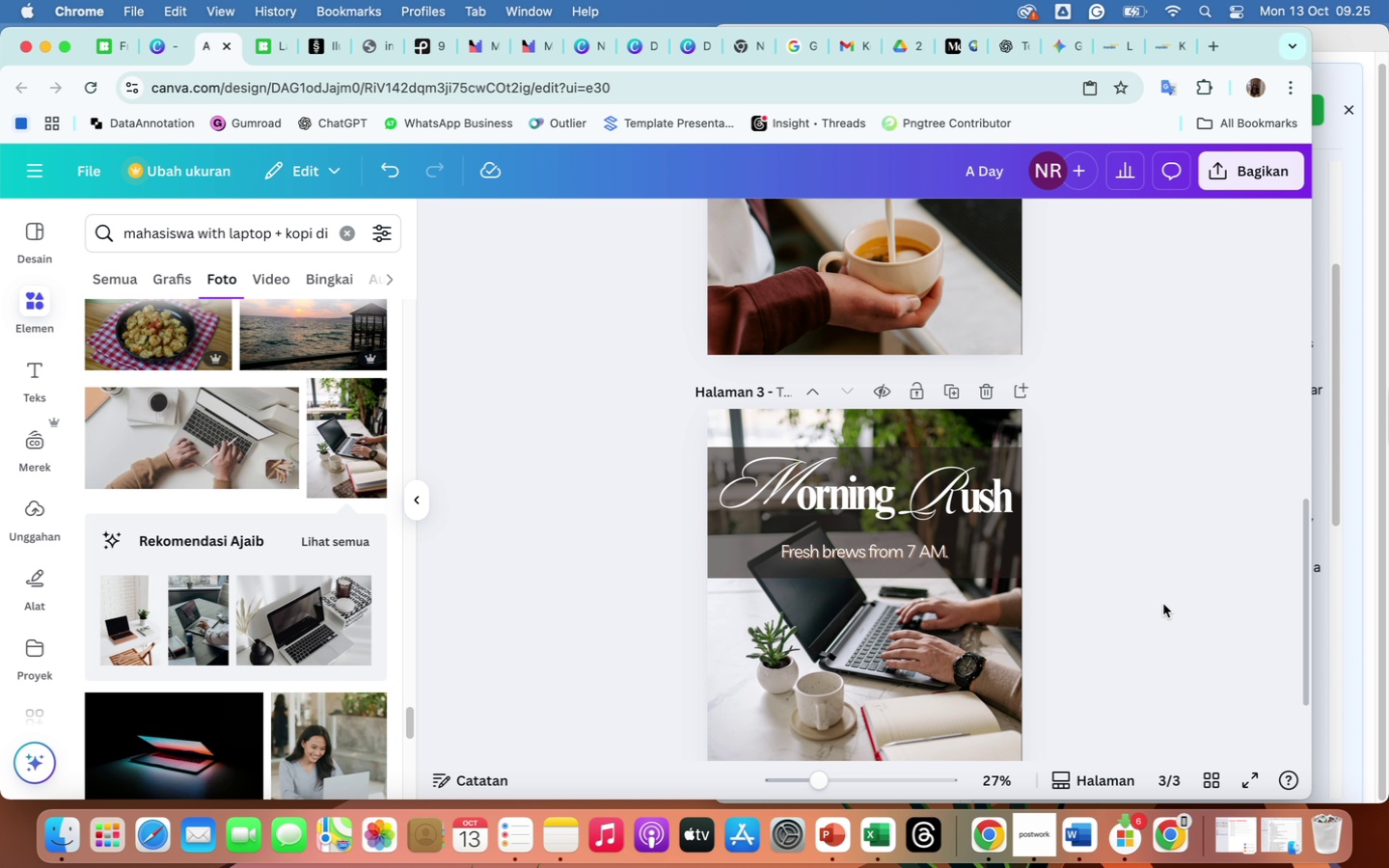 
left_click([776, 469])
 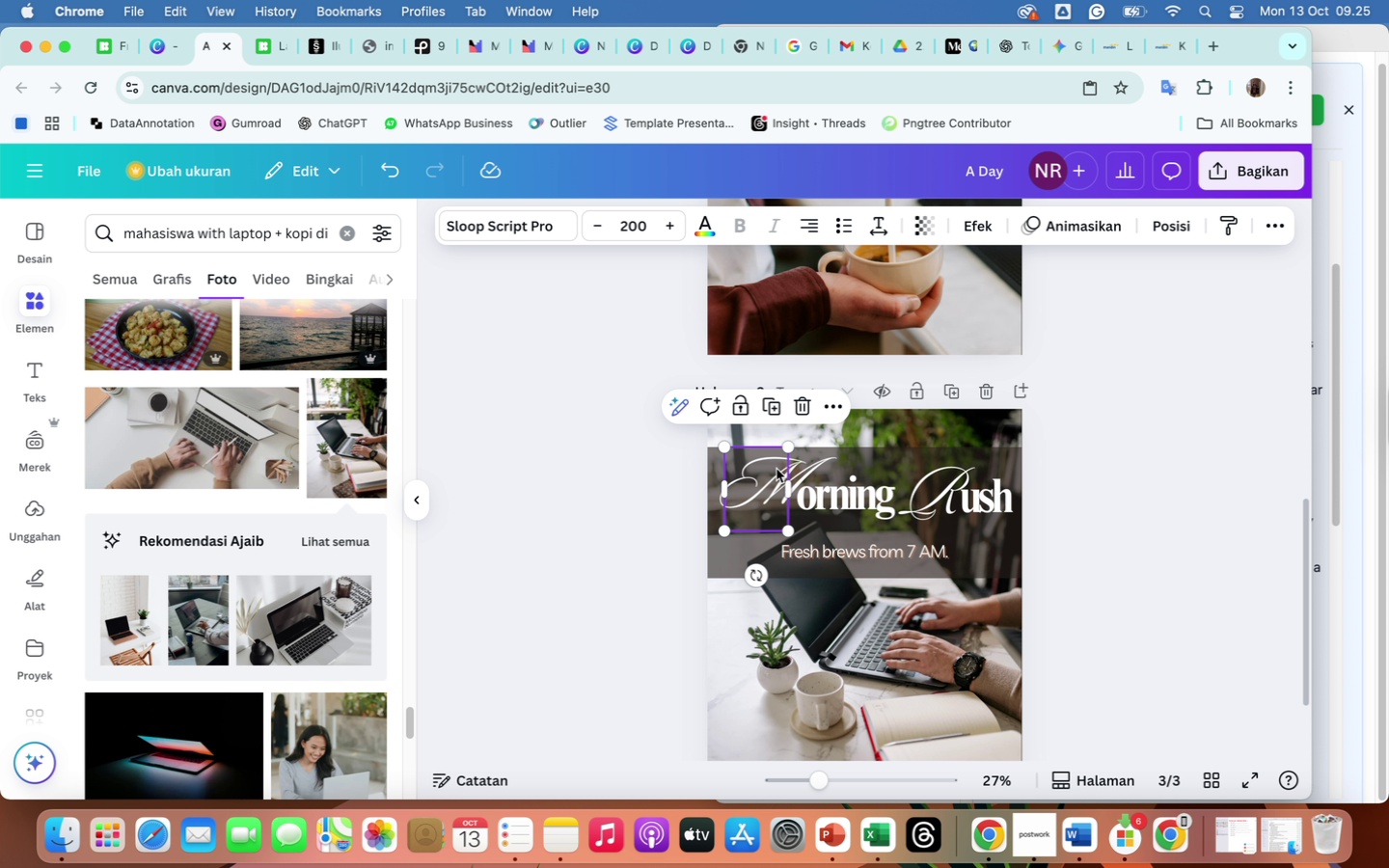 
double_click([776, 469])
 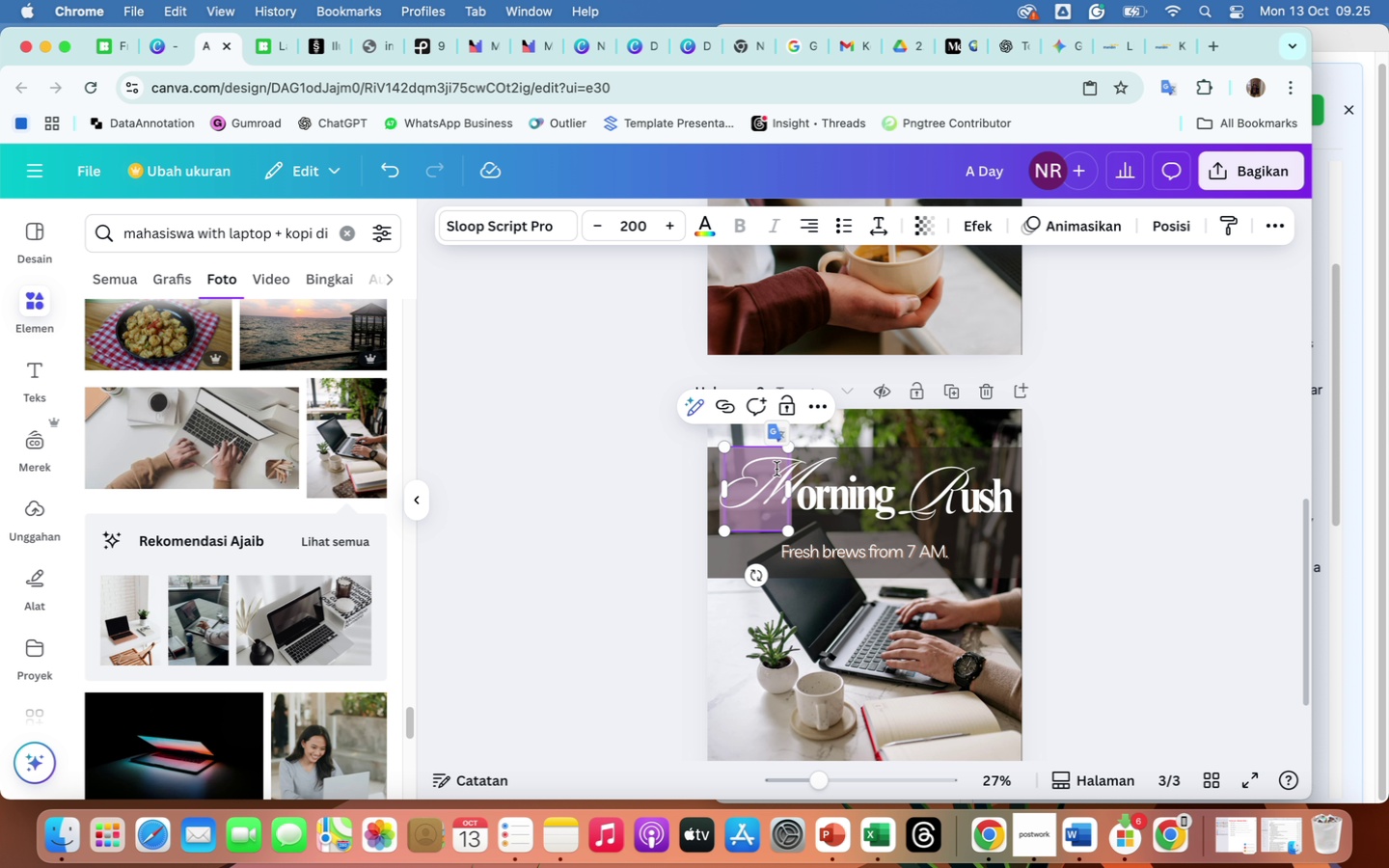 
key(Shift+S)
 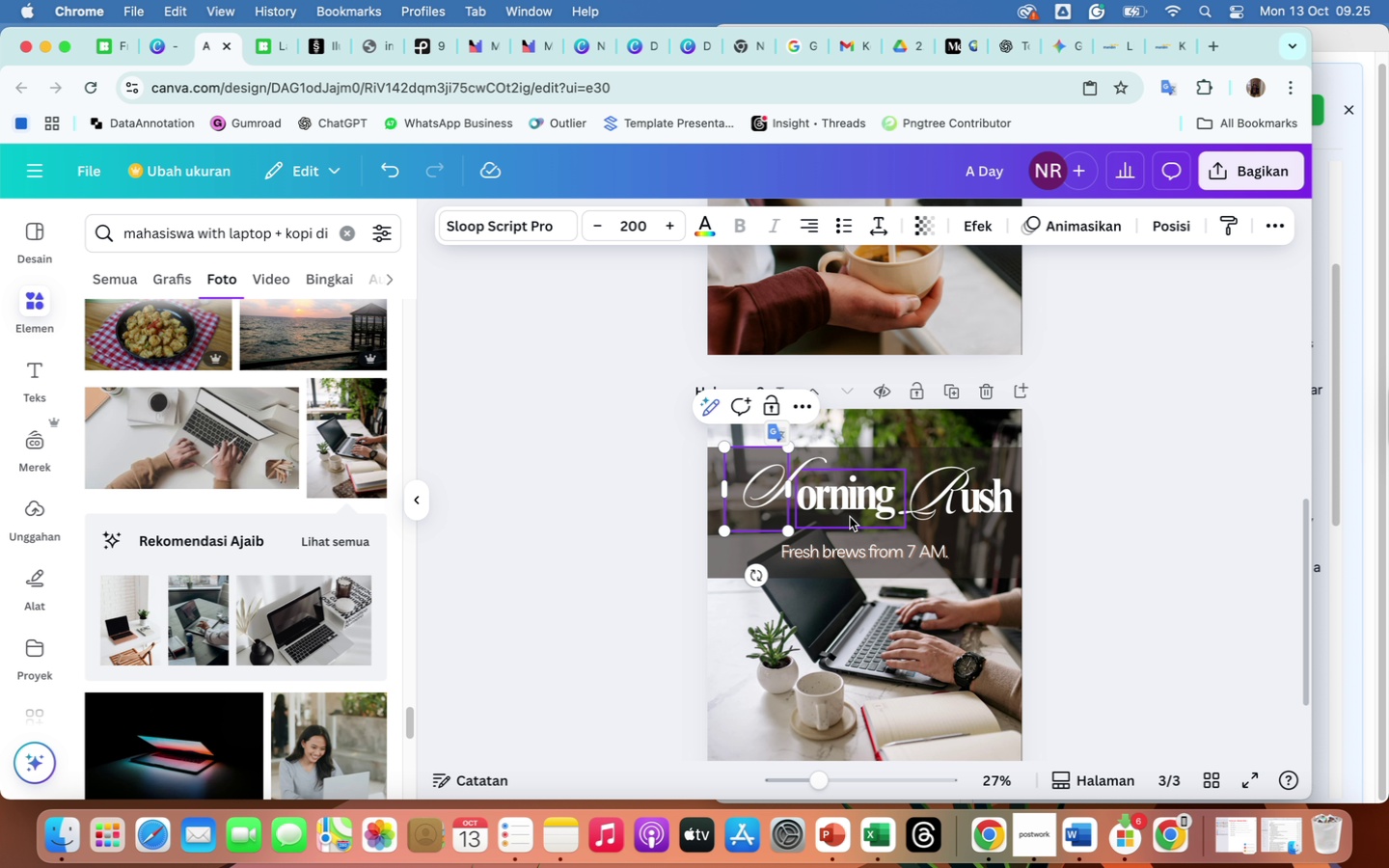 
wait(5.14)
 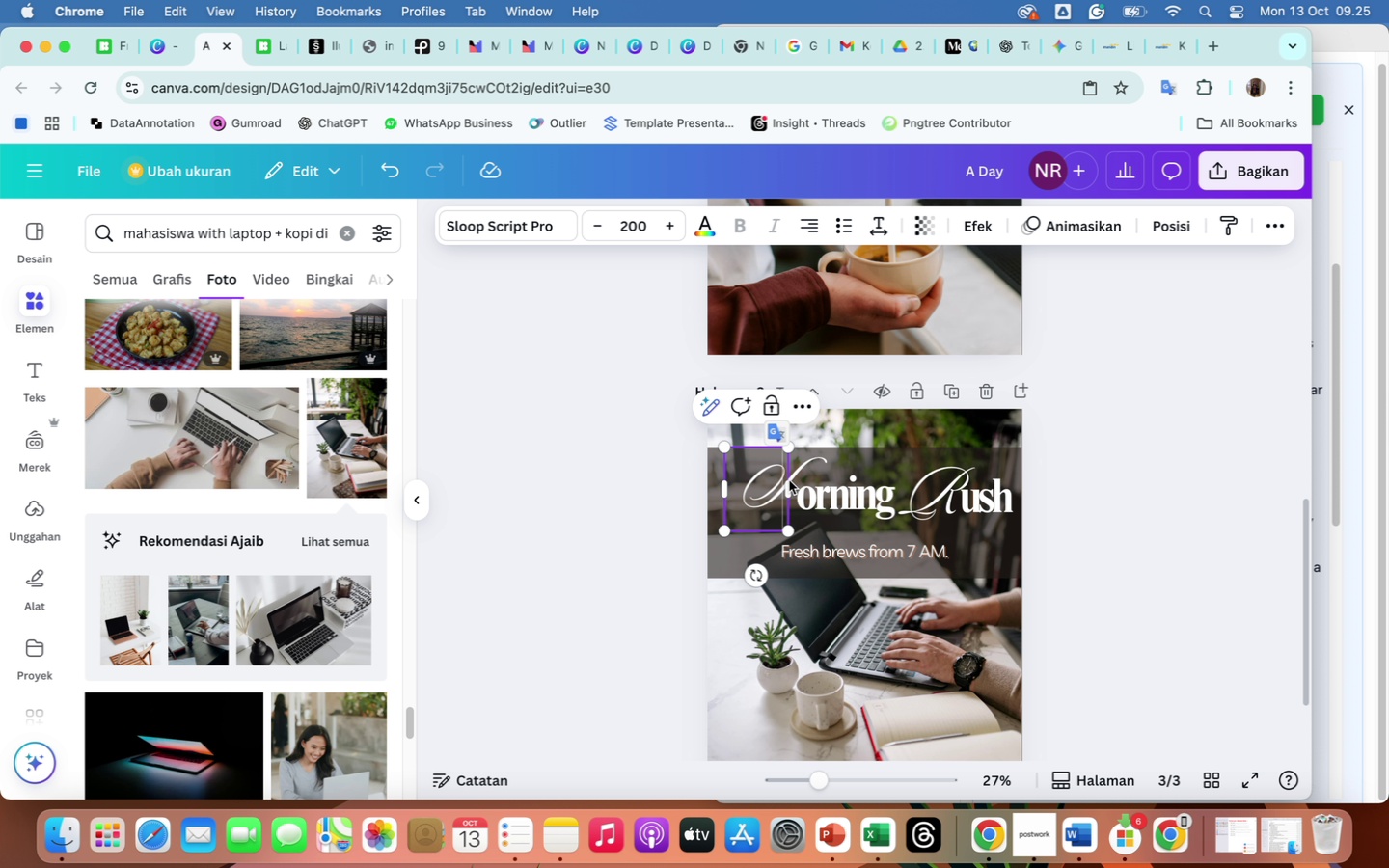 
left_click_drag(start_coordinate=[753, 579], to_coordinate=[782, 592])
 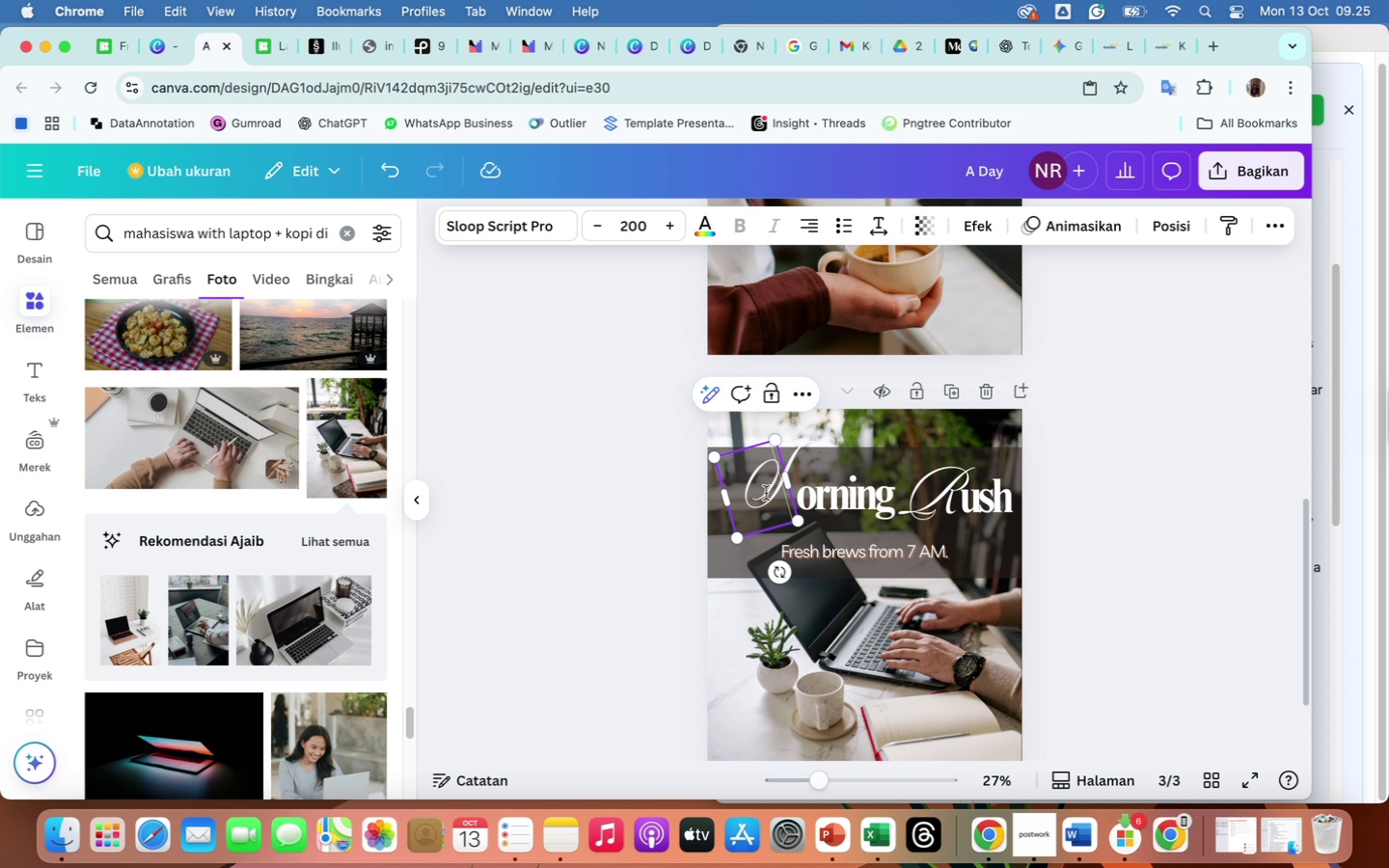 
left_click_drag(start_coordinate=[766, 493], to_coordinate=[768, 516])
 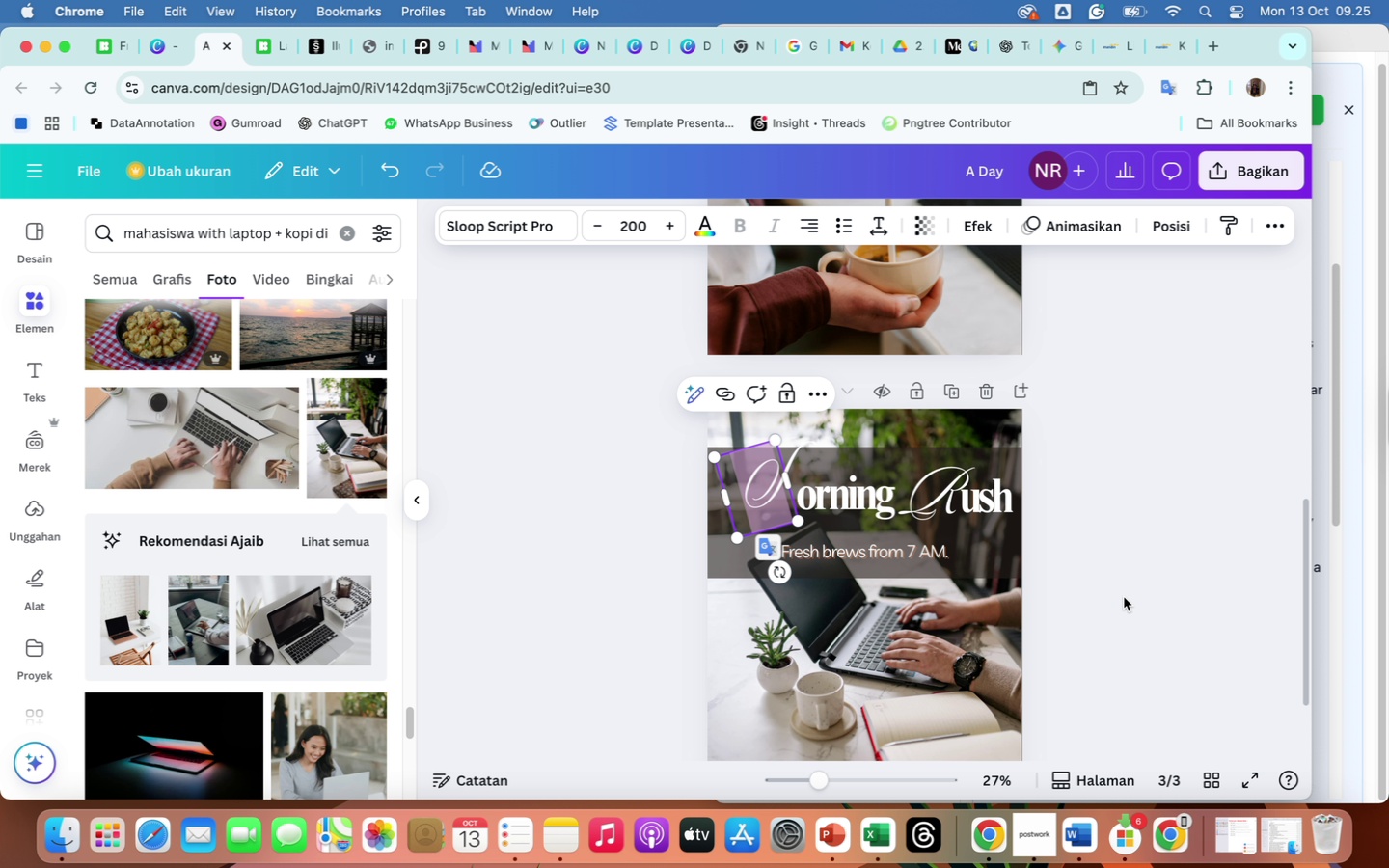 
left_click([1124, 597])
 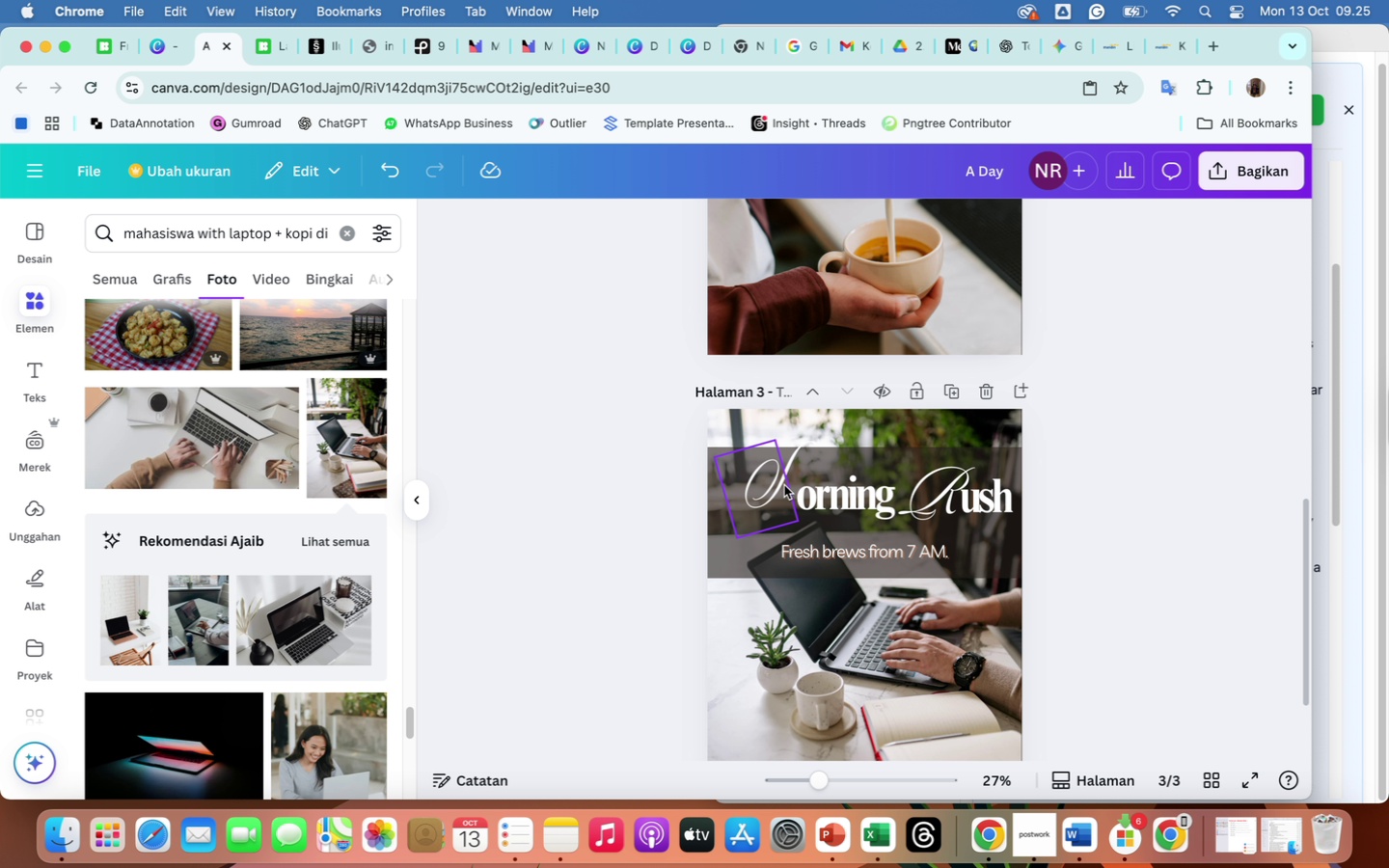 
left_click([784, 485])
 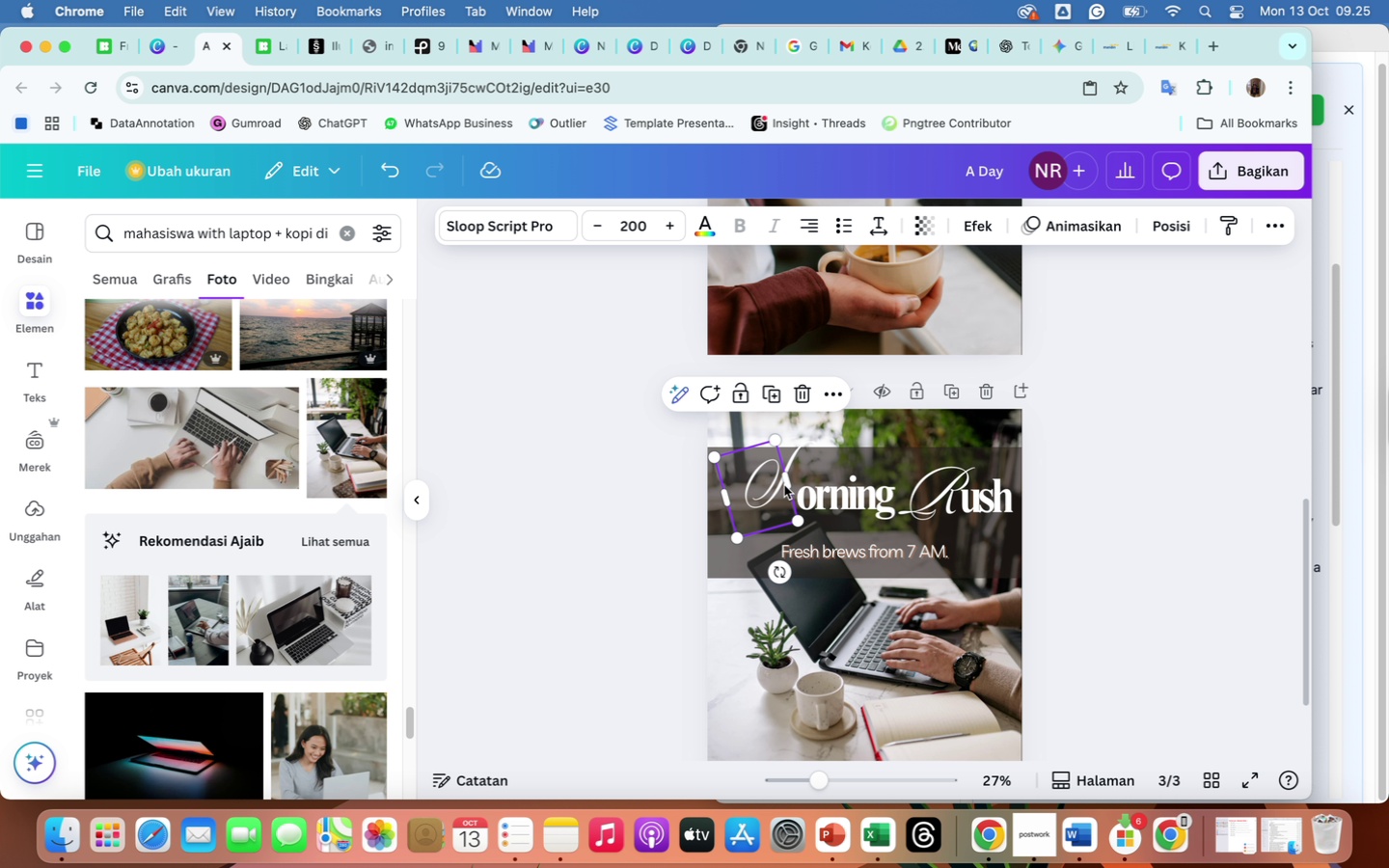 
left_click_drag(start_coordinate=[784, 485], to_coordinate=[784, 496])
 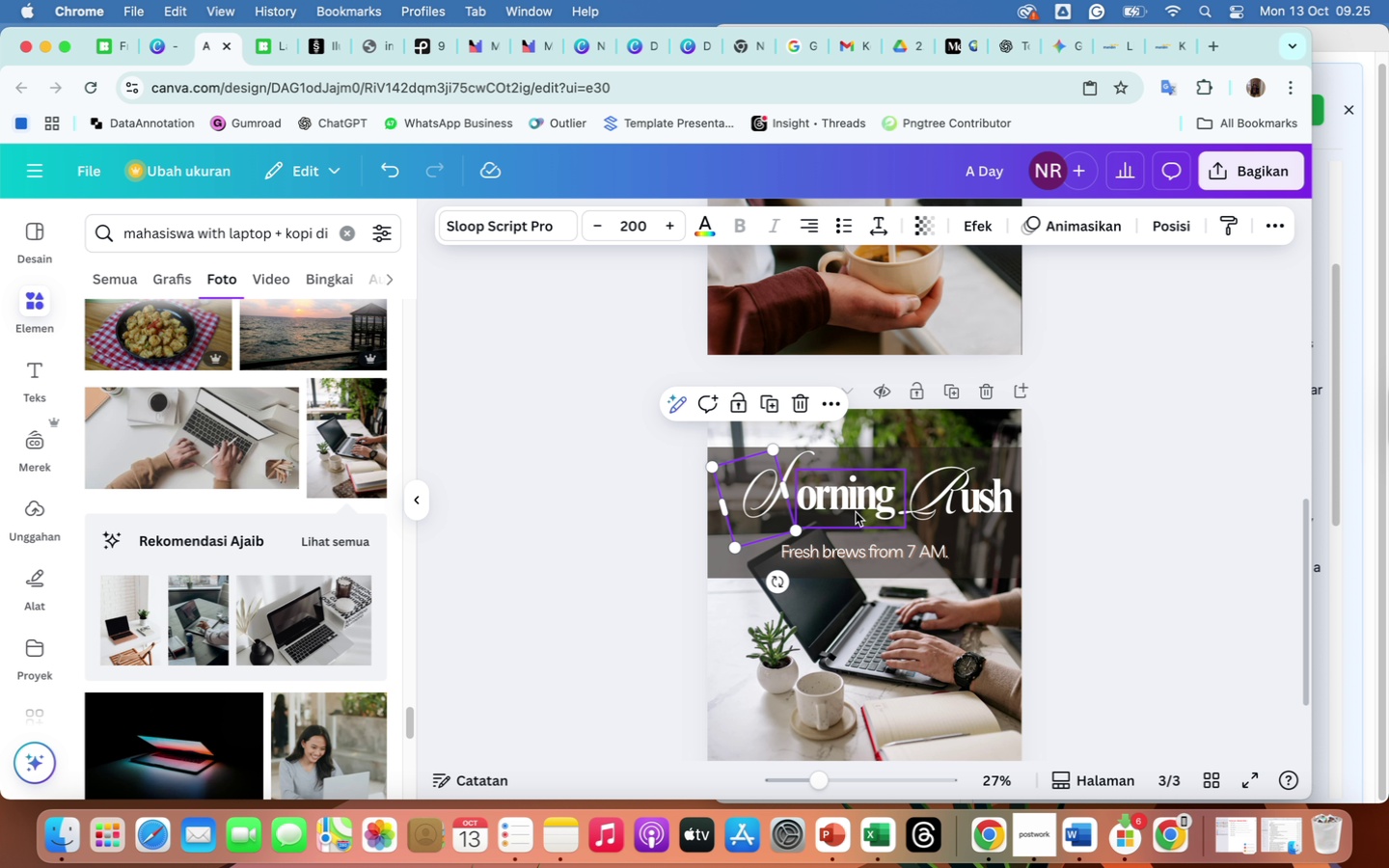 
left_click([856, 512])
 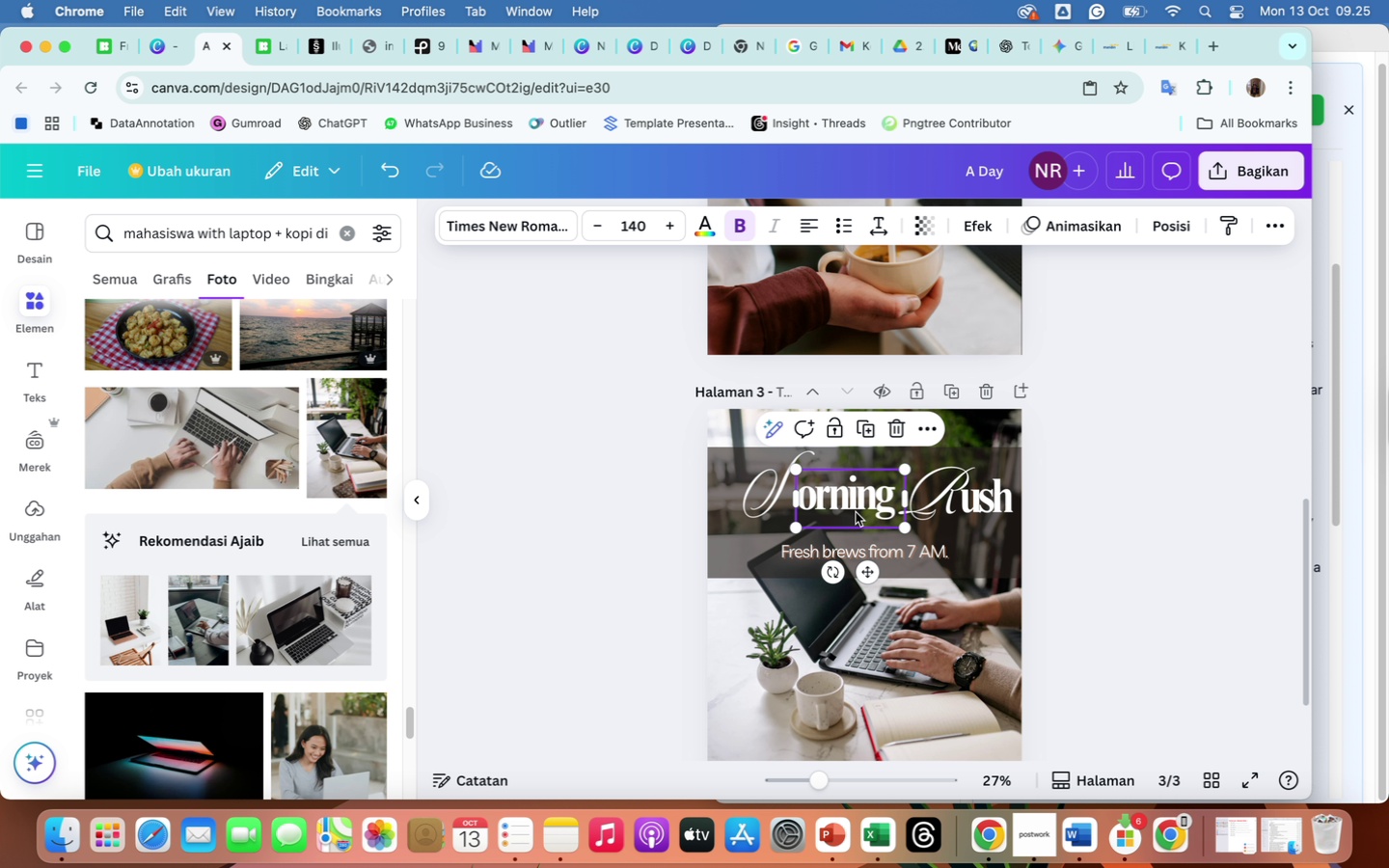 
double_click([856, 512])
 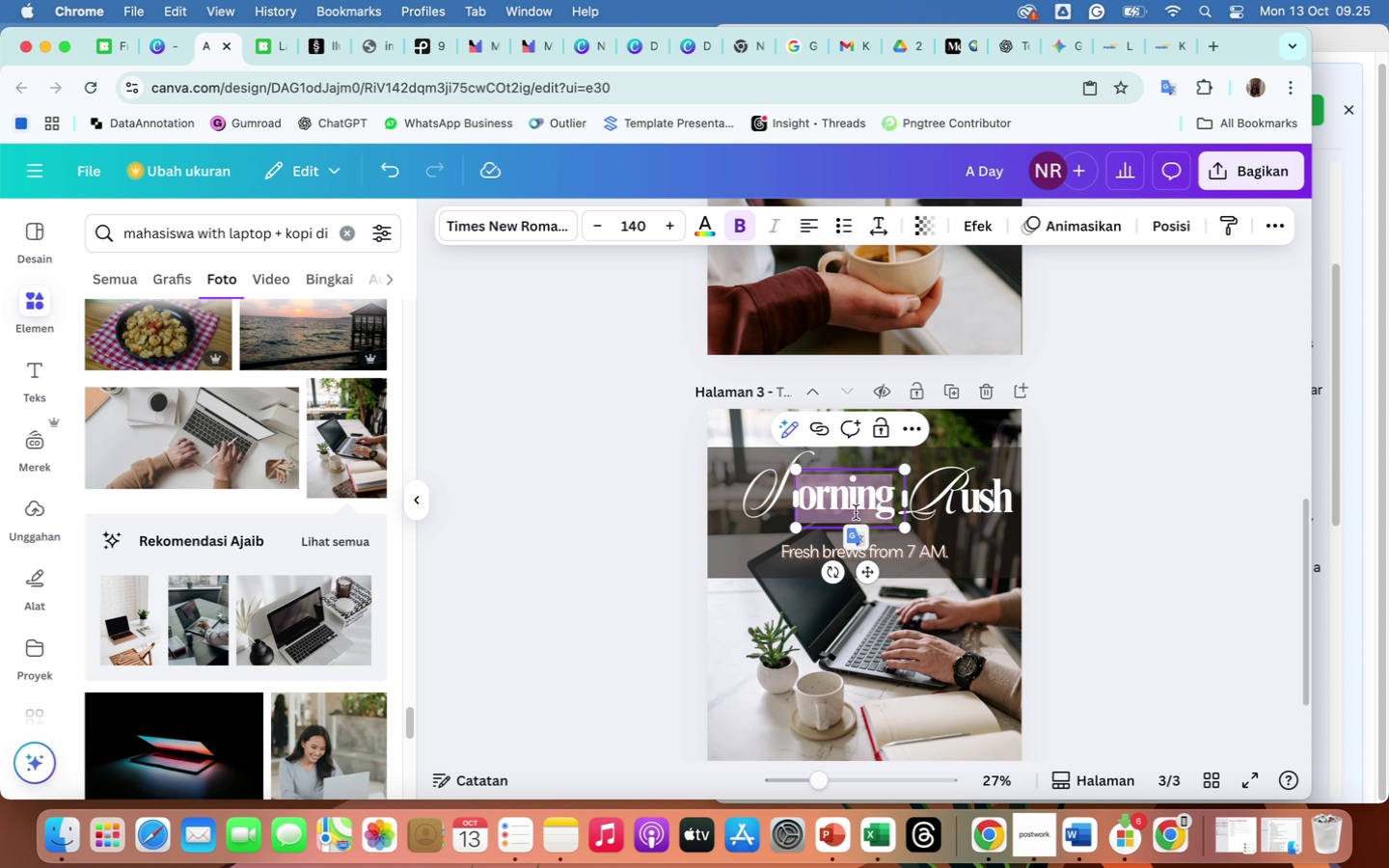 
type(tudy)
 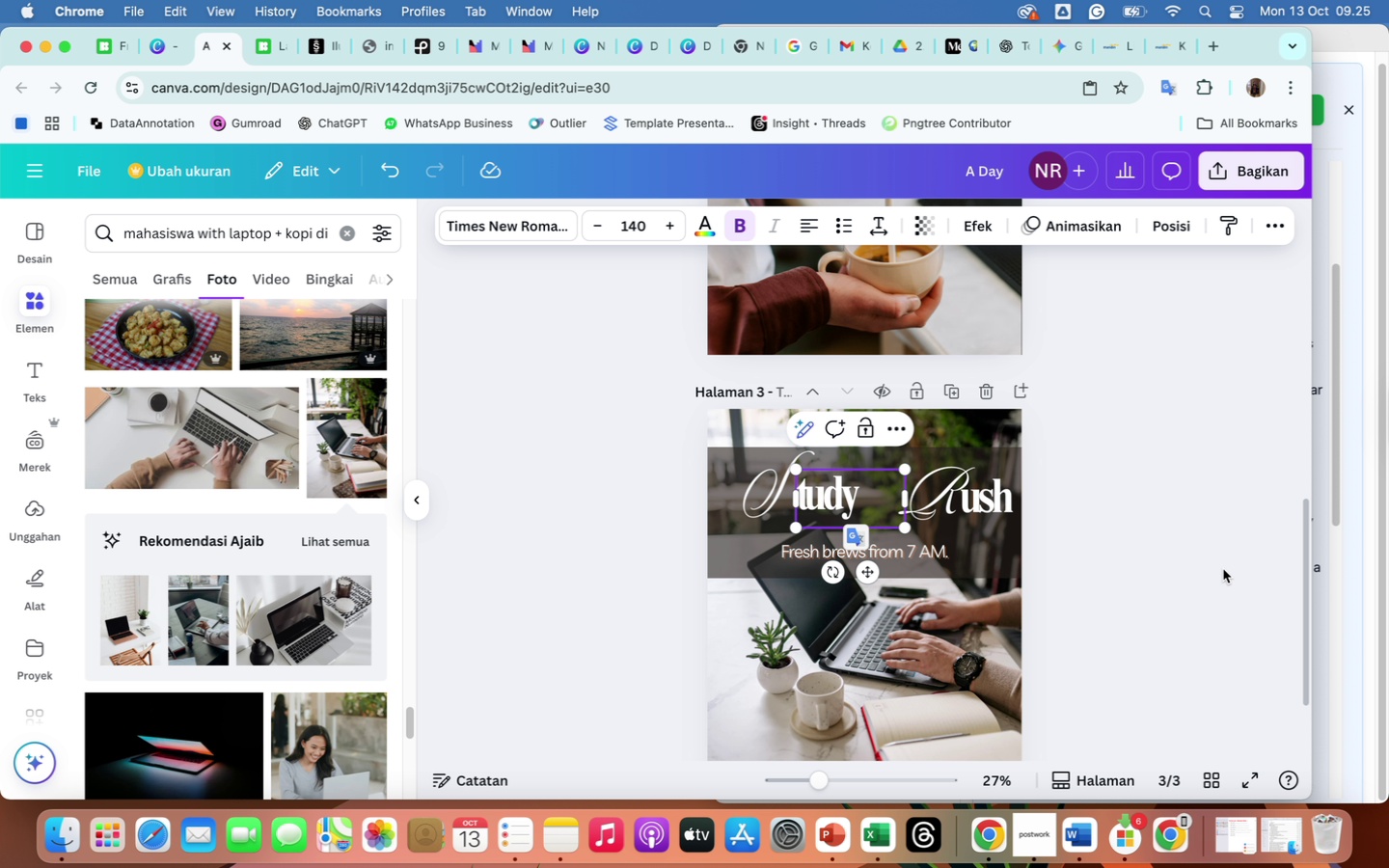 
left_click([1223, 569])
 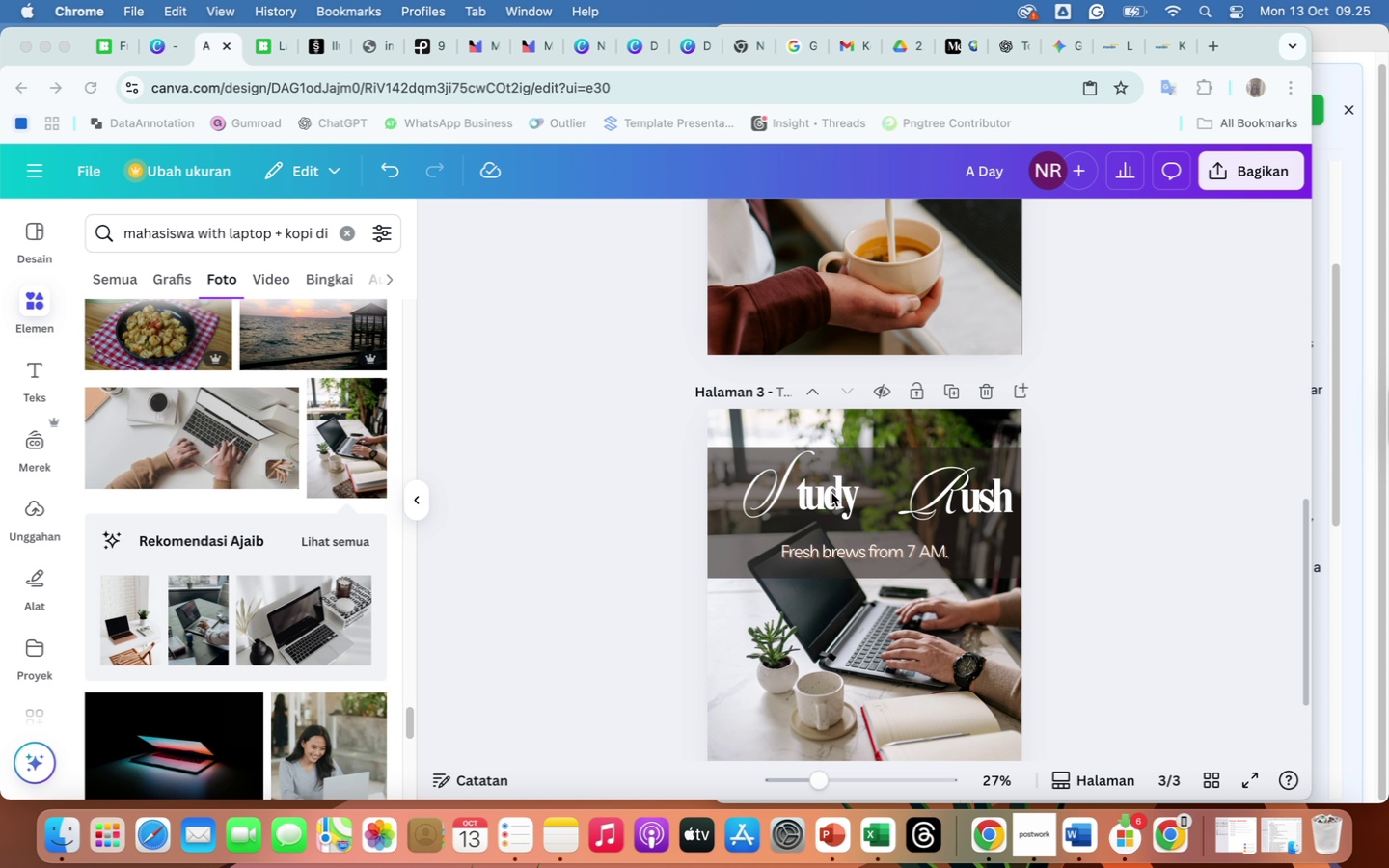 
left_click([831, 493])
 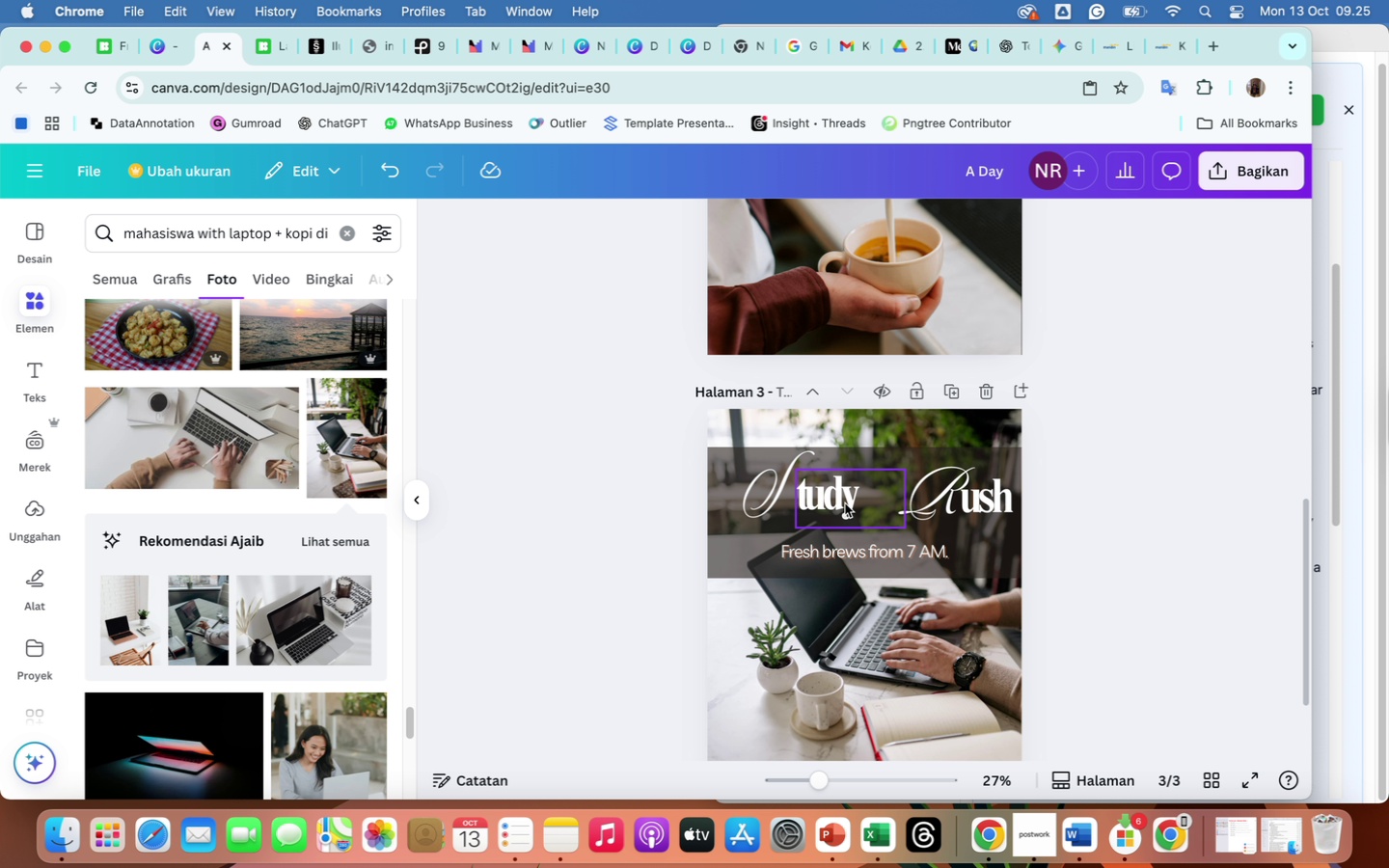 
left_click([845, 503])
 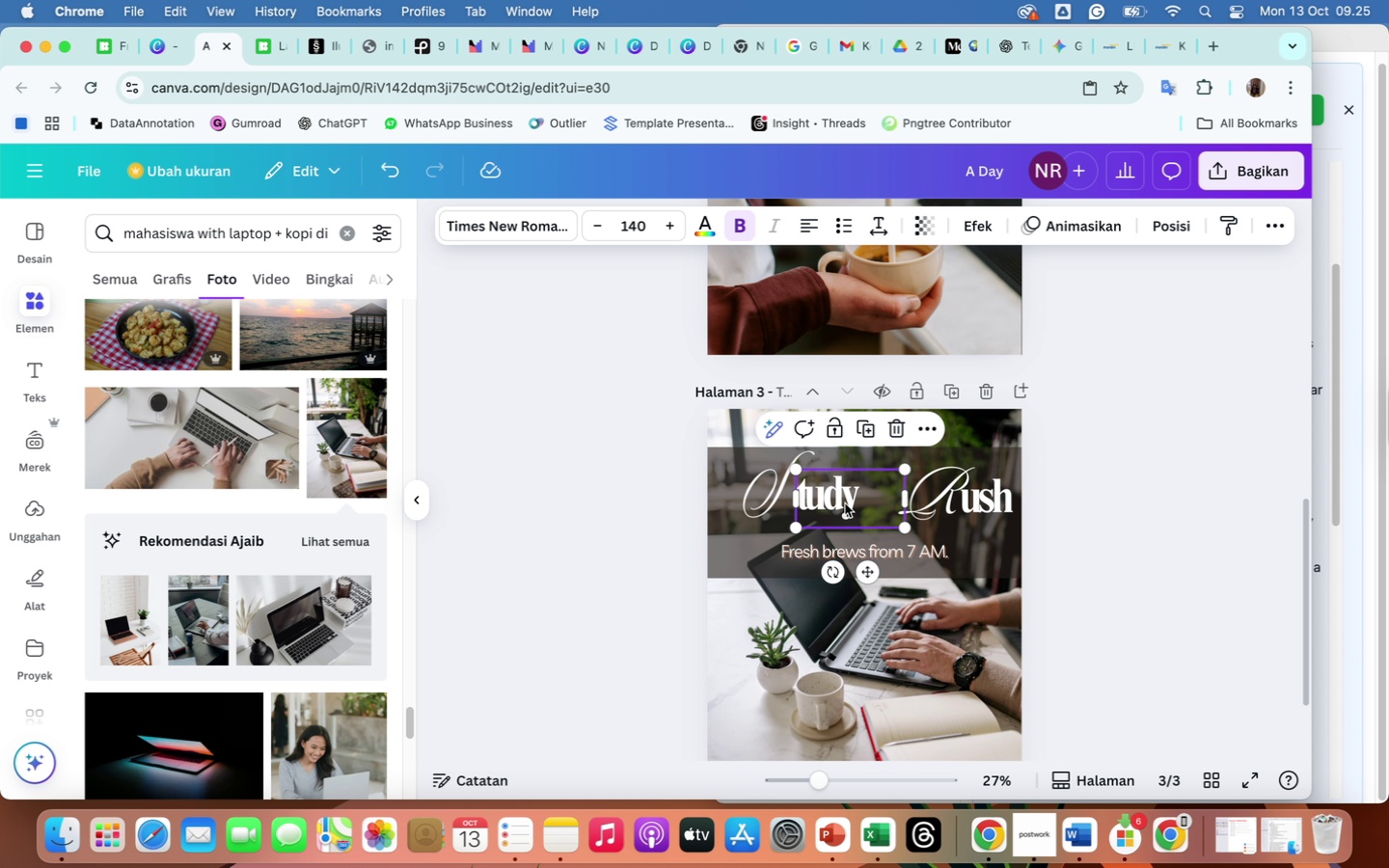 
left_click_drag(start_coordinate=[845, 503], to_coordinate=[831, 502])
 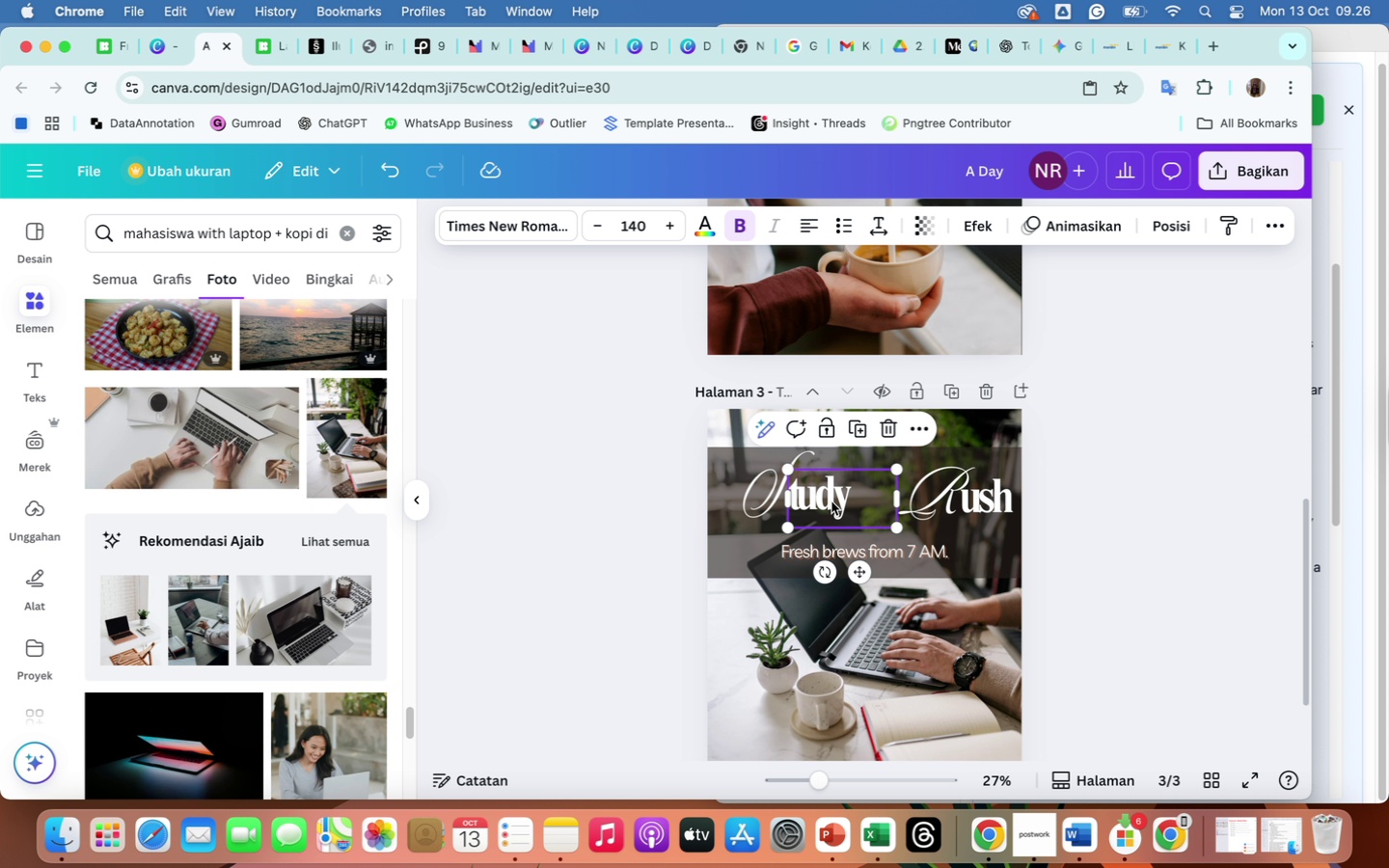 
wait(6.83)
 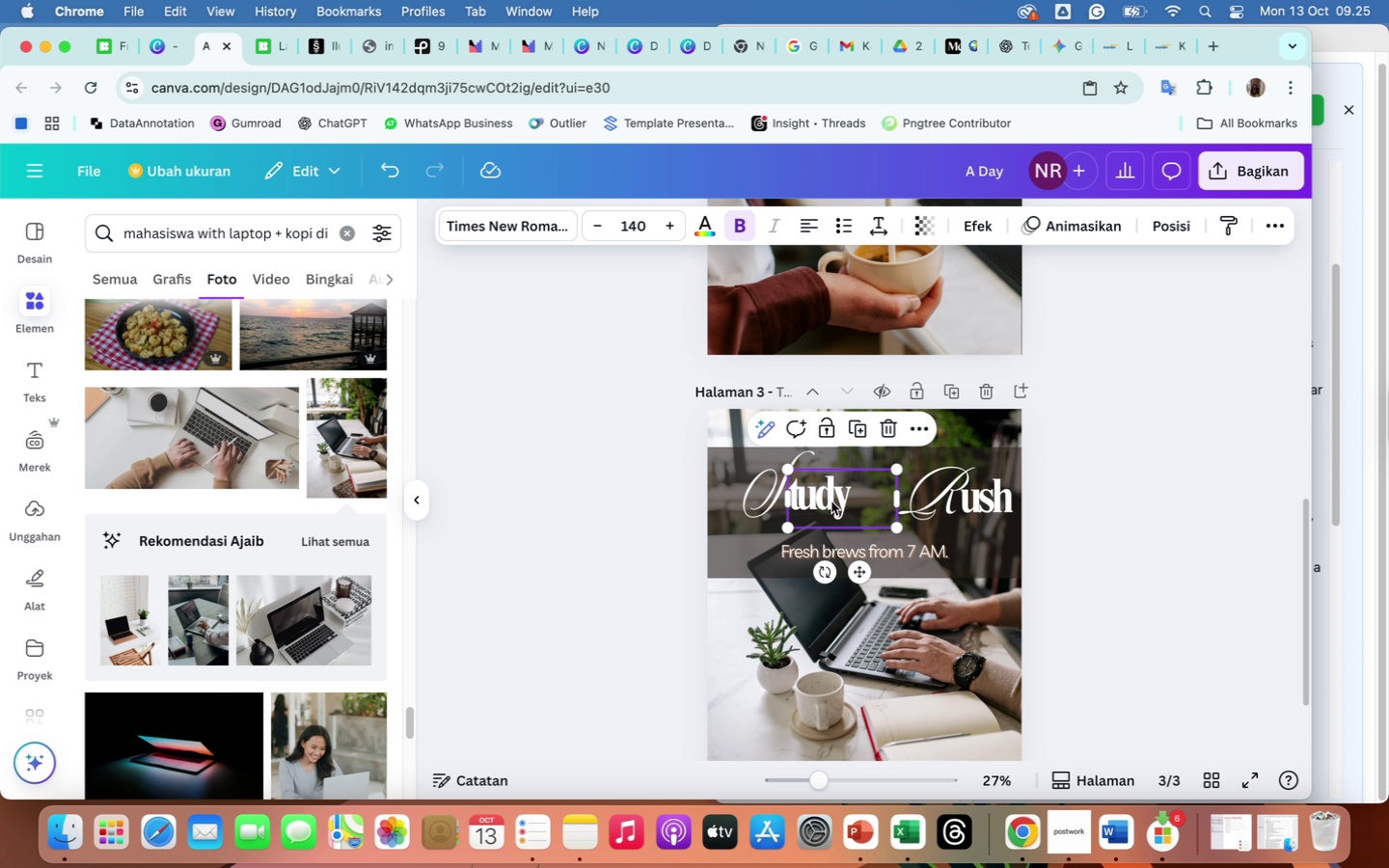 
left_click([942, 493])
 